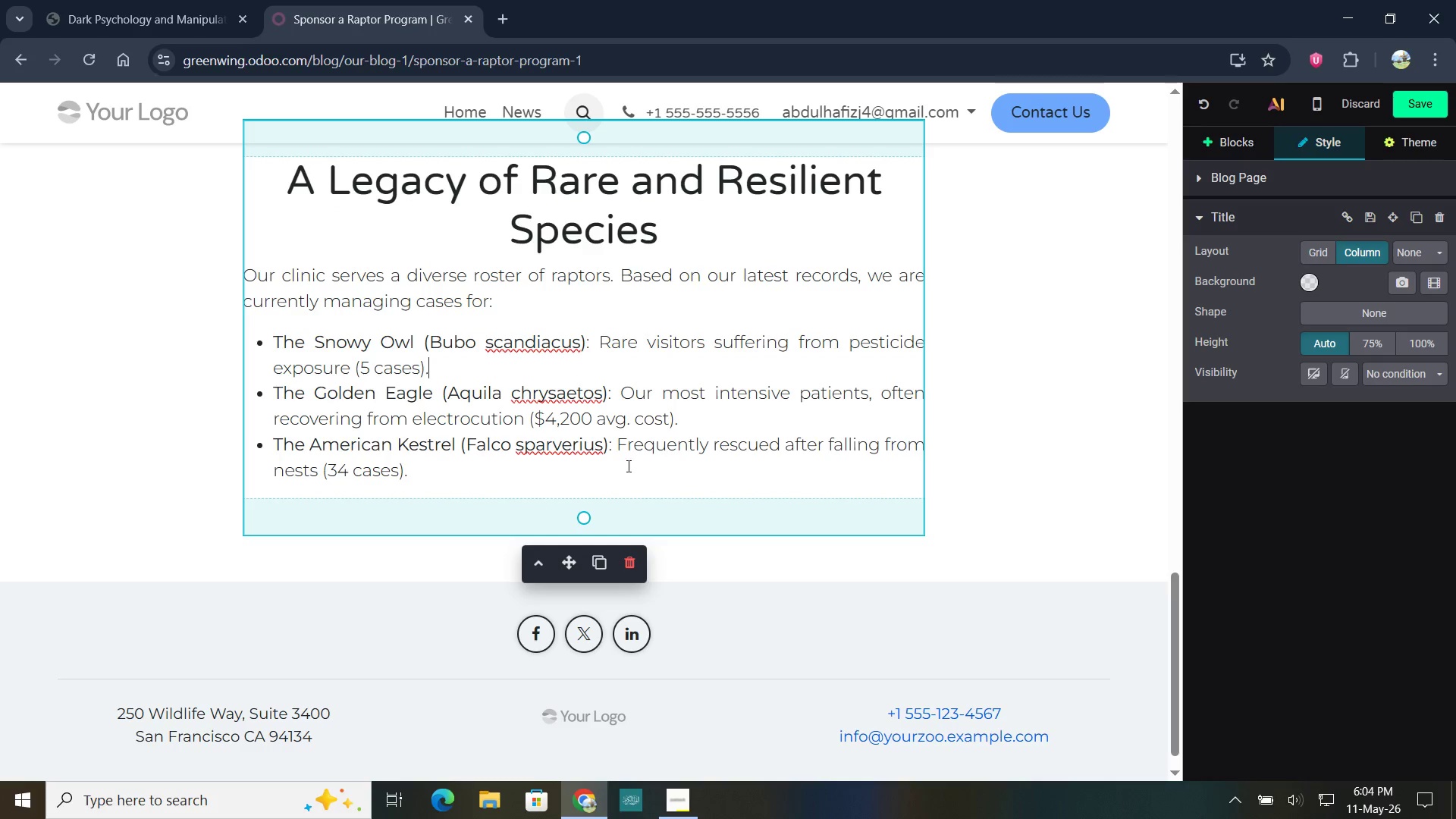 
scroll: coordinate [471, 464], scroll_direction: down, amount: 4.0
 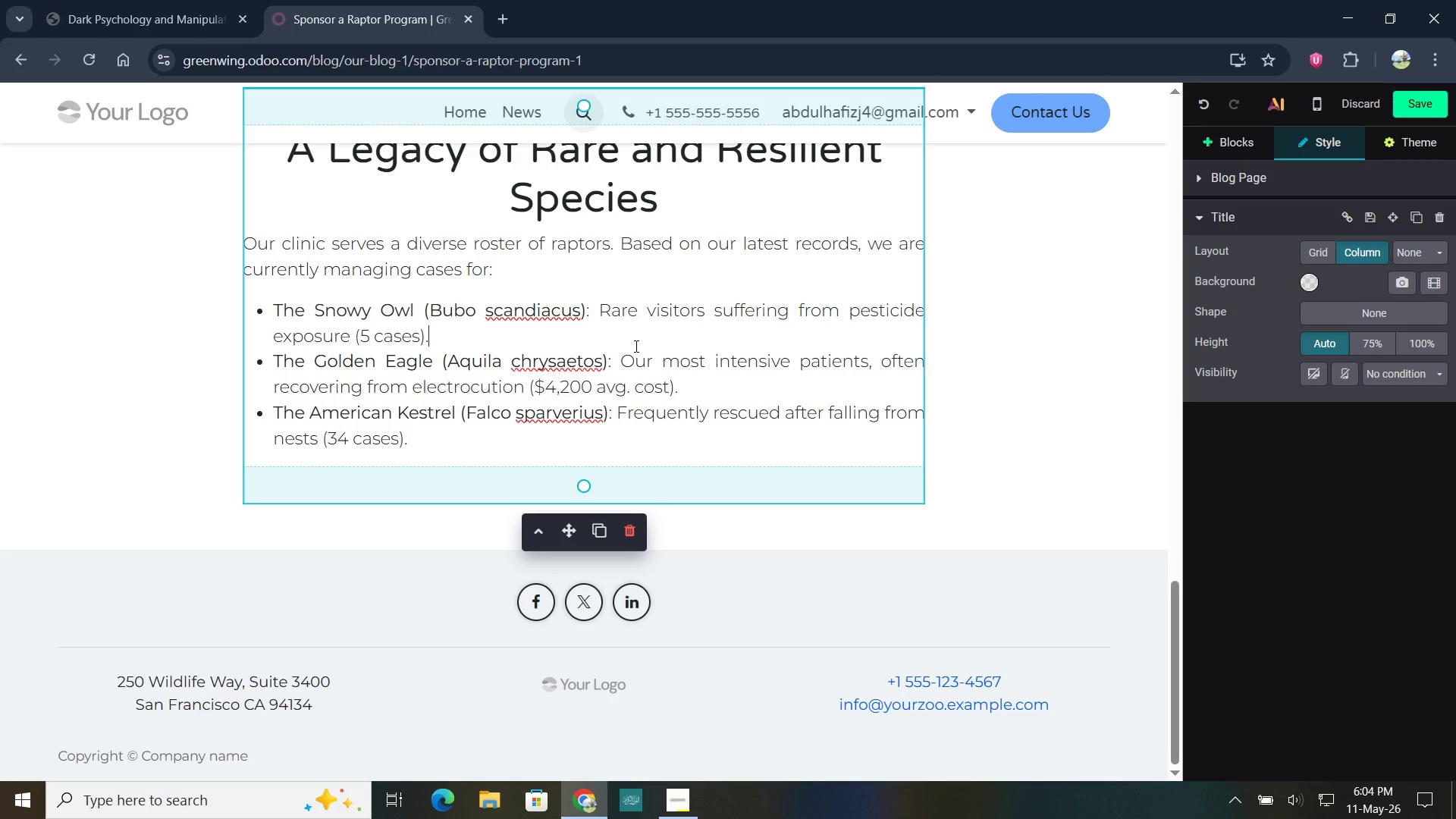 
wait(20.08)
 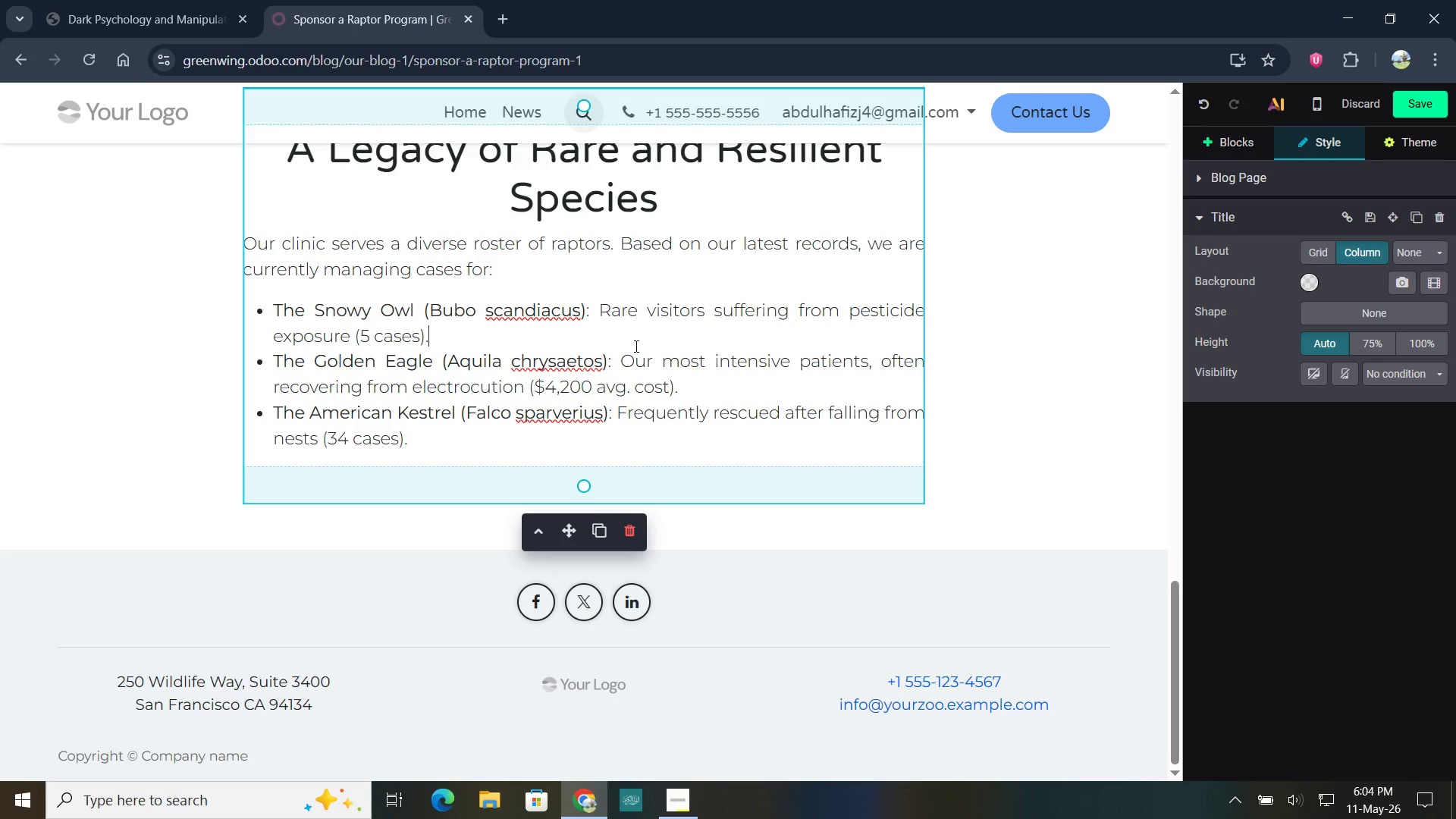 
left_click([1240, 138])
 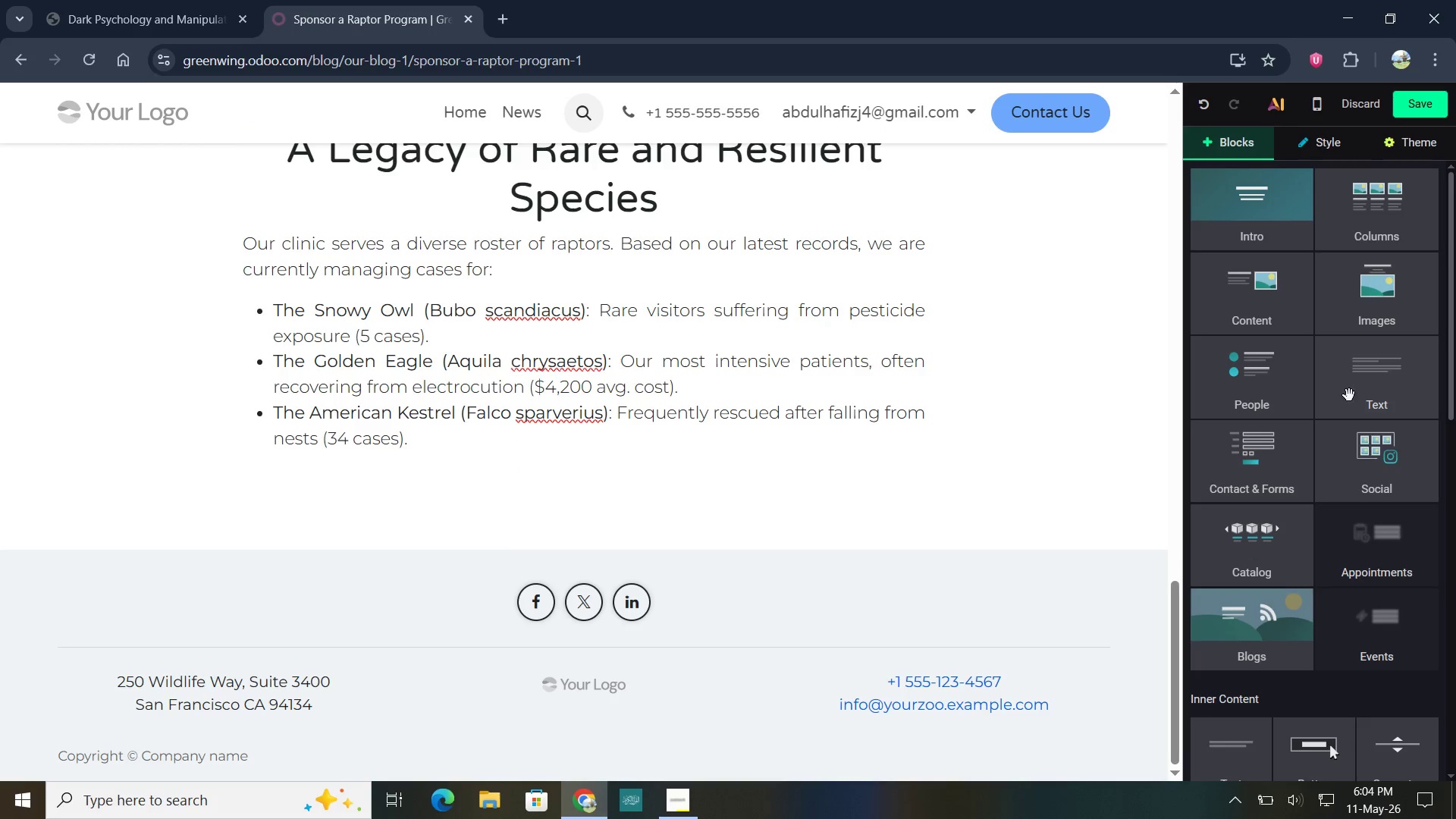 
left_click_drag(start_coordinate=[1357, 394], to_coordinate=[646, 496])
 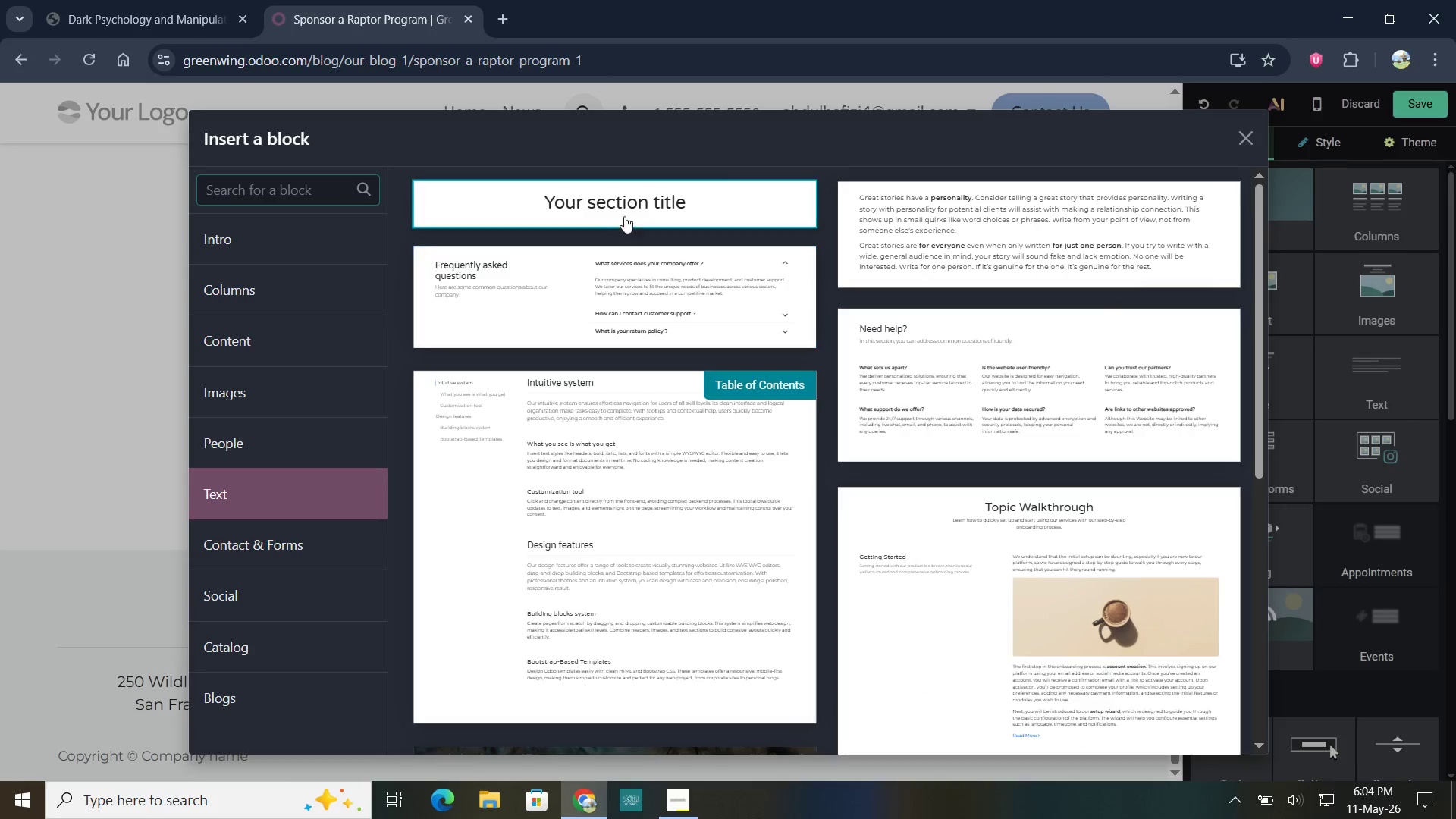 
left_click([626, 206])
 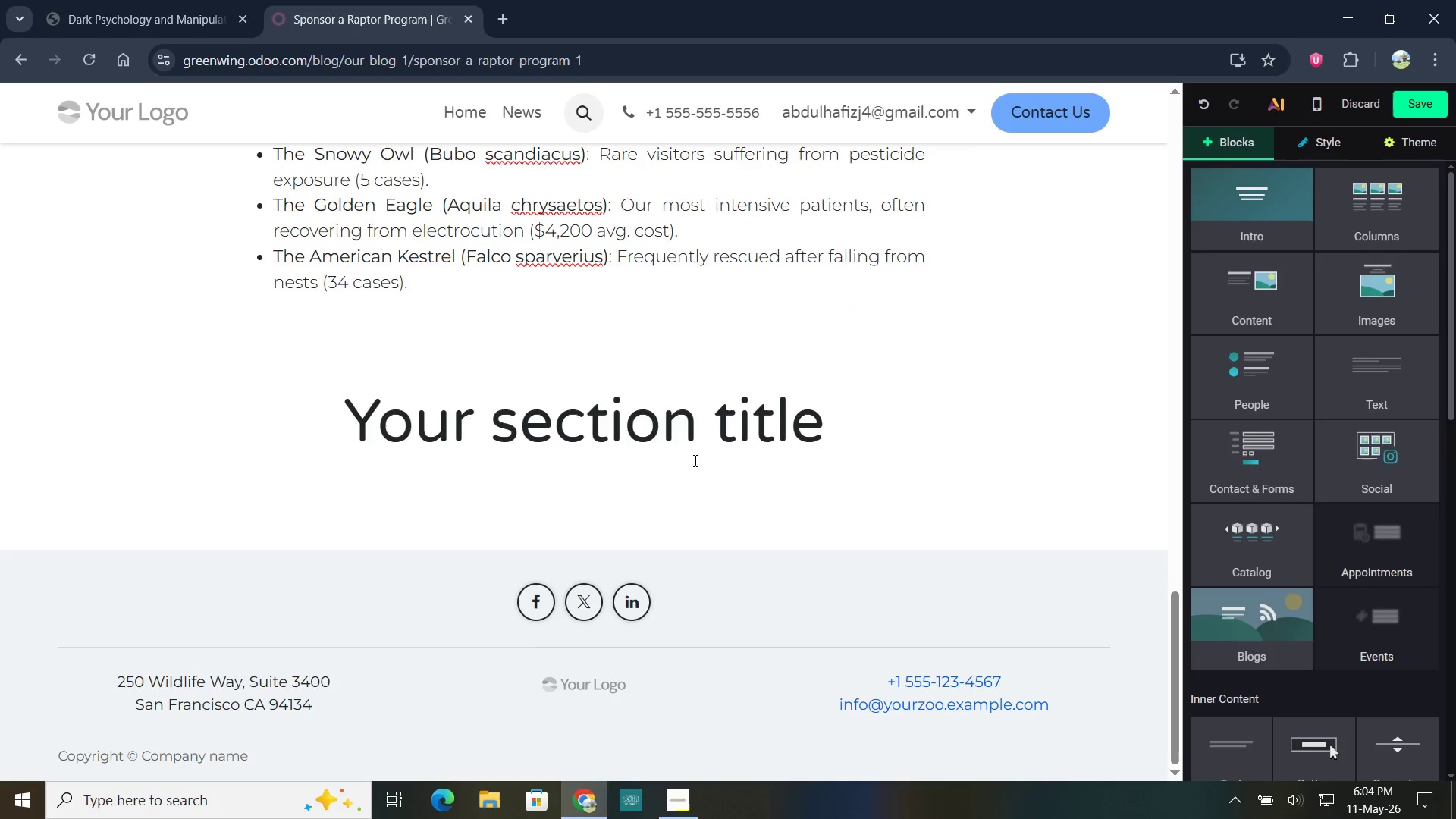 
left_click([710, 435])
 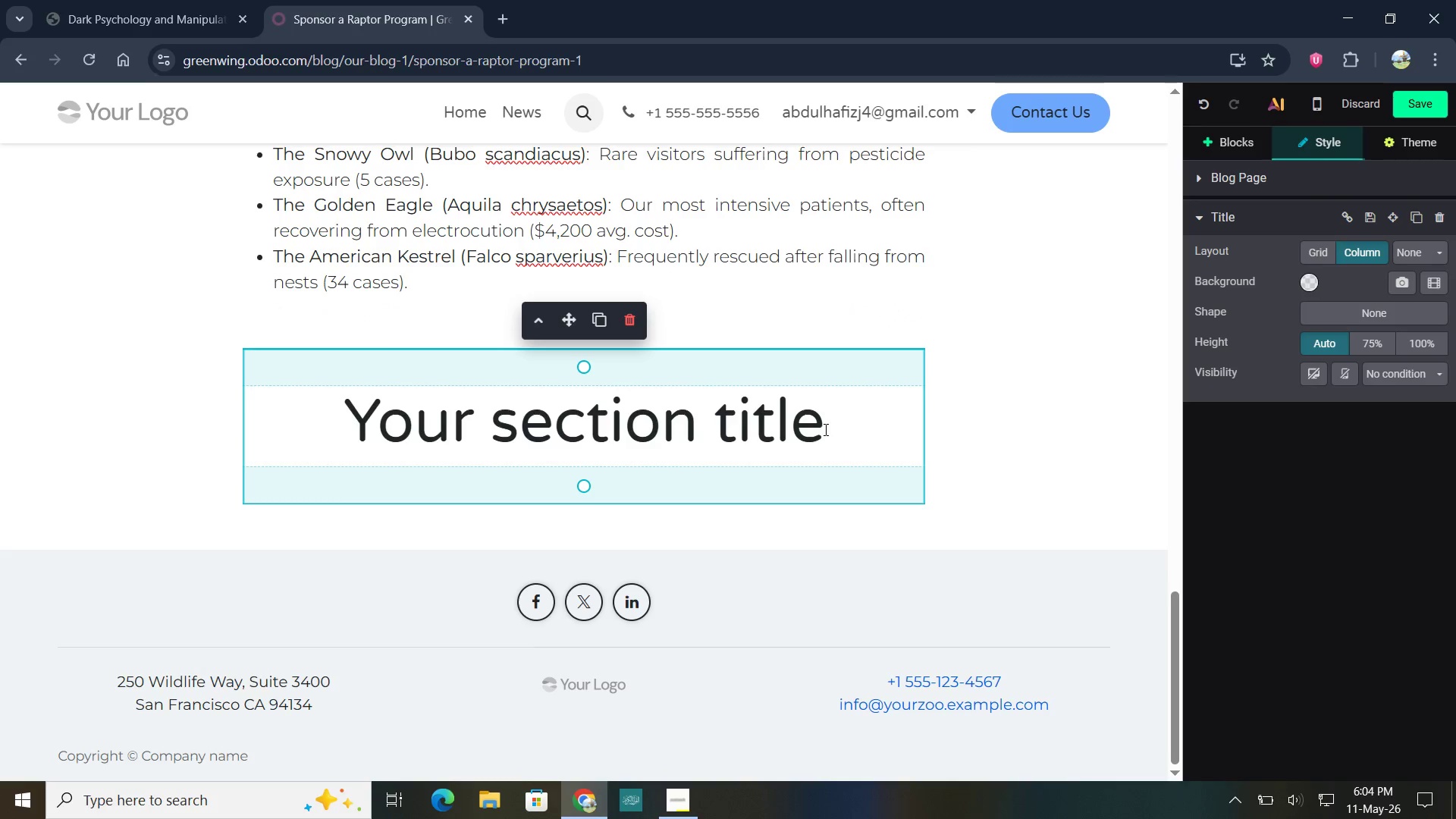 
left_click_drag(start_coordinate=[824, 429], to_coordinate=[340, 417])
 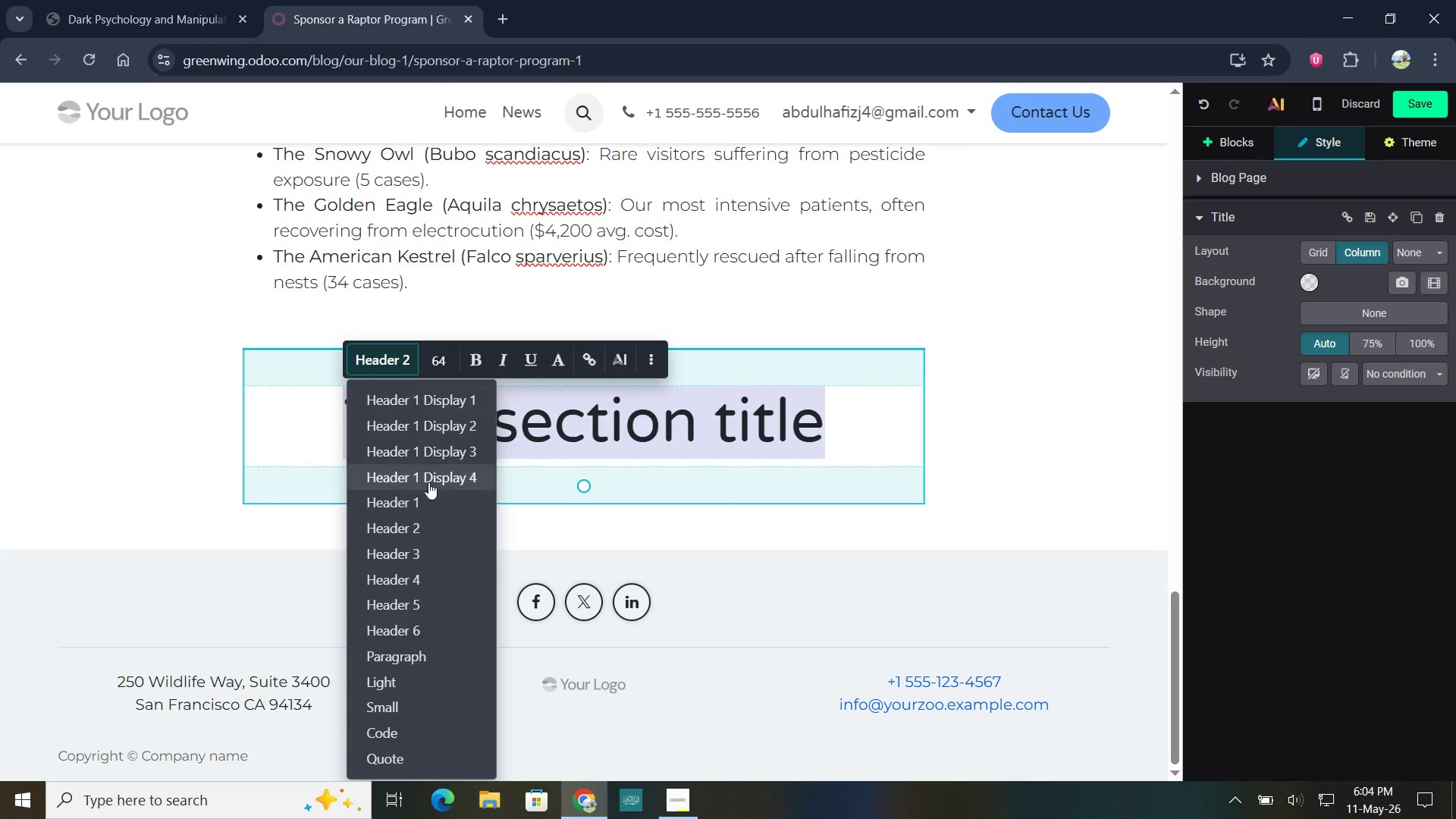 
left_click([432, 523])
 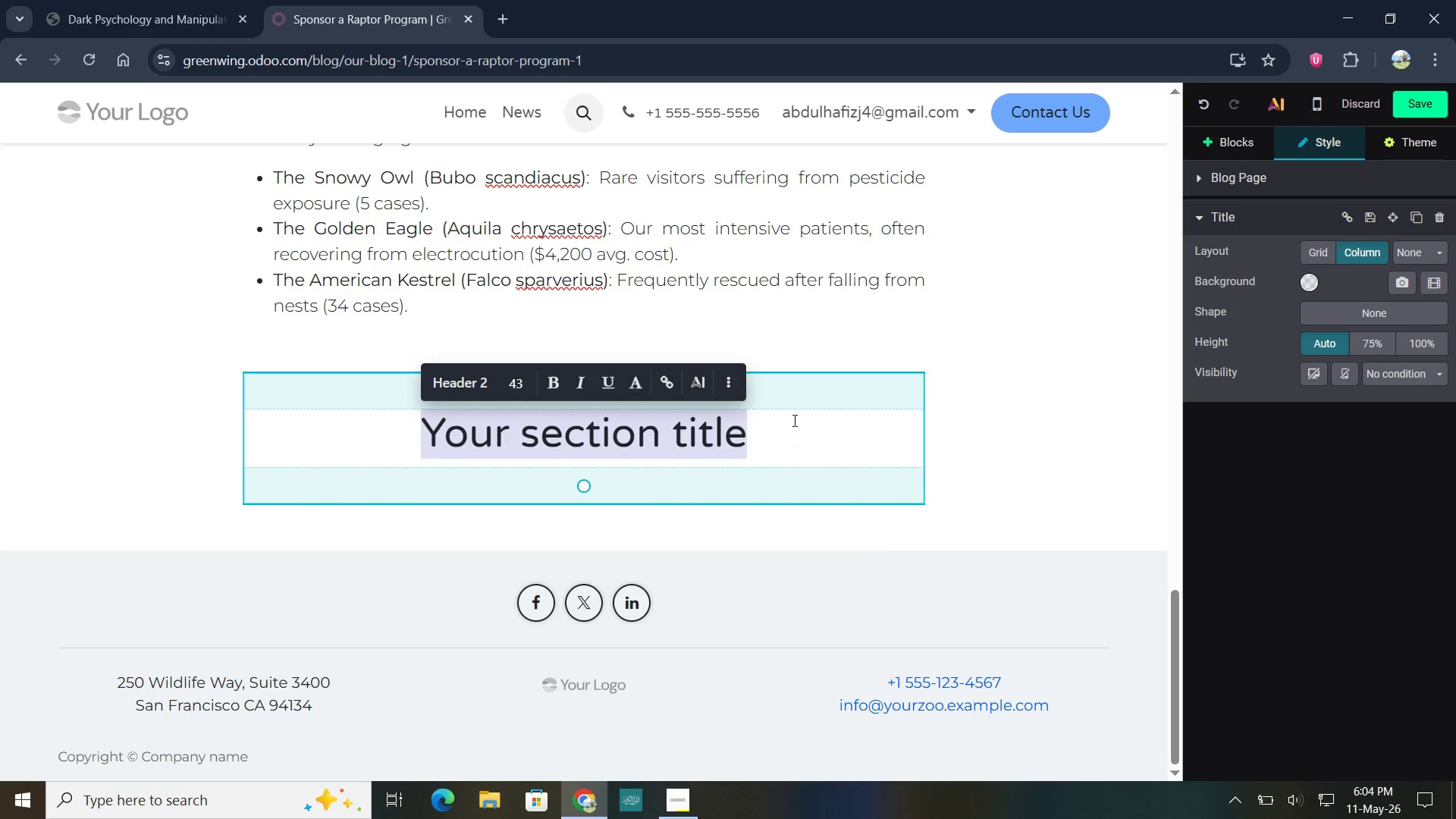 
left_click([755, 431])
 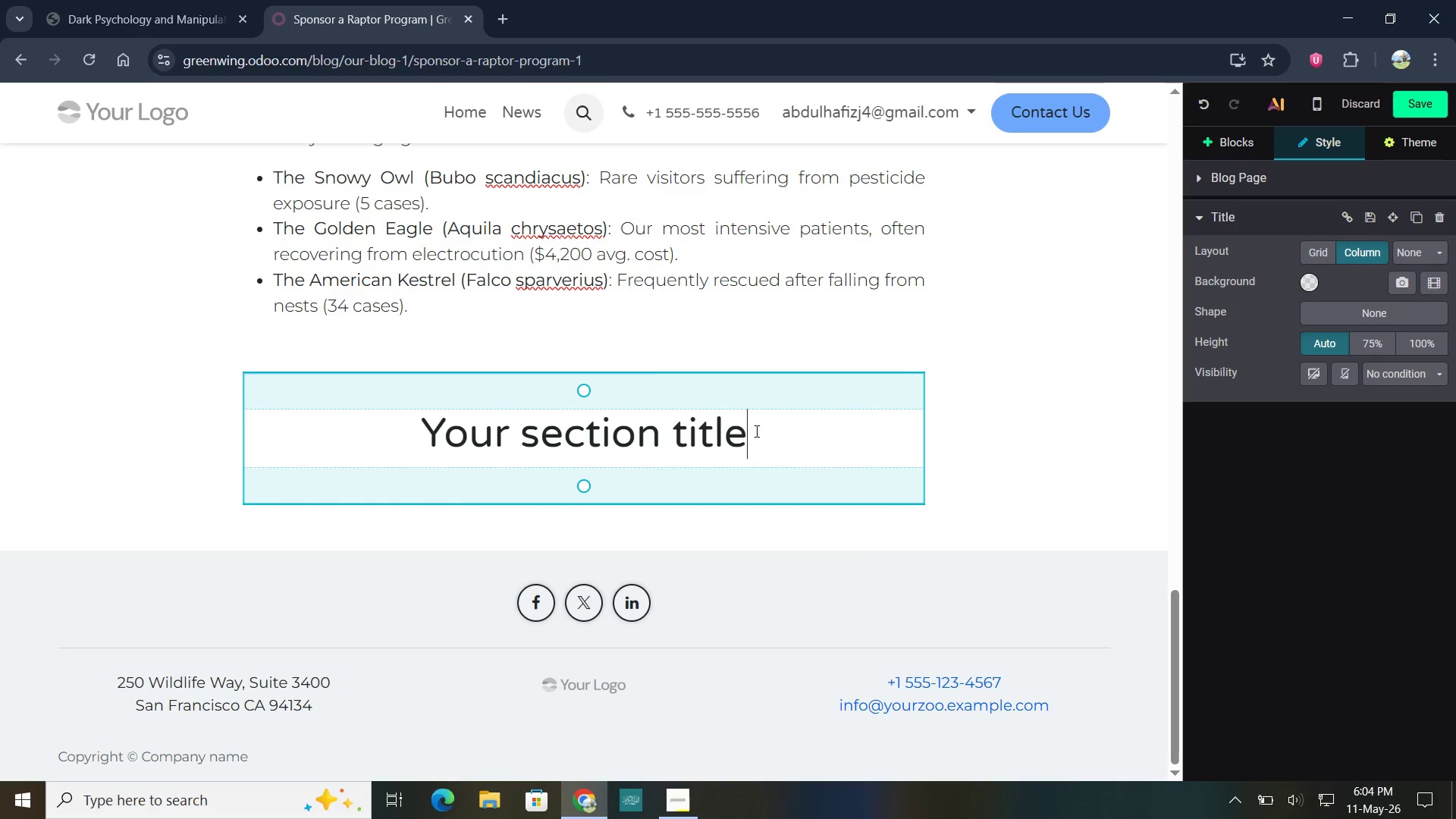 
left_click_drag(start_coordinate=[755, 431], to_coordinate=[427, 439])
 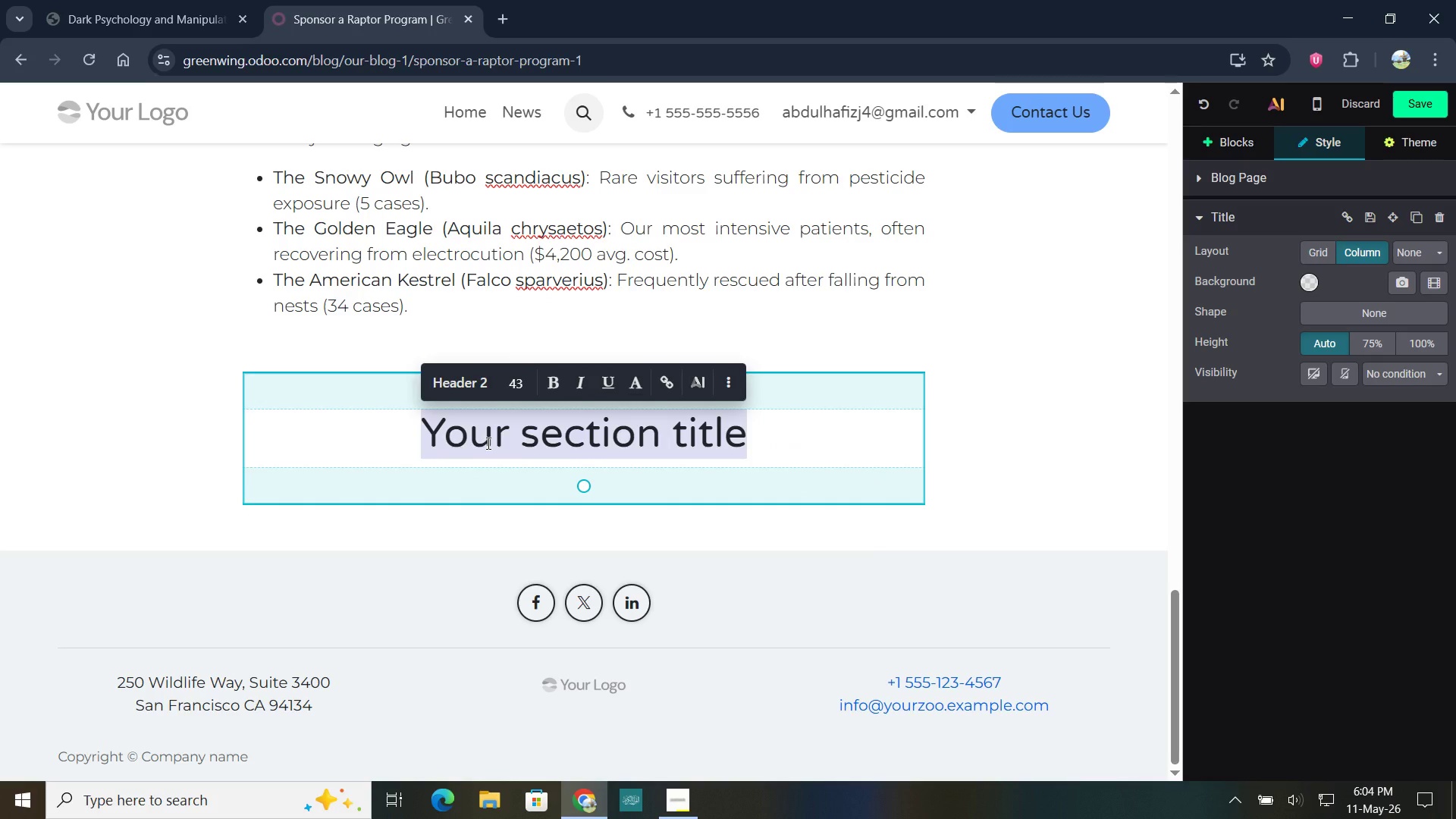 
type(The True Cost of a Second Chance)
 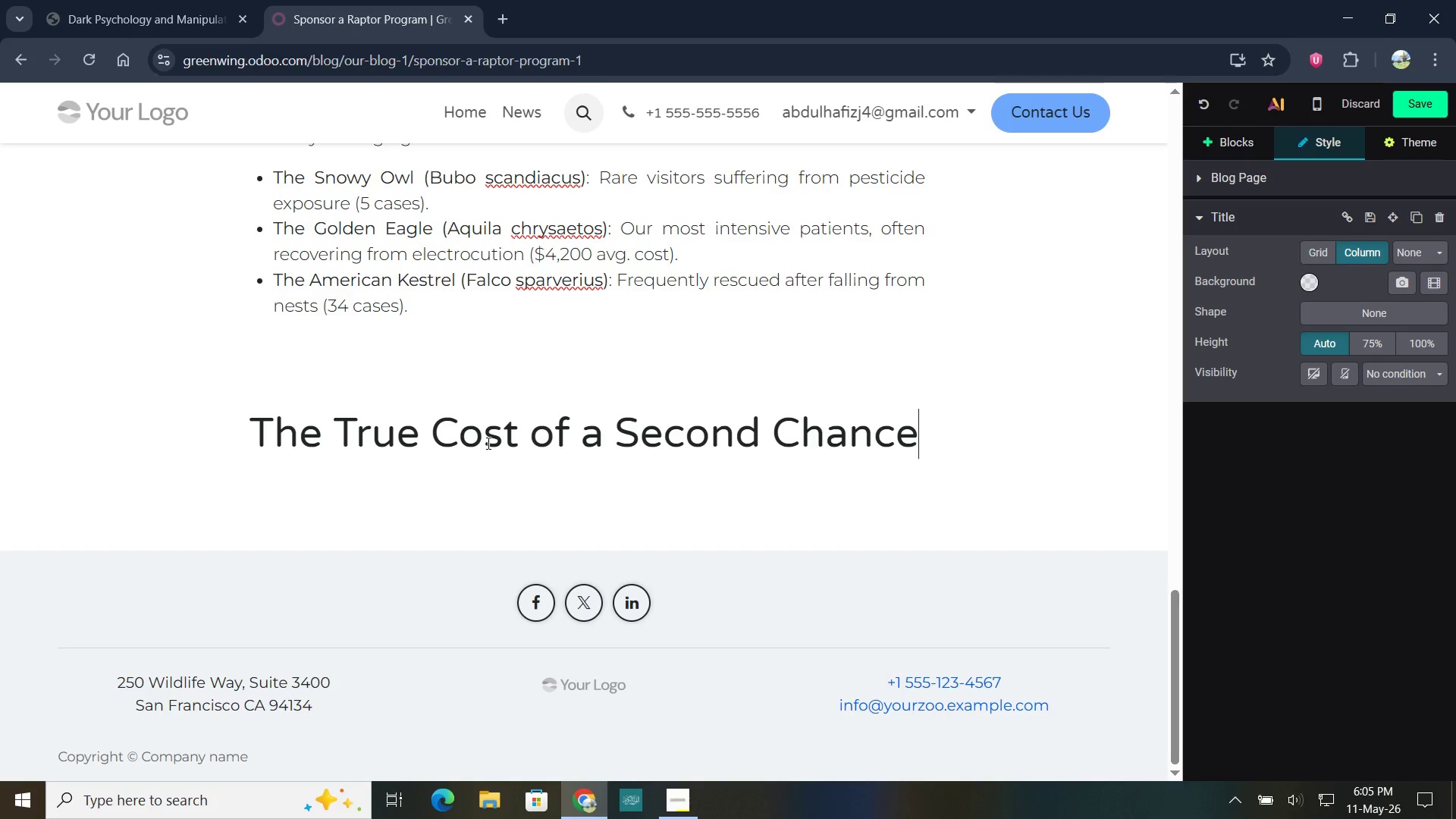 
key(Enter)
 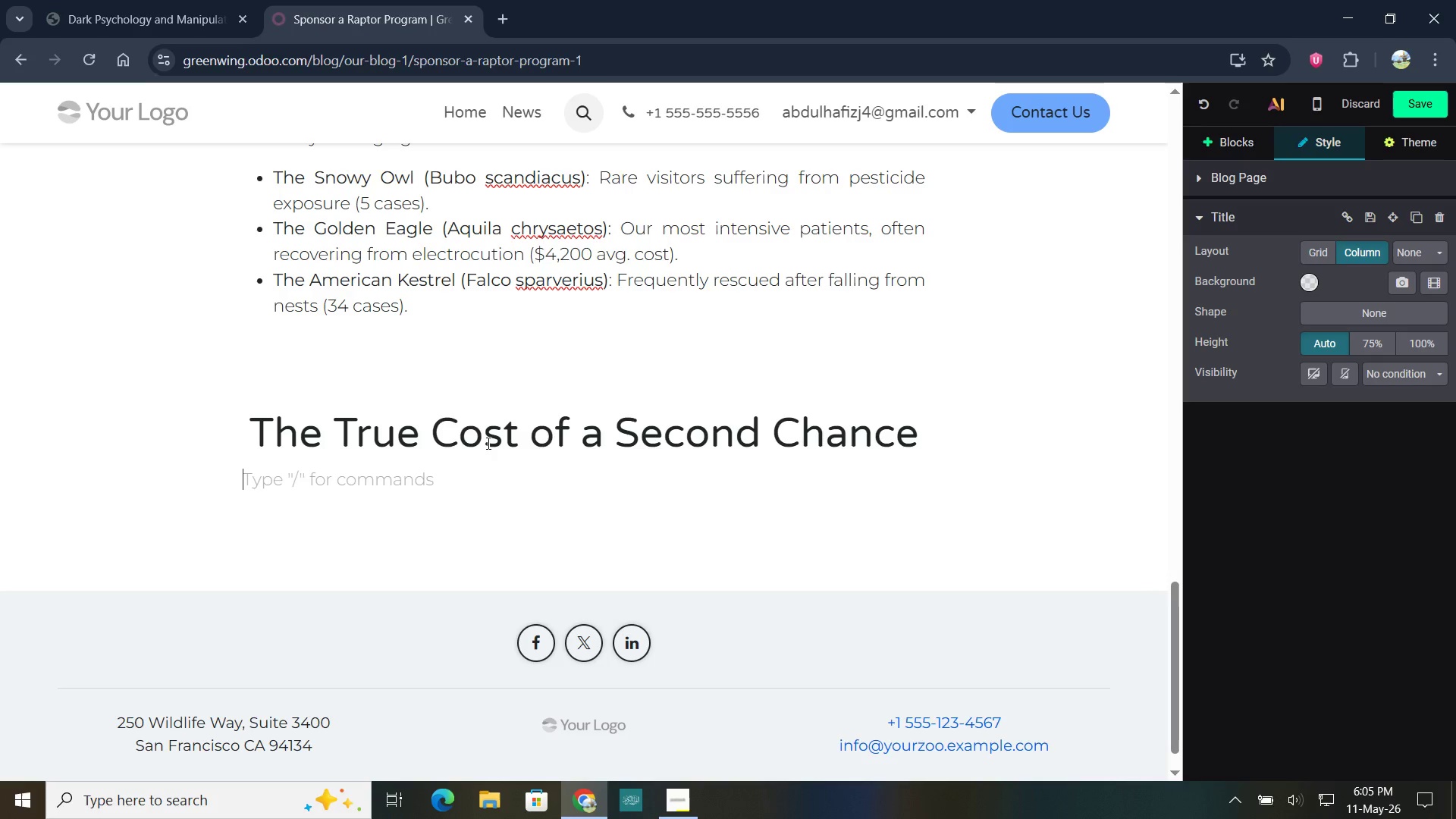 
type(Quality care is expensive and requires specialized avian equipment. The avr)
key(Backspace)
type(erage rehabilitation cost across our species list currently stands at approximately $1,497.21 per bird.)
 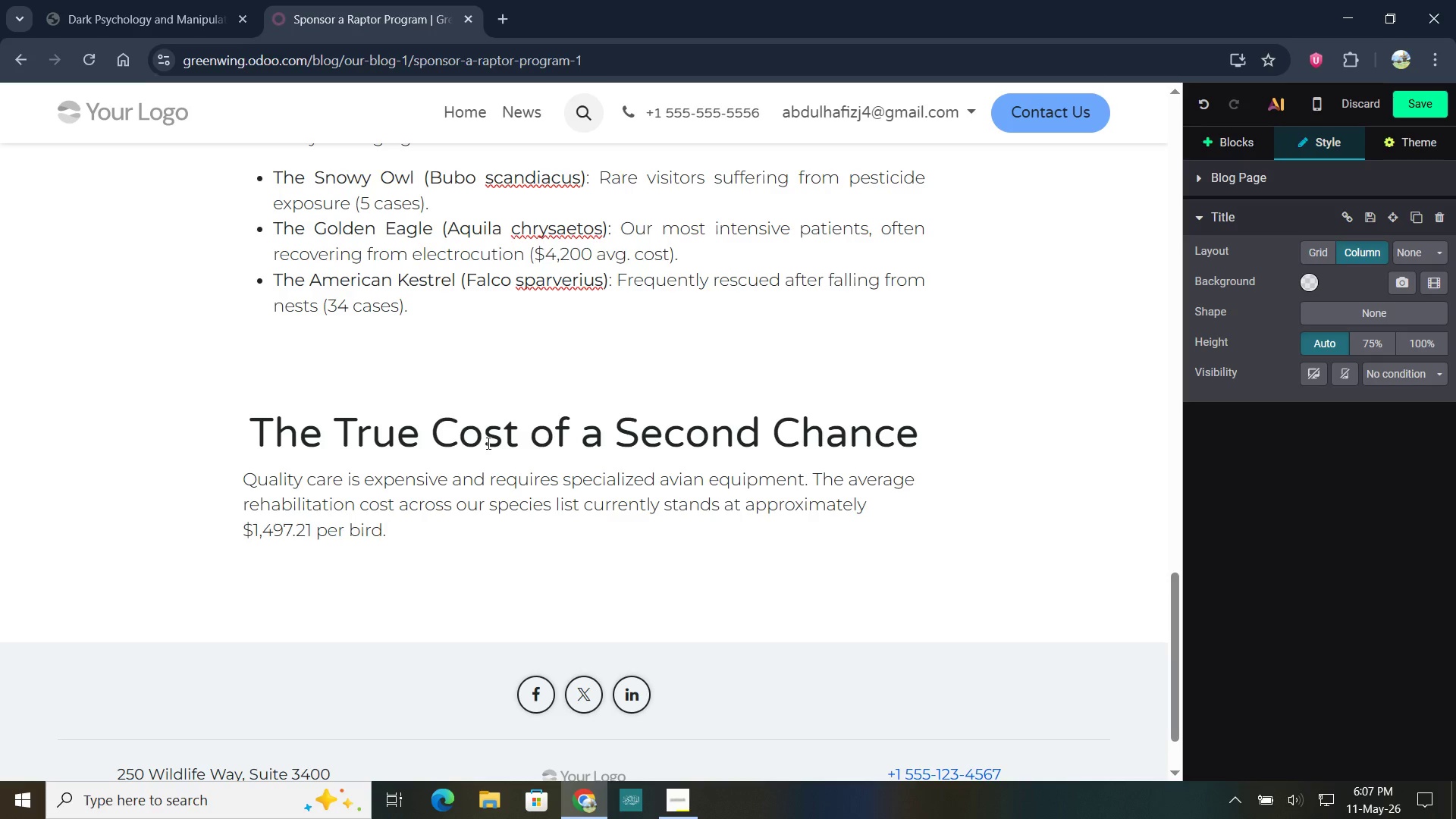 
left_click_drag(start_coordinate=[390, 522], to_coordinate=[239, 523])
 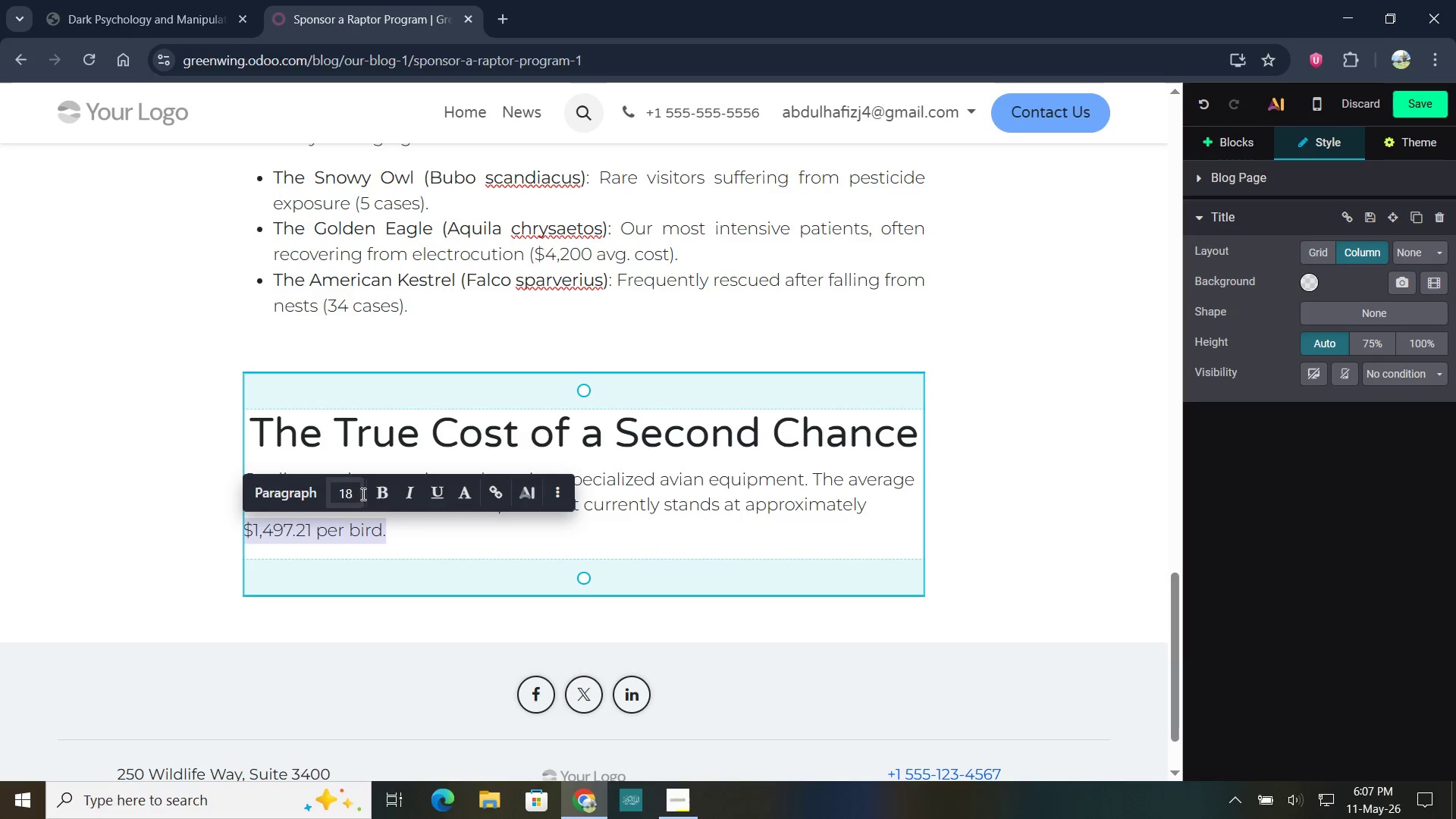 
left_click([379, 497])
 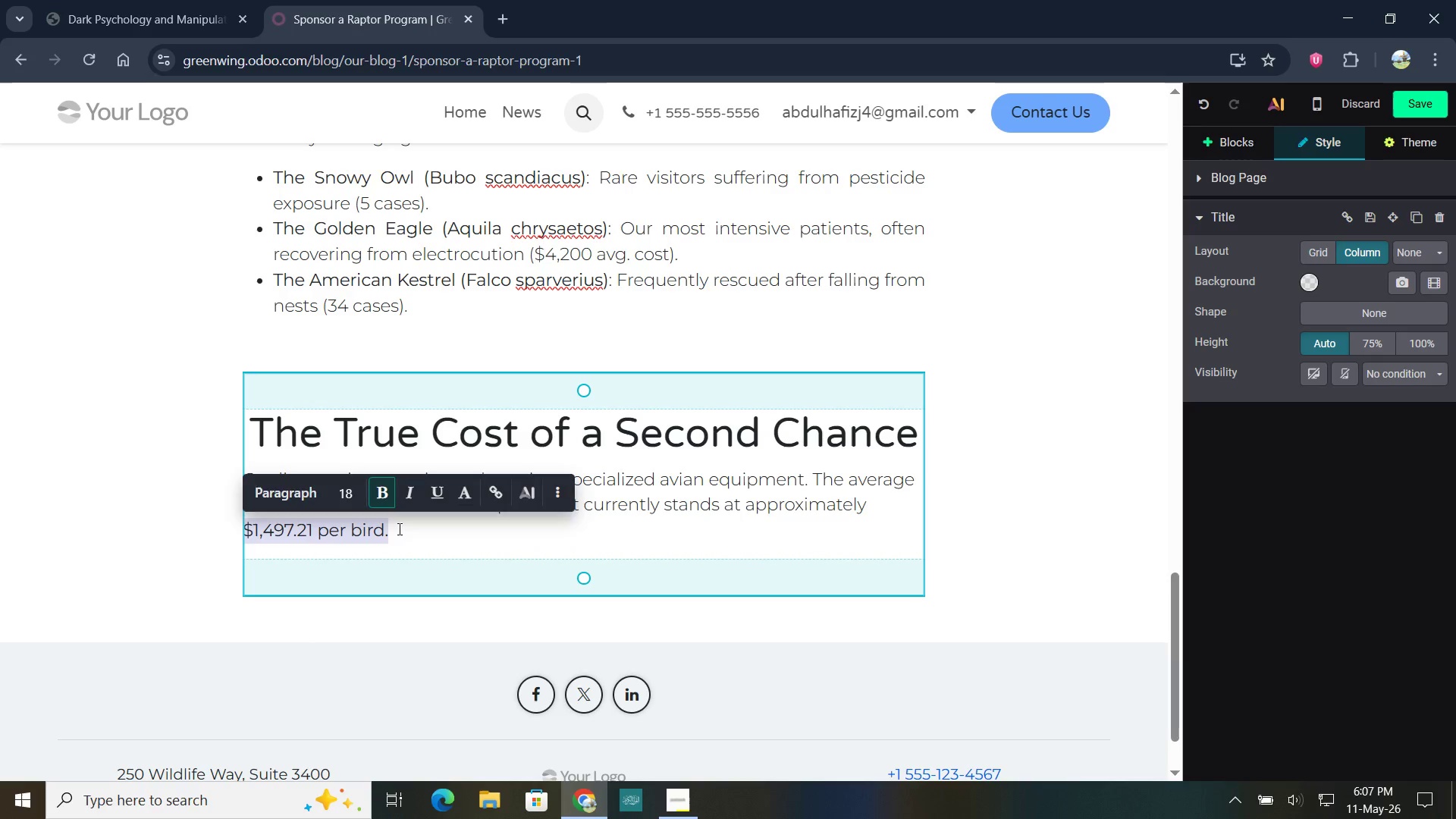 
left_click([398, 529])
 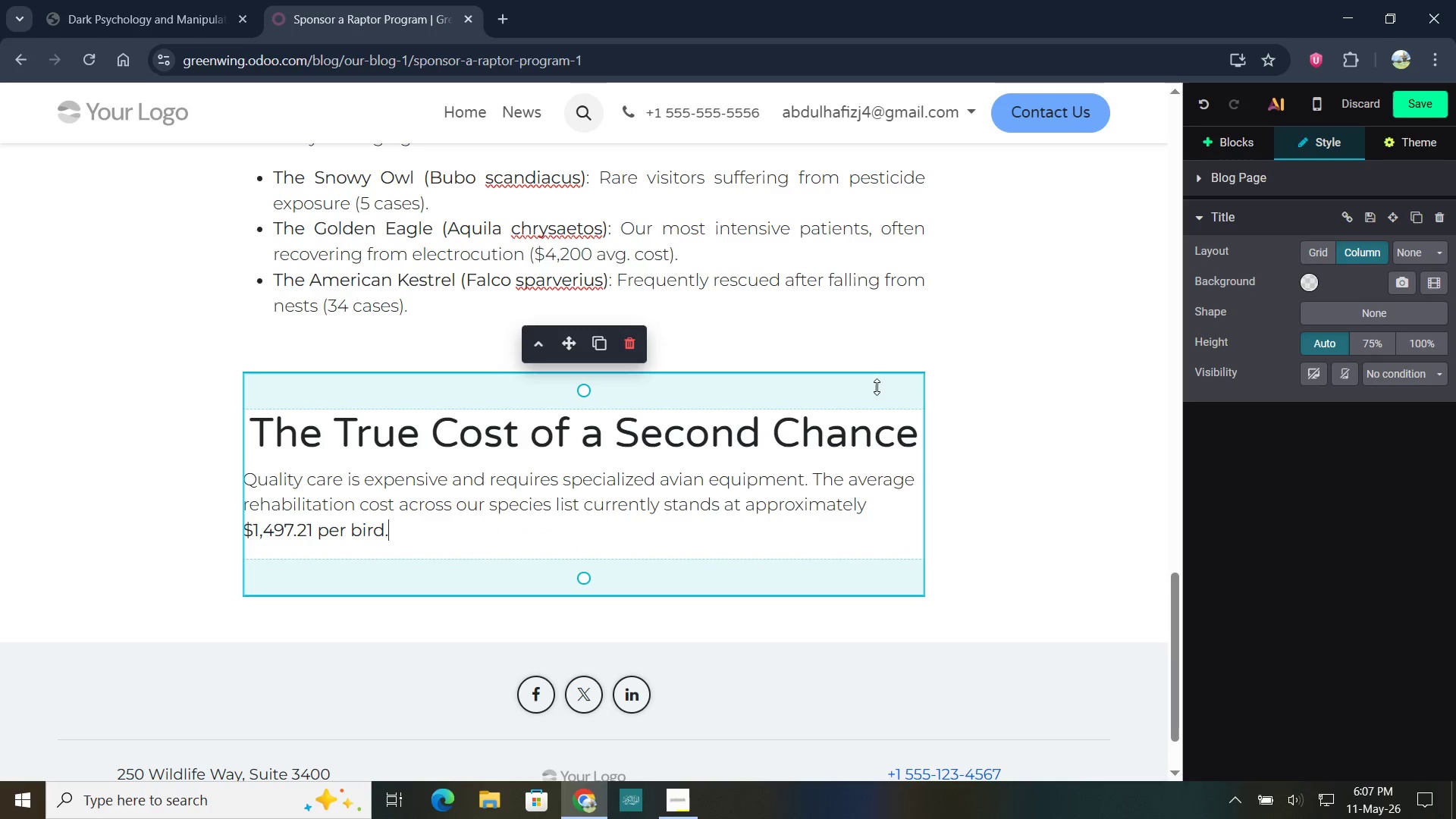 
left_click([1232, 149])
 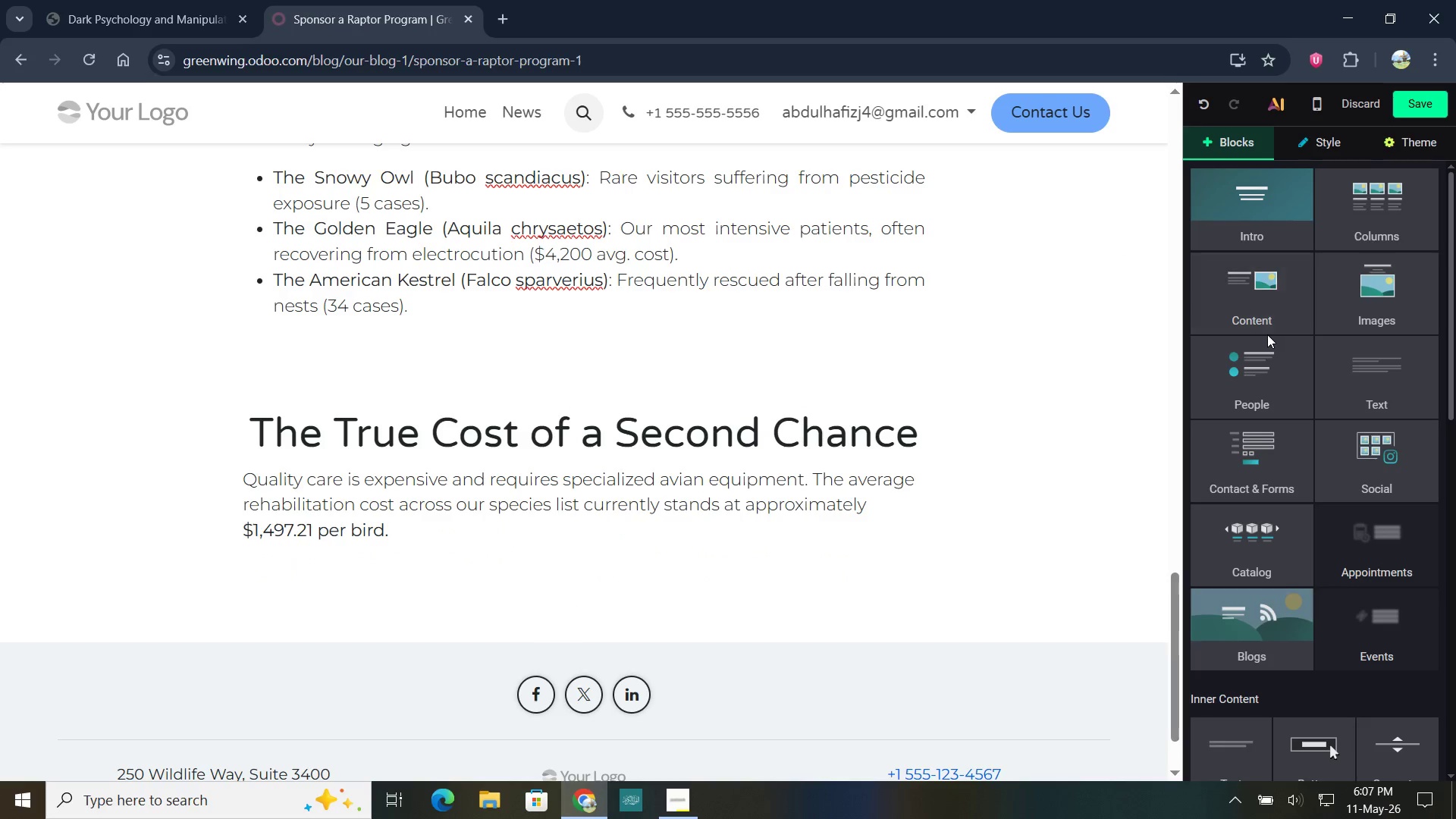 
left_click_drag(start_coordinate=[1272, 310], to_coordinate=[603, 576])
 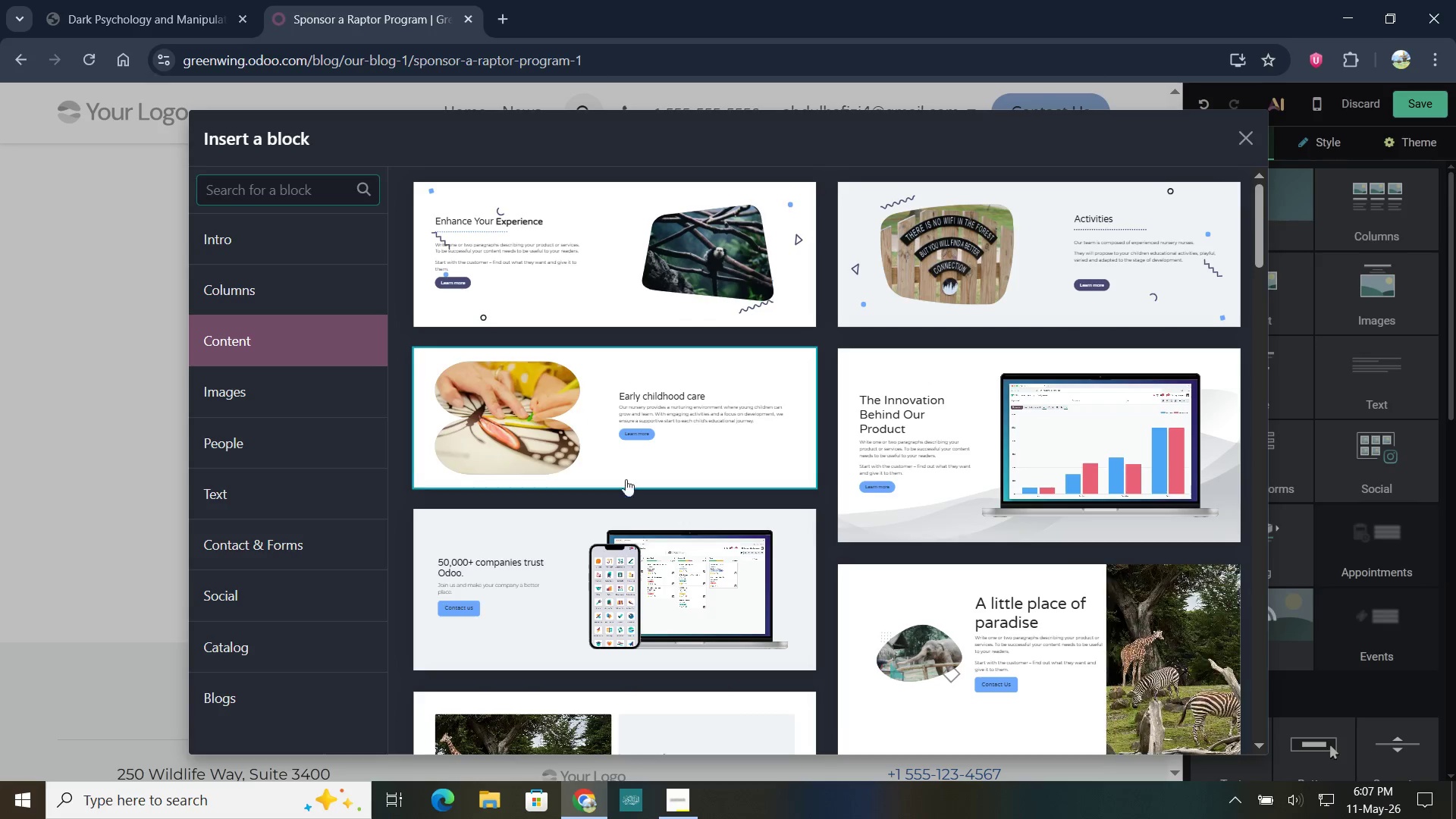 
scroll: coordinate [622, 470], scroll_direction: down, amount: 3.0
 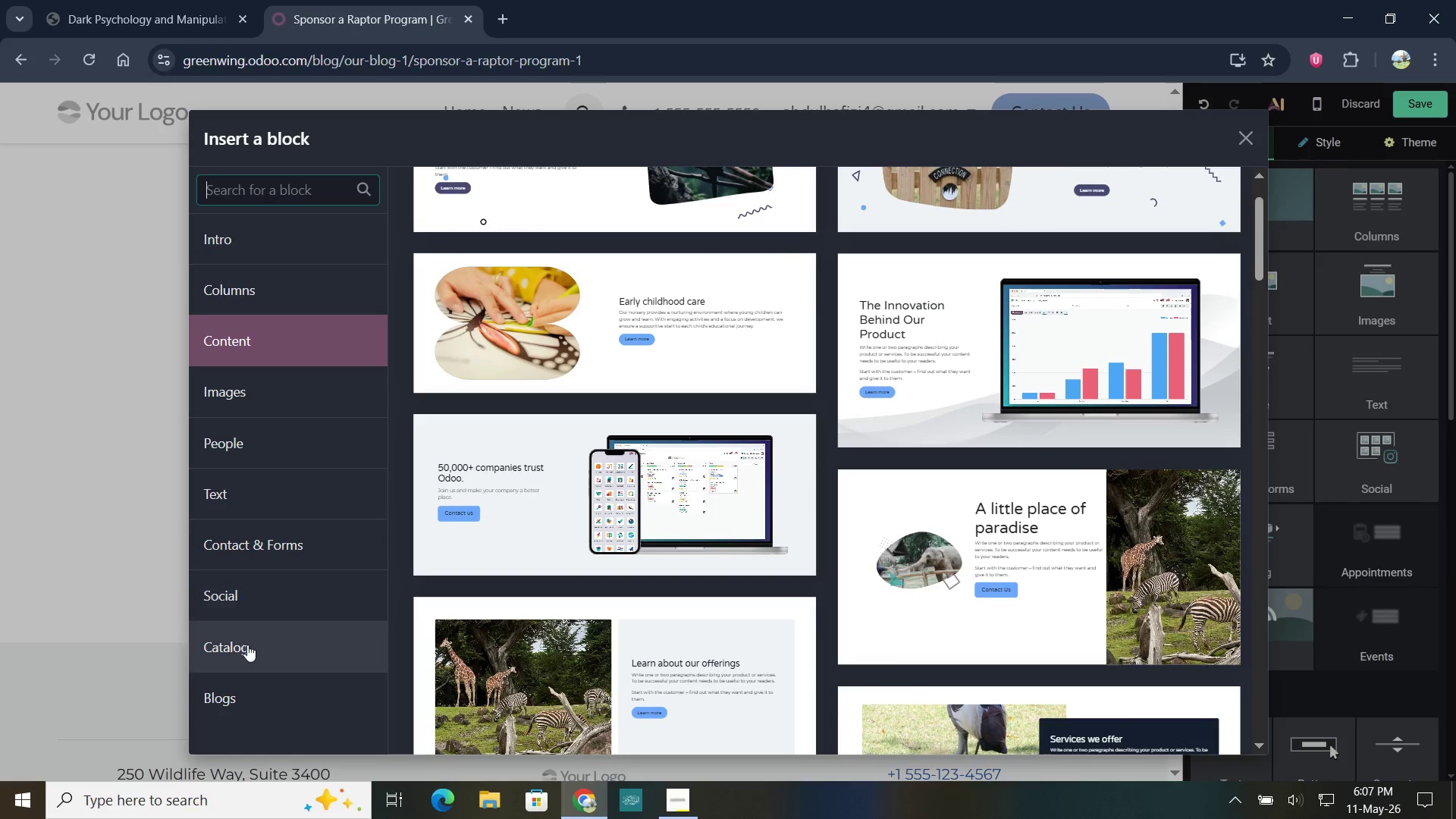 
left_click([248, 649])
 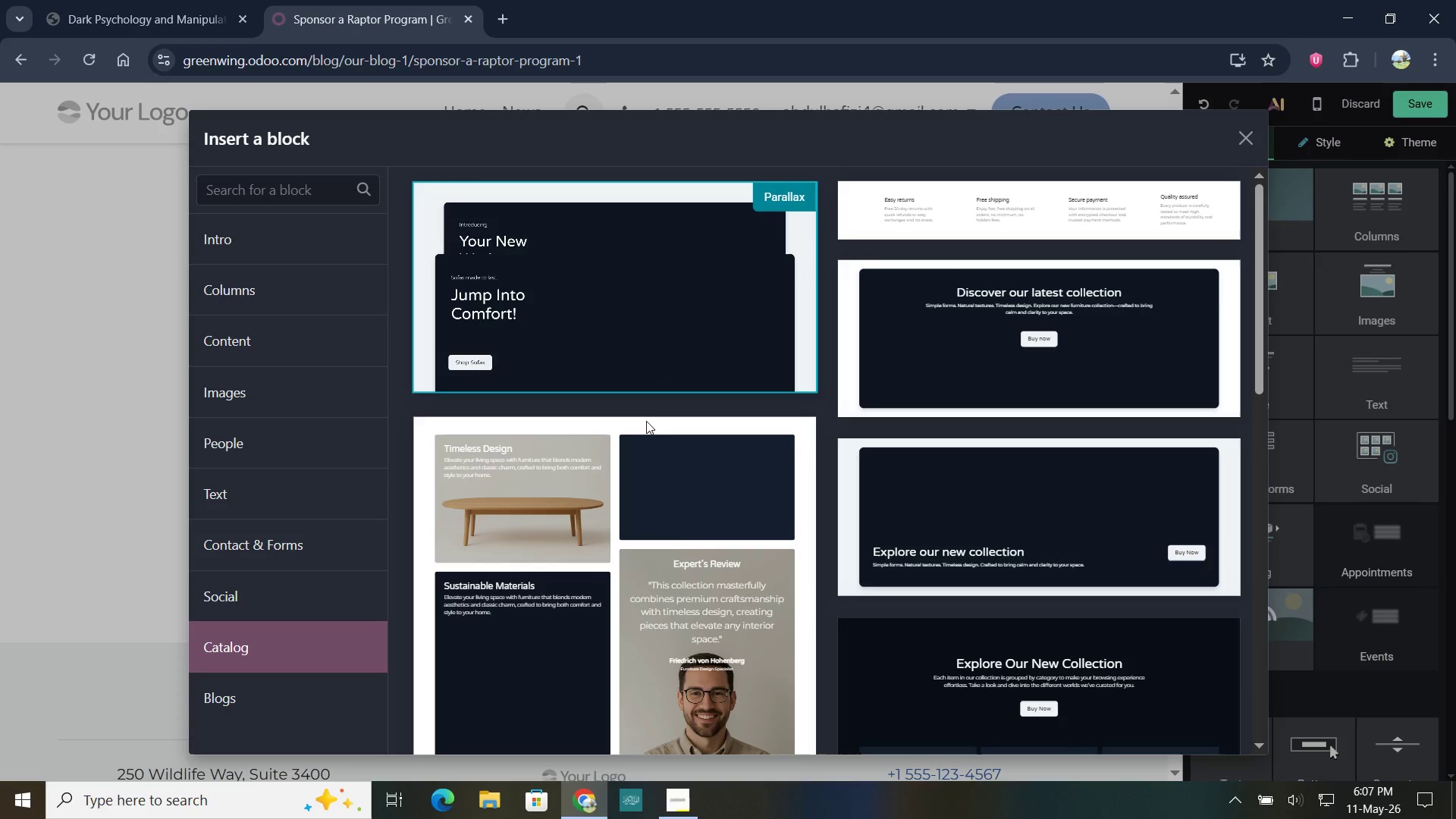 
scroll: coordinate [713, 564], scroll_direction: down, amount: 32.0
 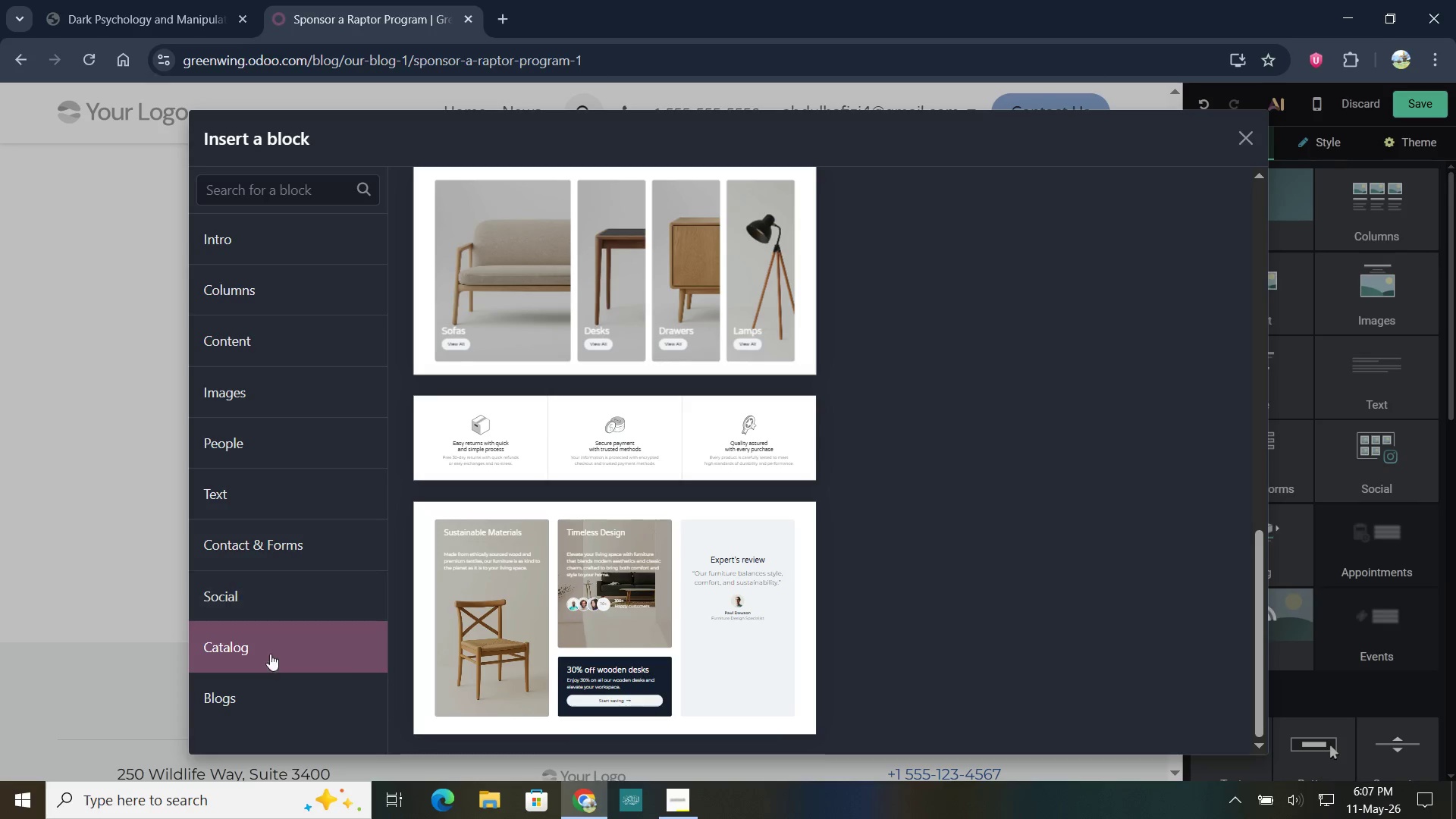 
left_click([274, 693])
 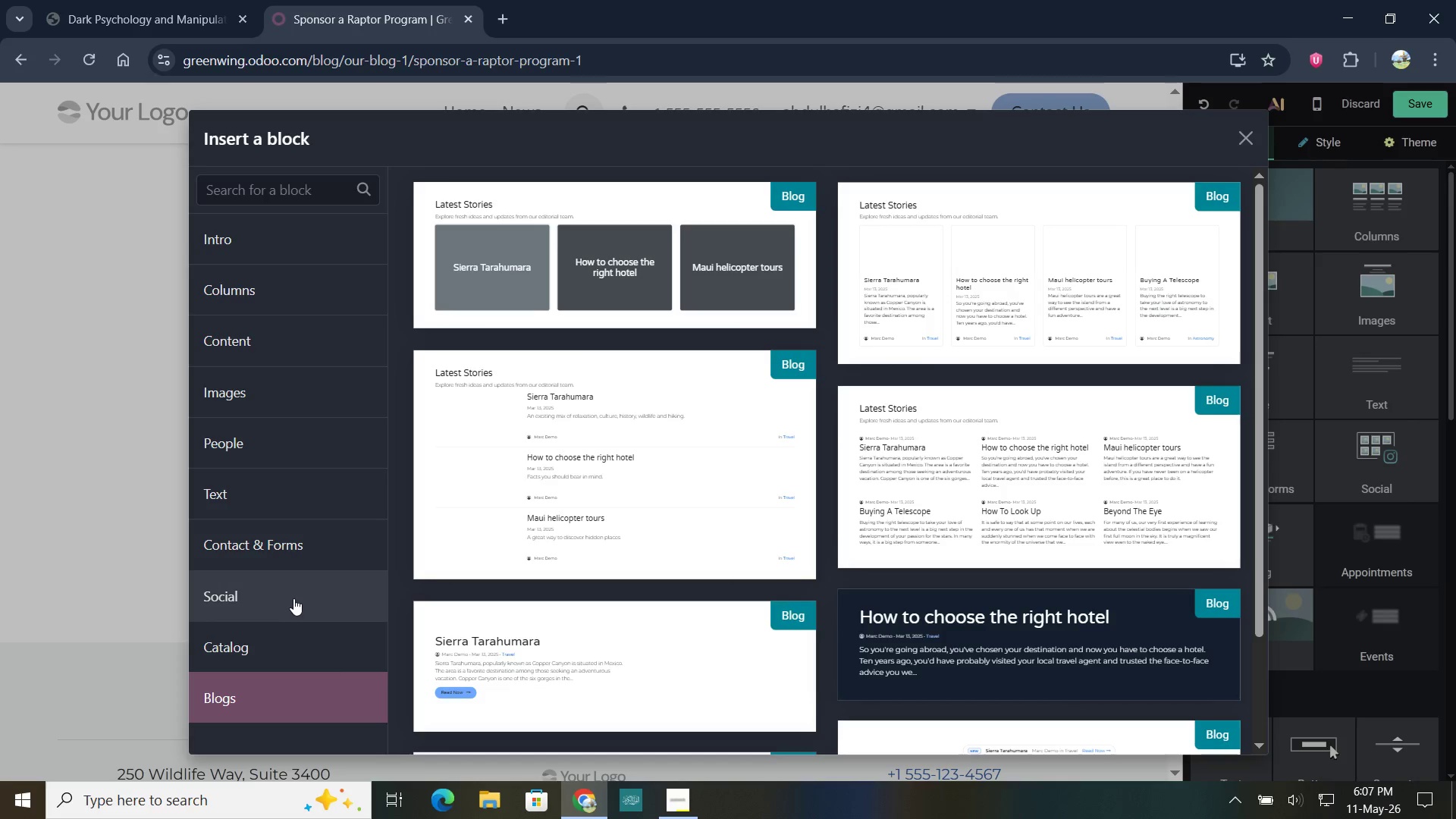 
left_click([297, 593])
 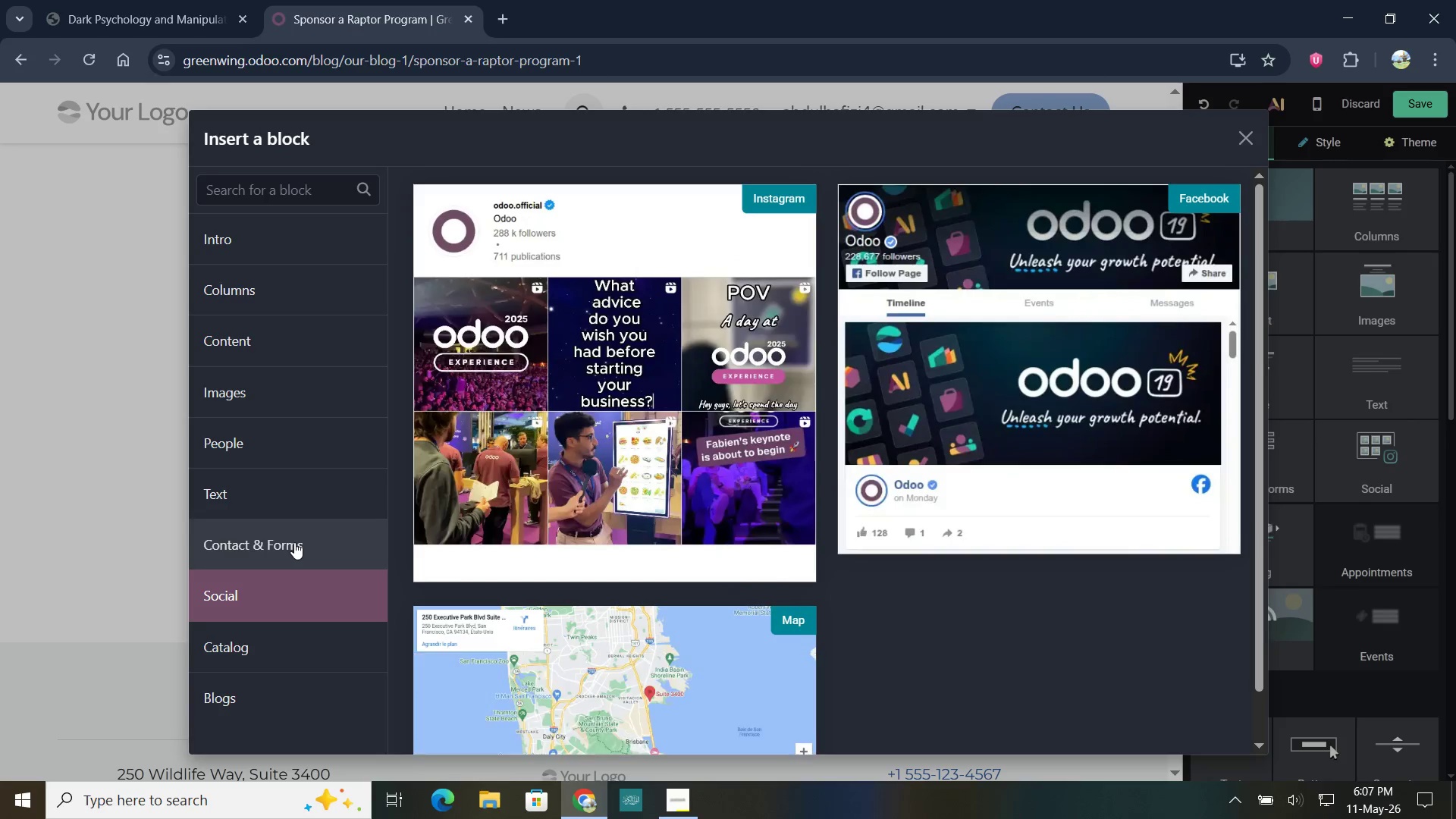 
left_click([294, 542])
 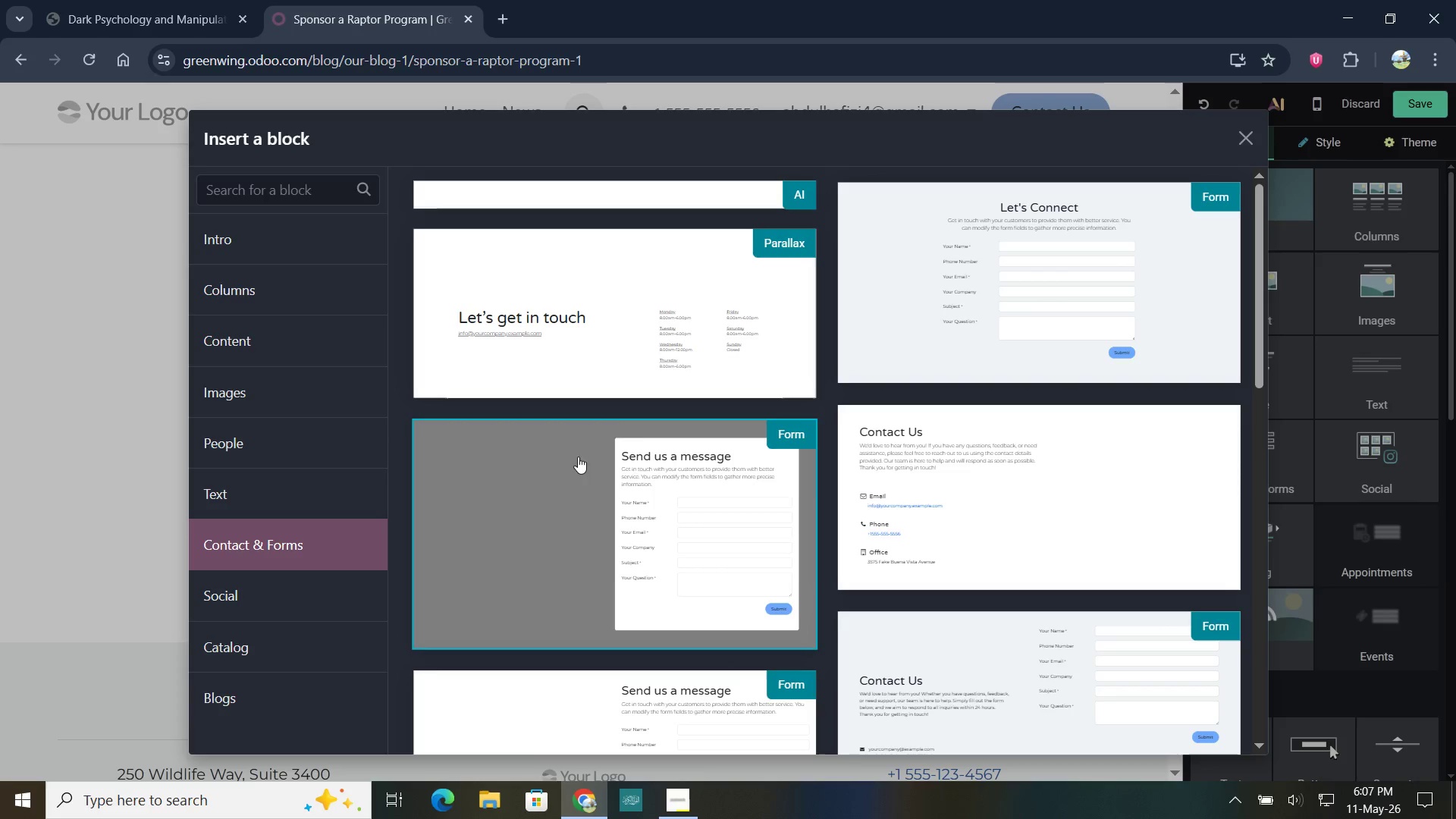 
scroll: coordinate [664, 501], scroll_direction: down, amount: 44.0
 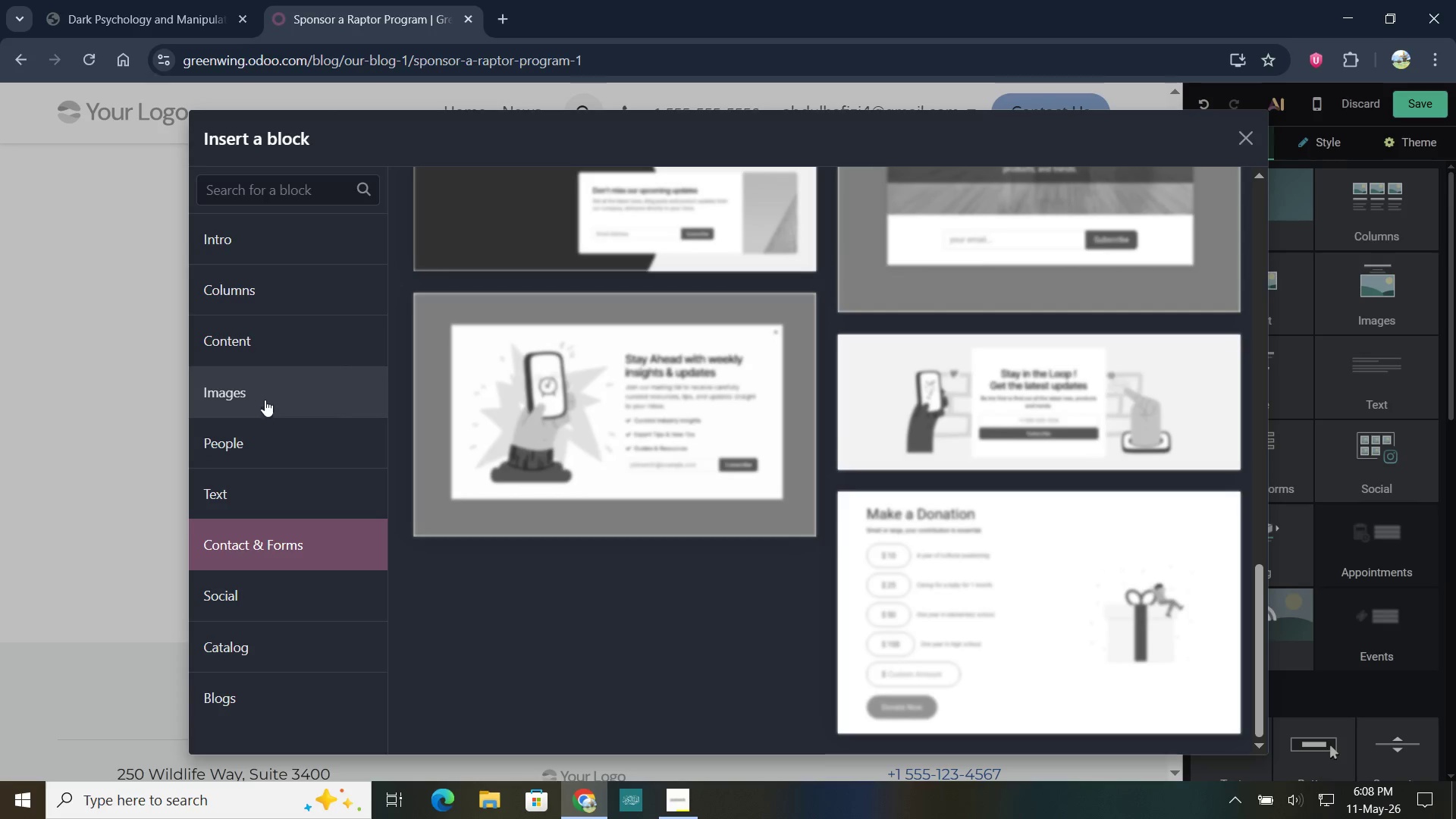 
left_click([262, 292])
 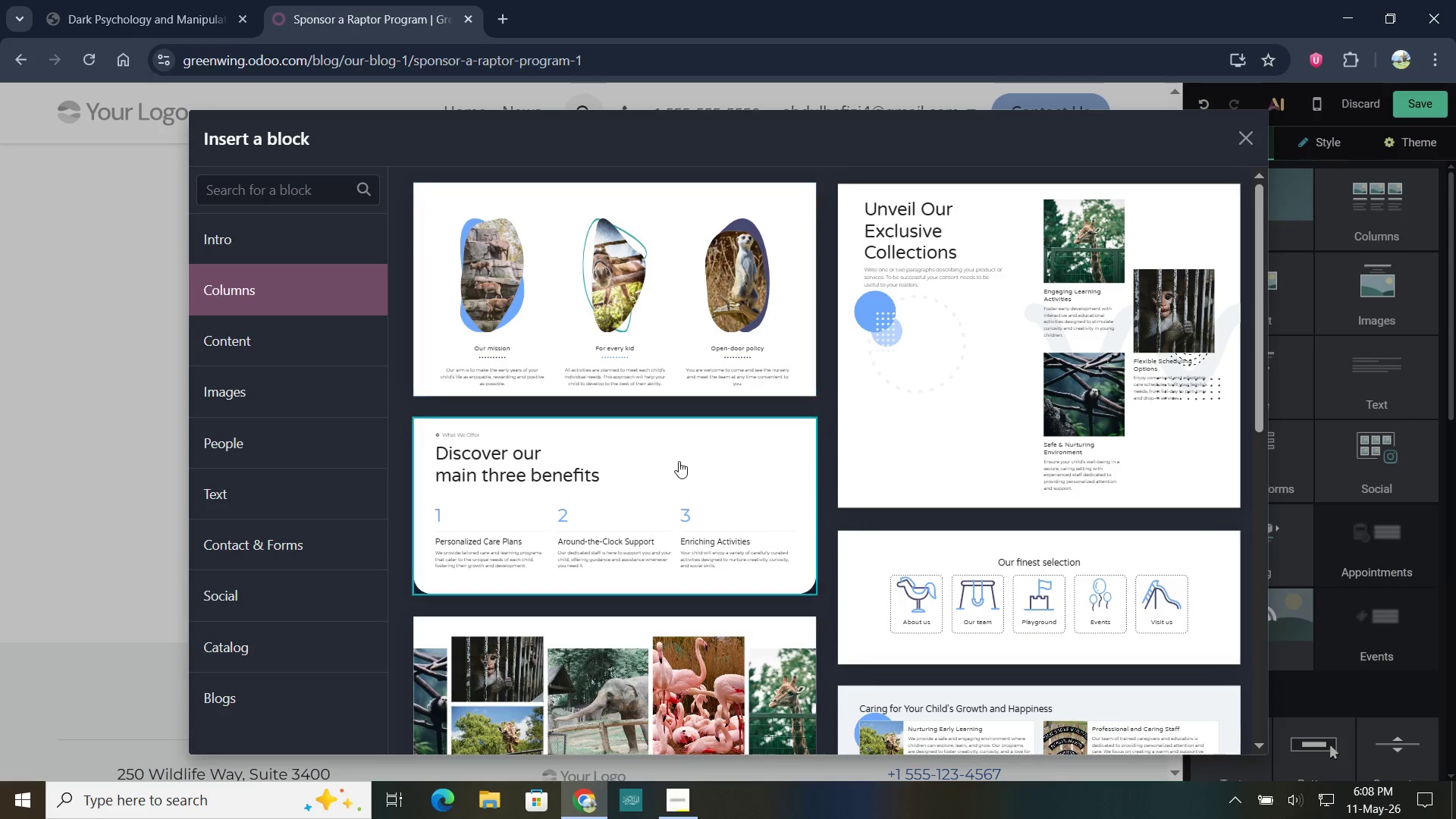 
scroll: coordinate [728, 505], scroll_direction: down, amount: 35.0
 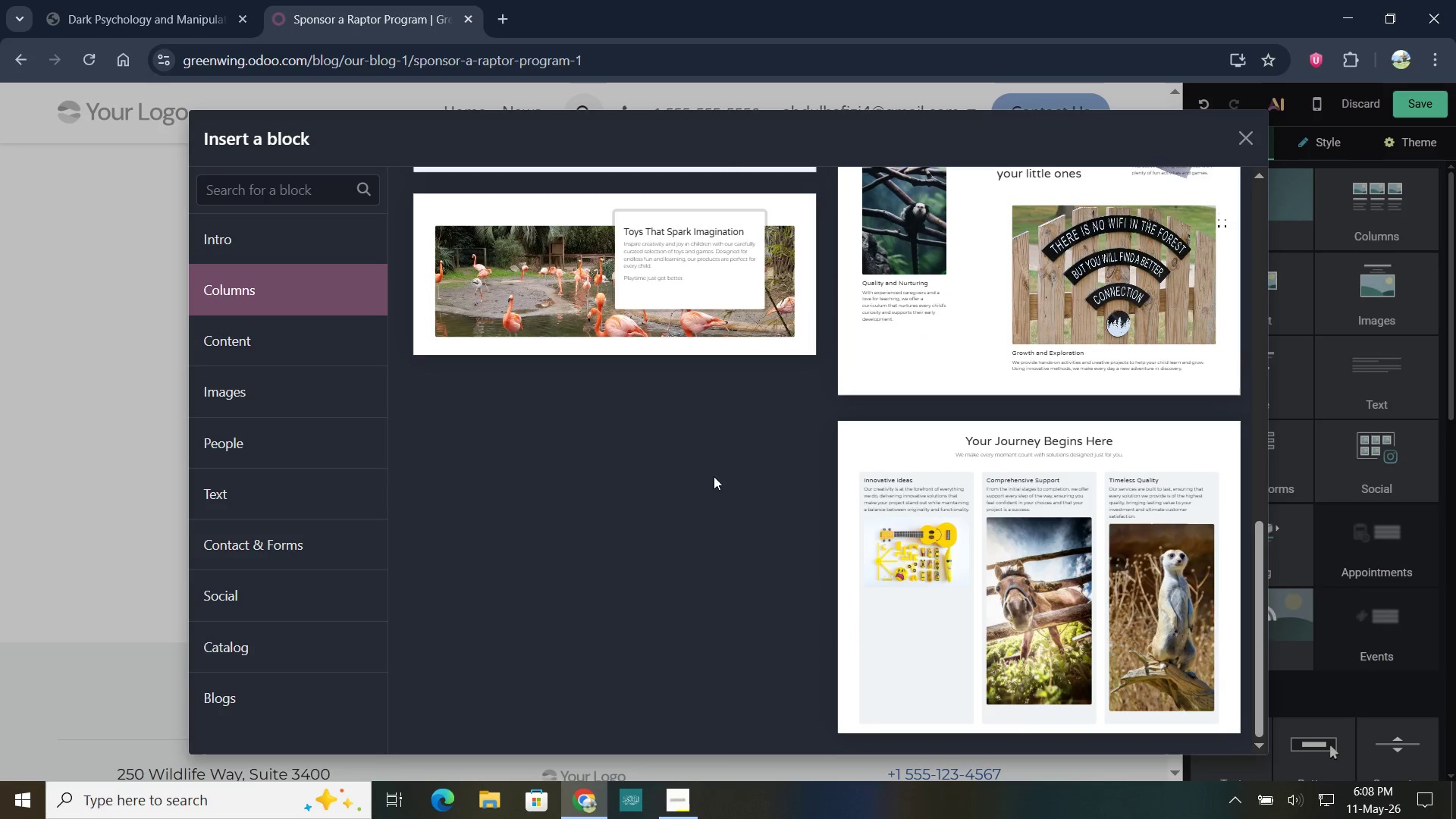 
scroll: coordinate [870, 366], scroll_direction: up, amount: 37.0
 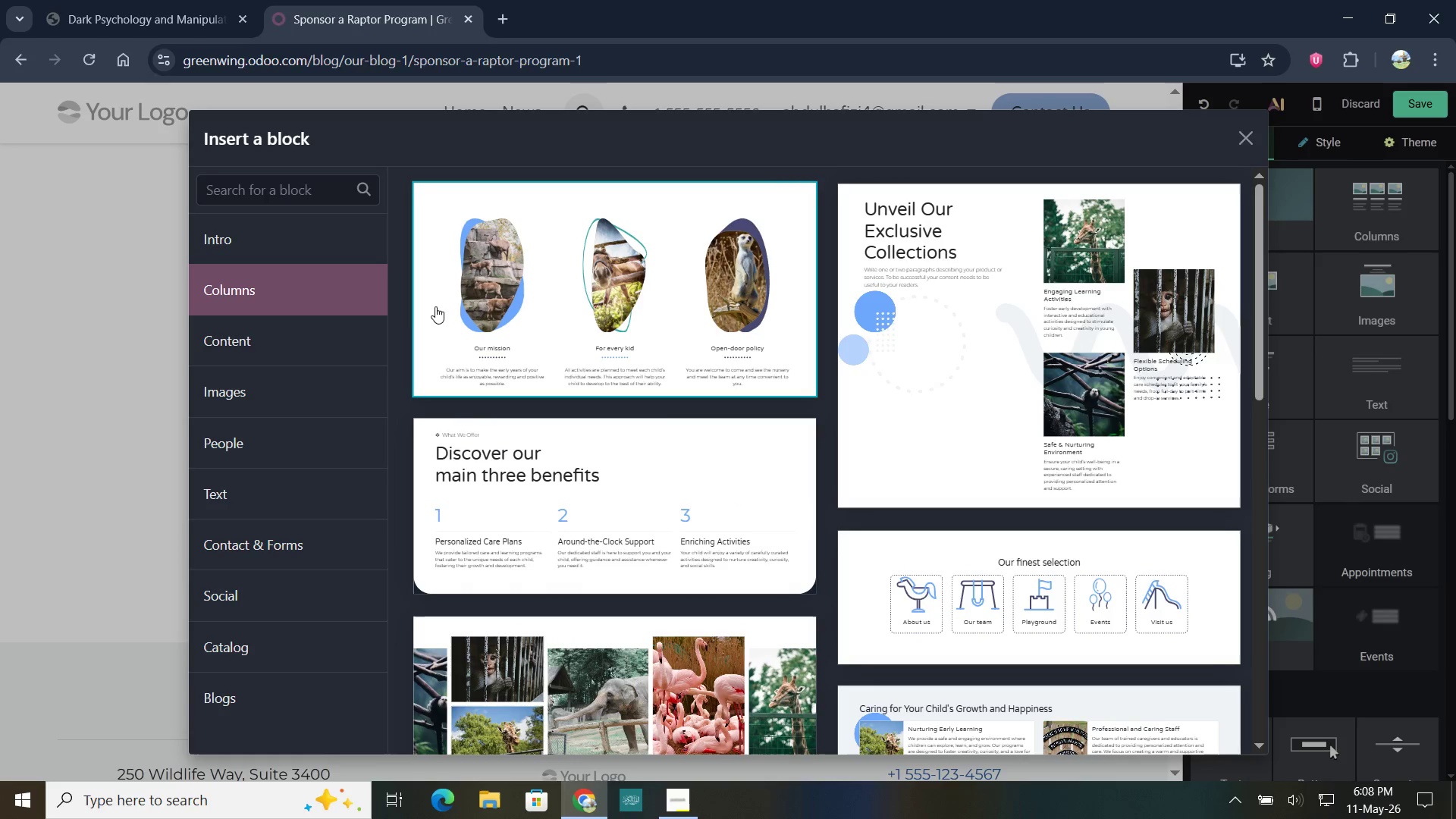 
left_click([288, 244])
 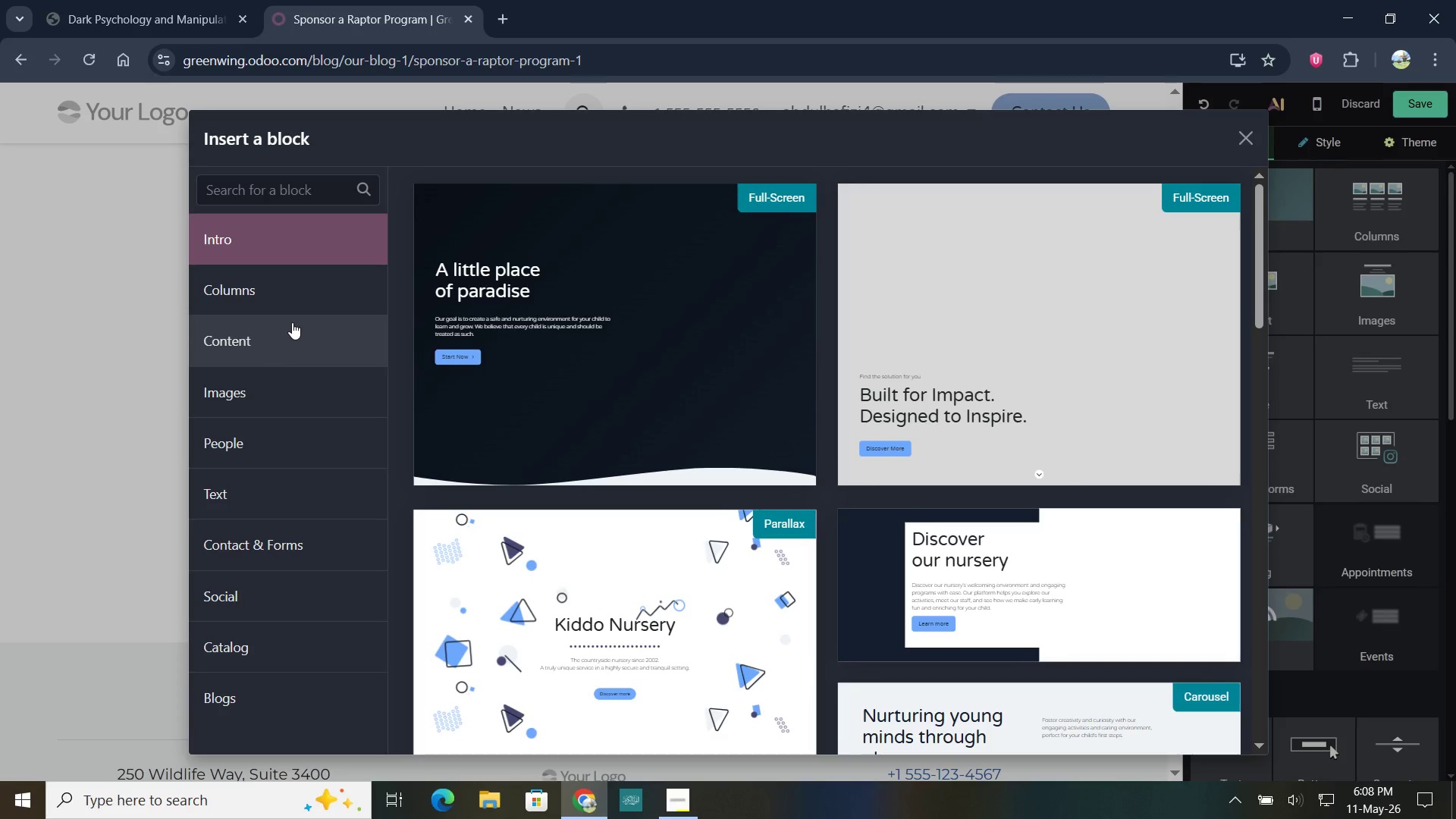 
scroll: coordinate [595, 406], scroll_direction: down, amount: 53.0
 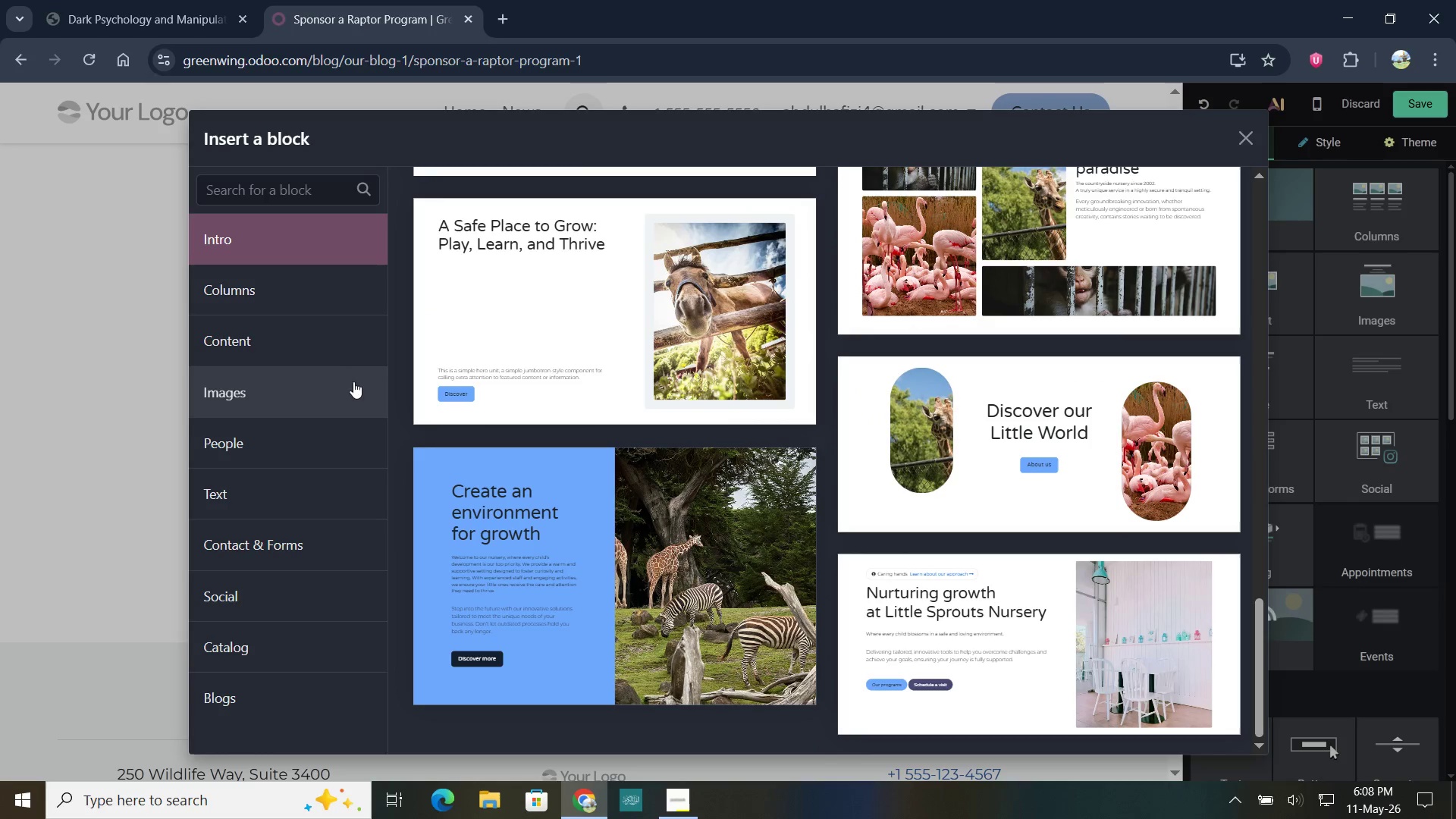 
left_click([296, 336])
 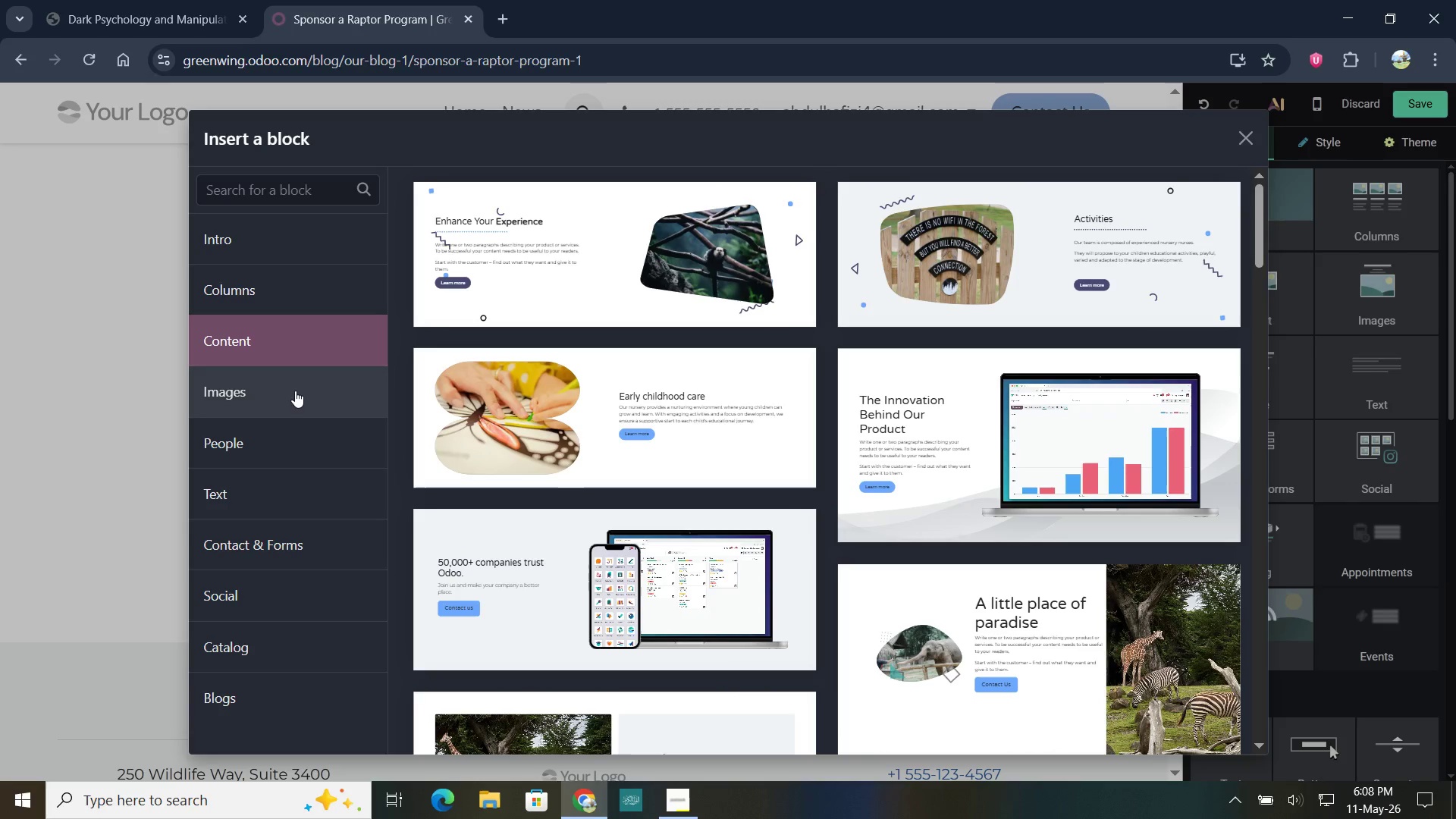 
left_click([295, 391])
 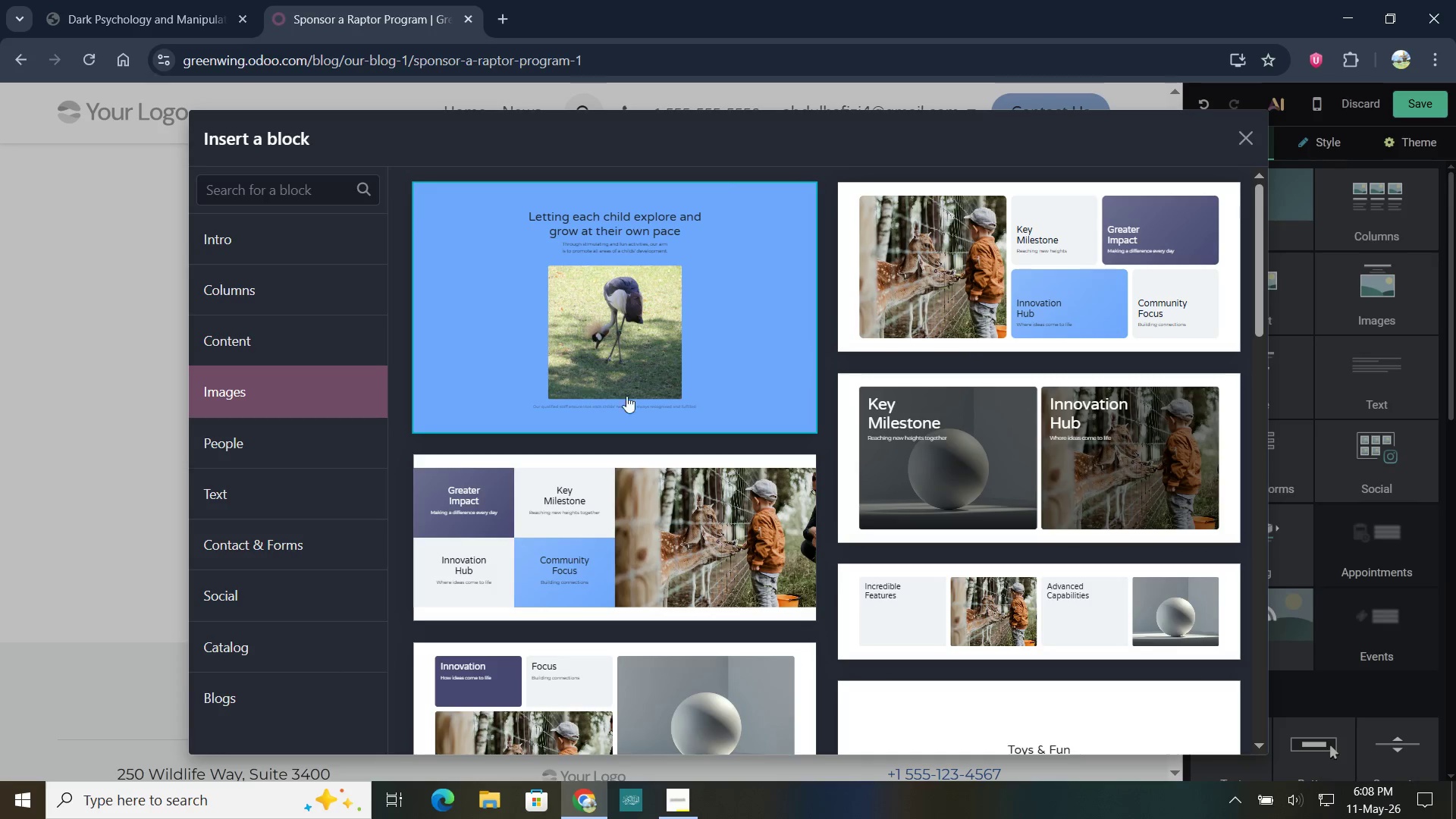 
scroll: coordinate [714, 397], scroll_direction: down, amount: 9.0
 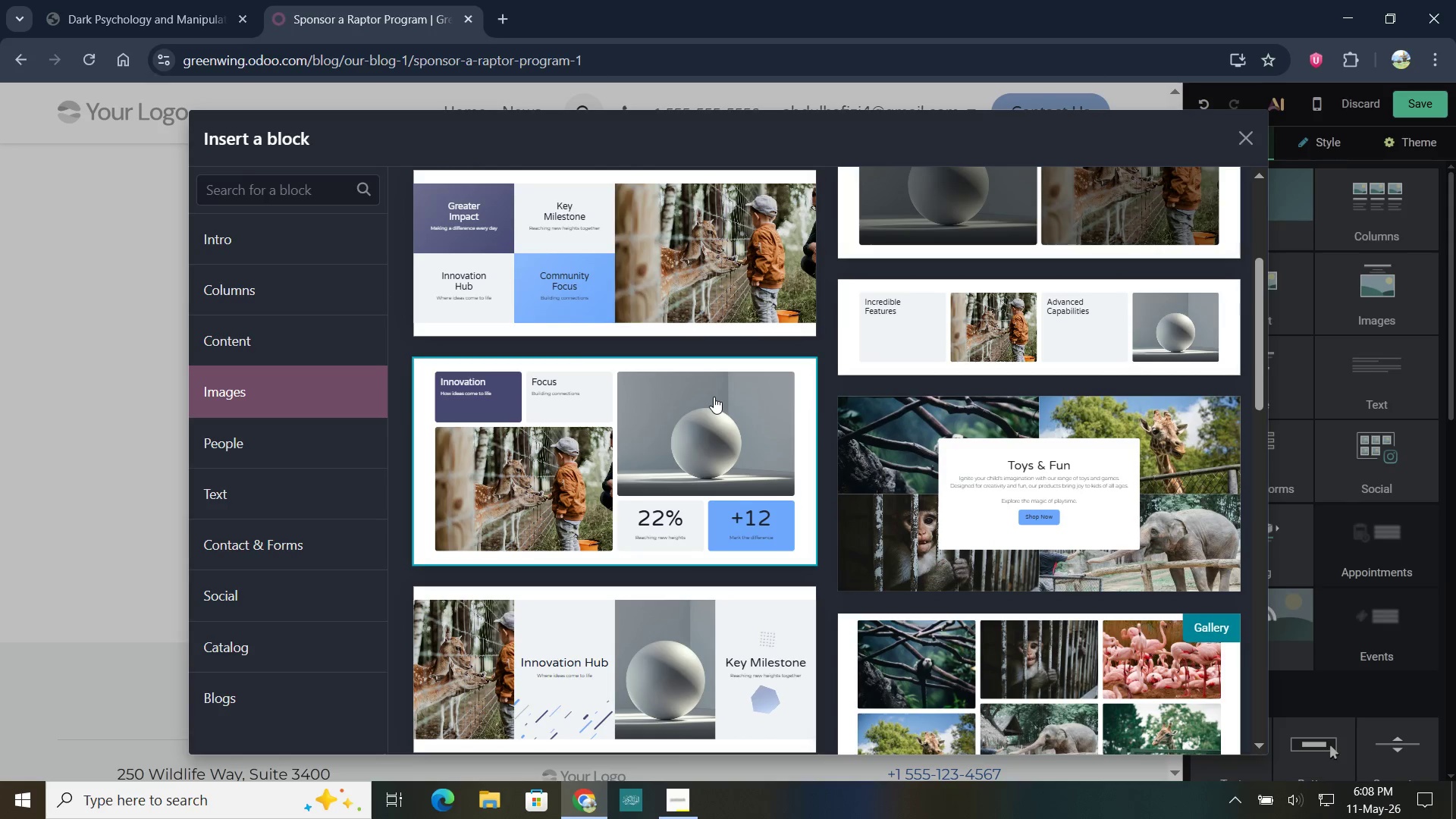 
scroll: coordinate [714, 397], scroll_direction: up, amount: 1.0
 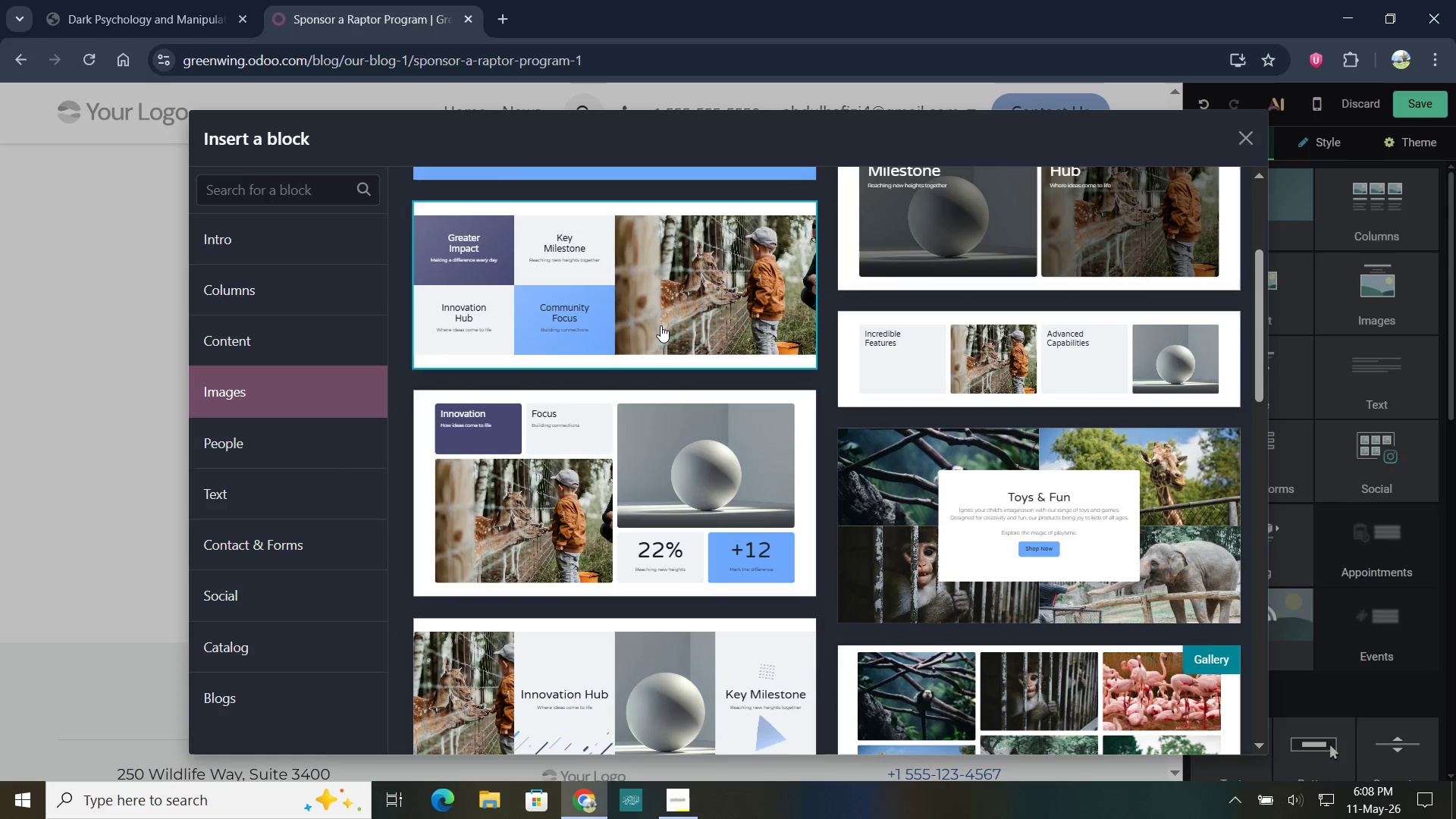 
scroll: coordinate [623, 458], scroll_direction: down, amount: 30.0
 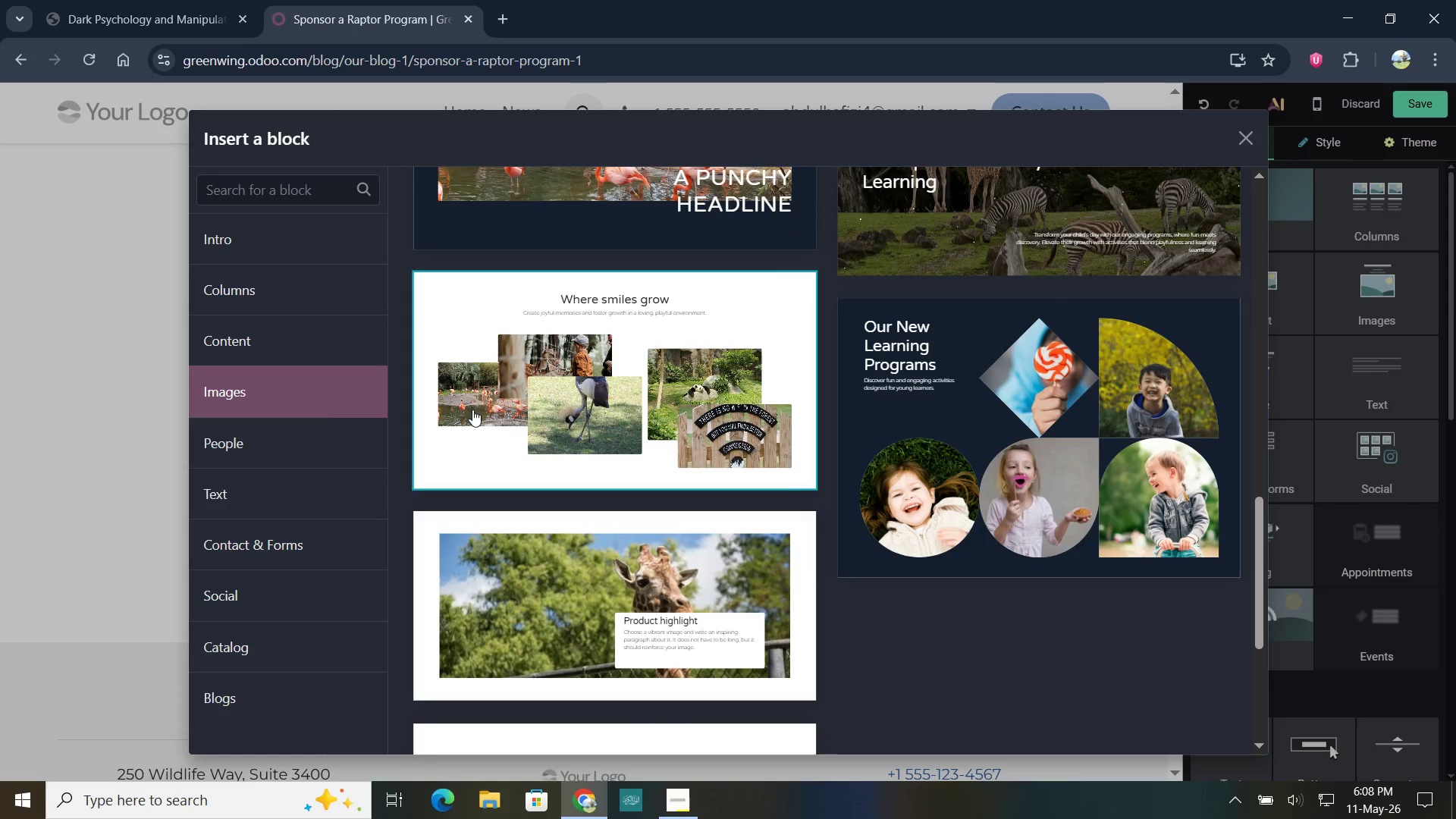 
left_click([304, 431])
 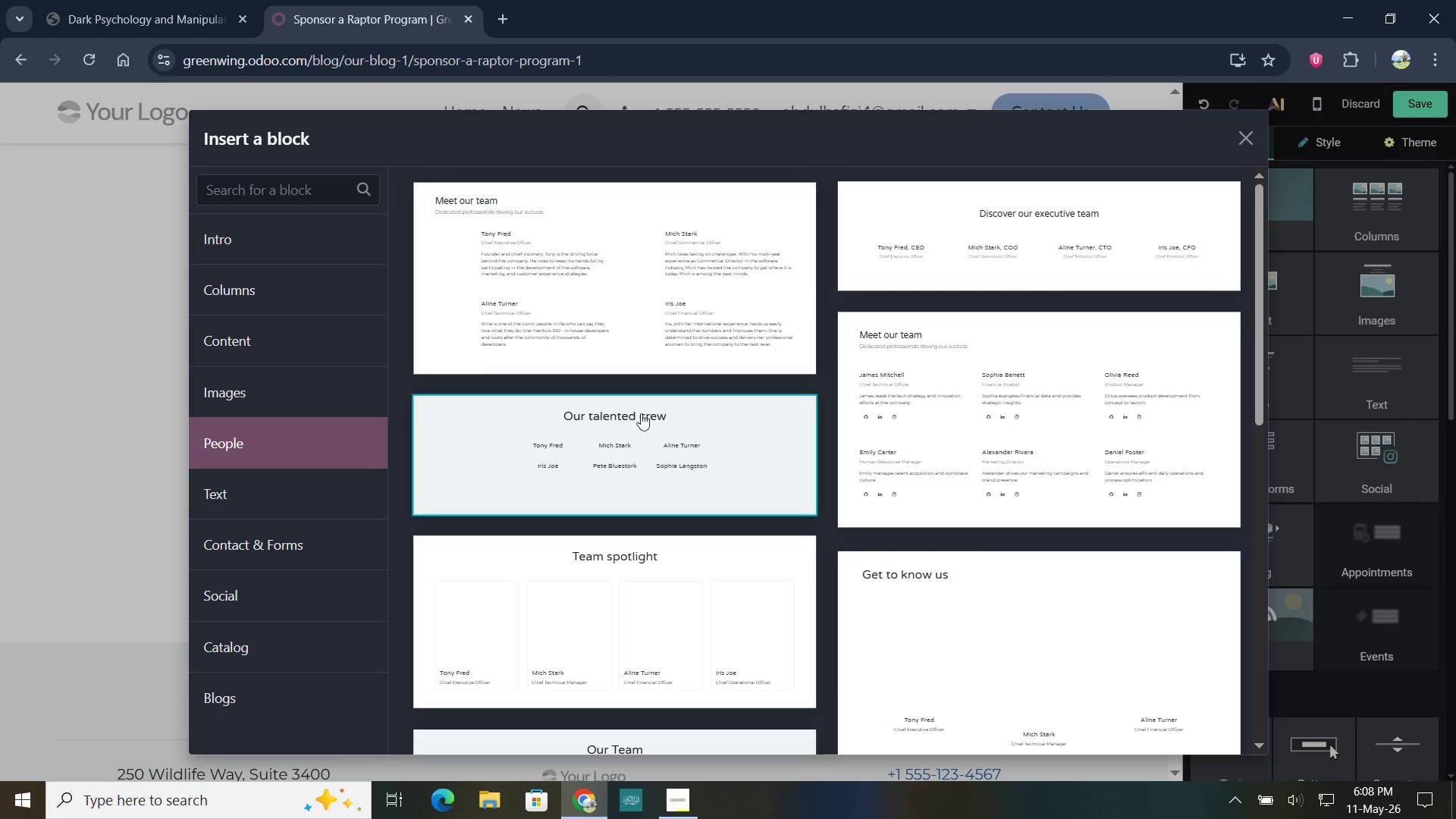 
scroll: coordinate [656, 485], scroll_direction: down, amount: 36.0
 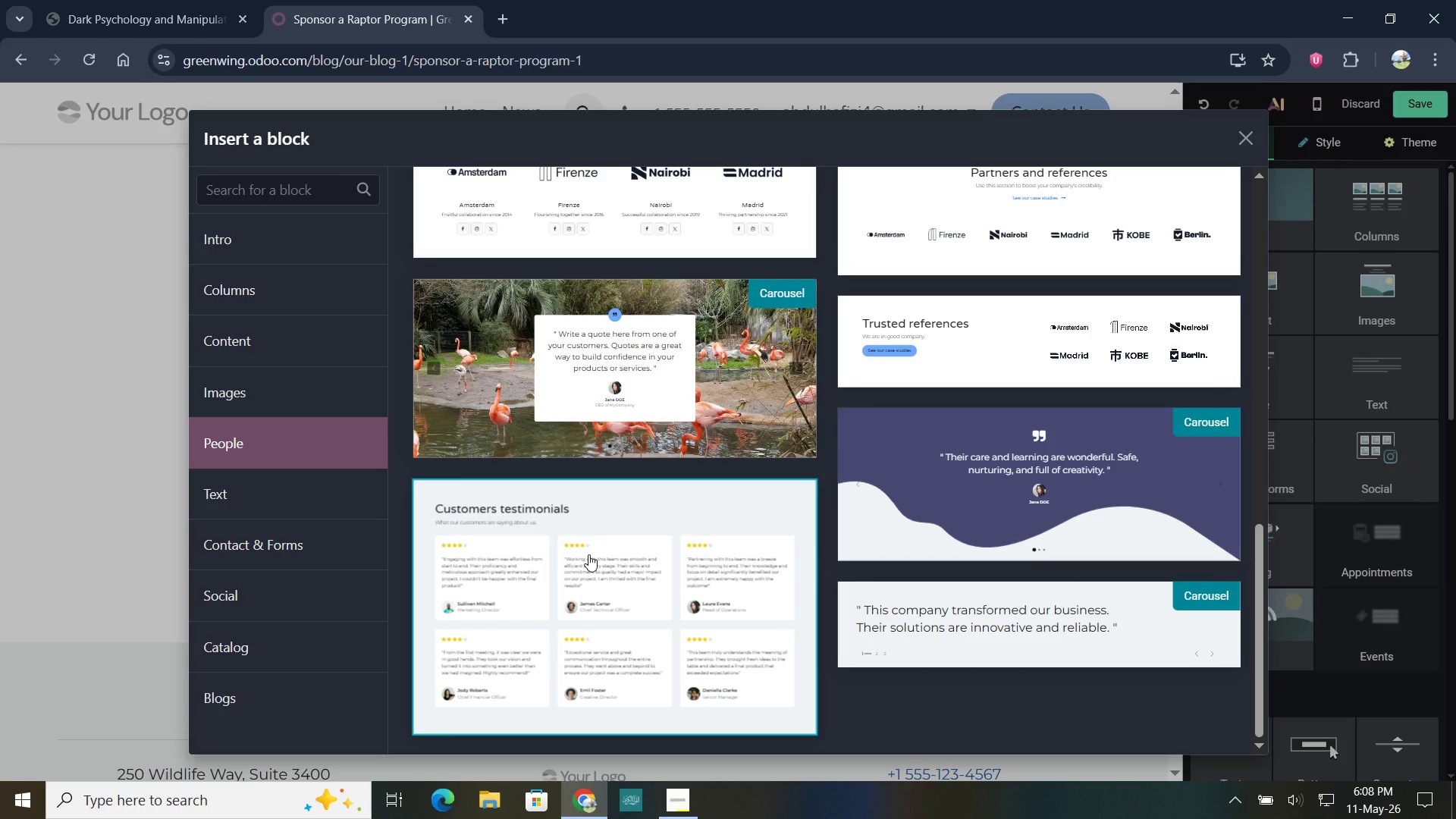 
wait(6.42)
 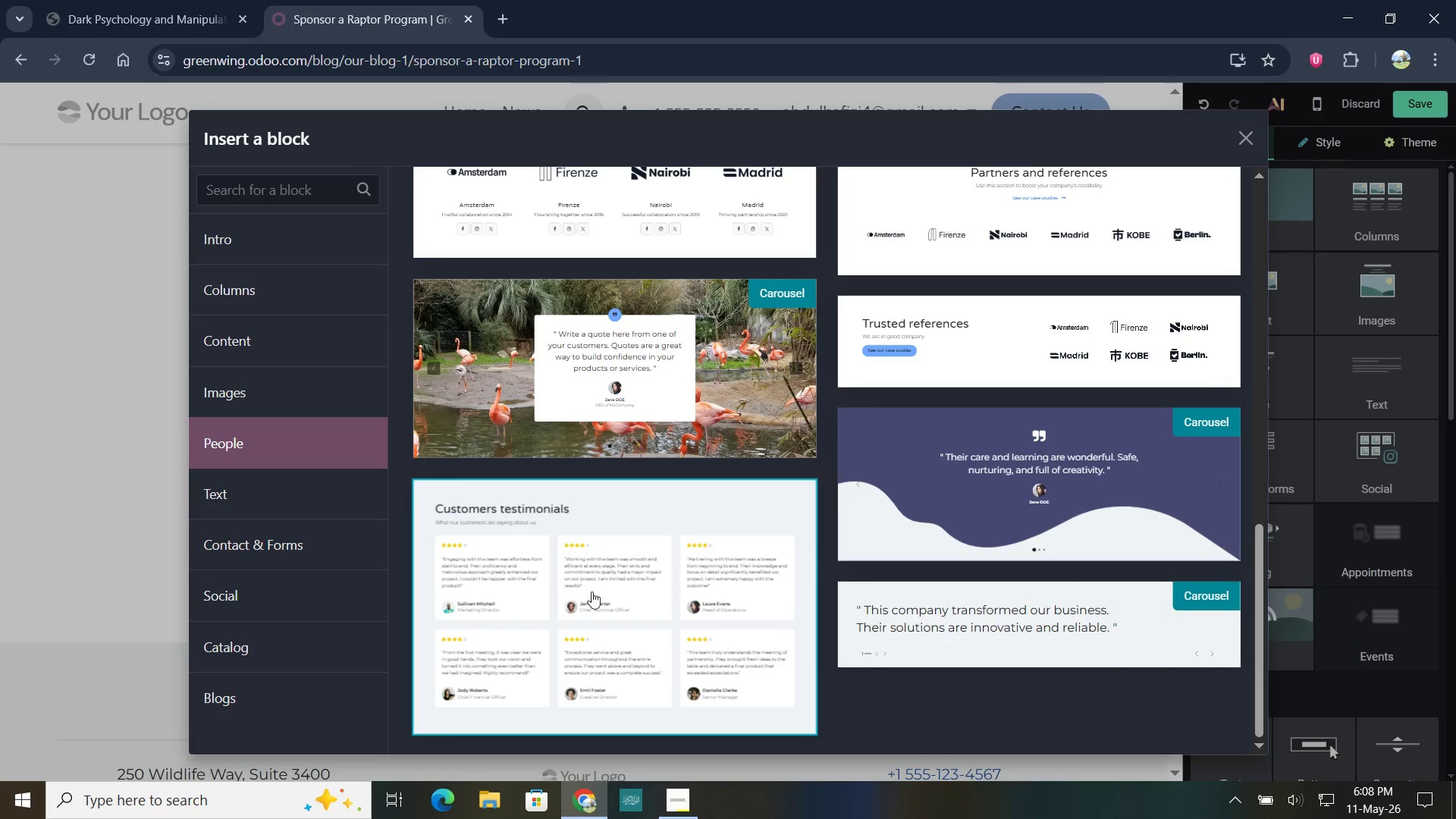 
left_click([268, 505])
 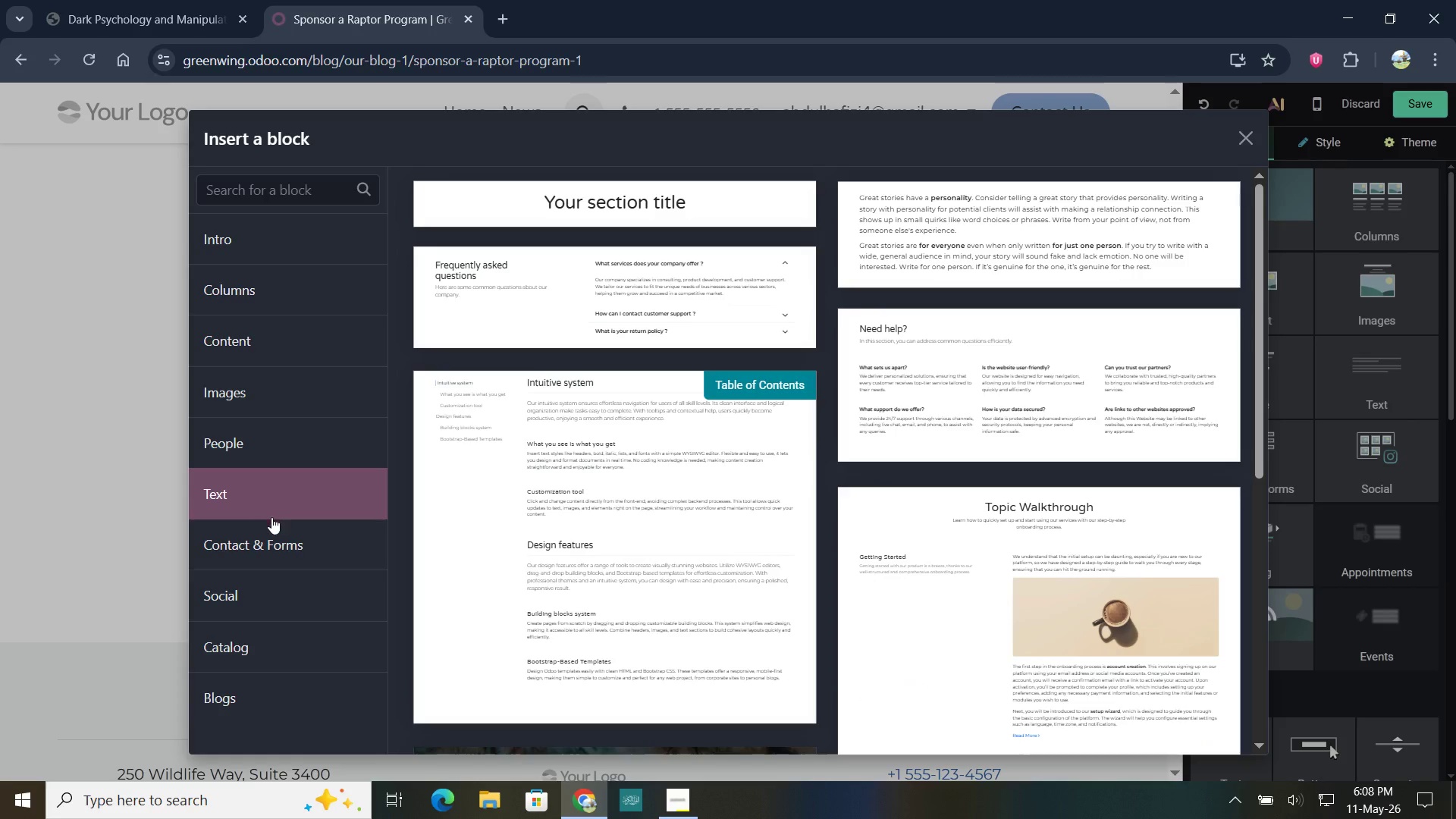 
left_click([275, 532])
 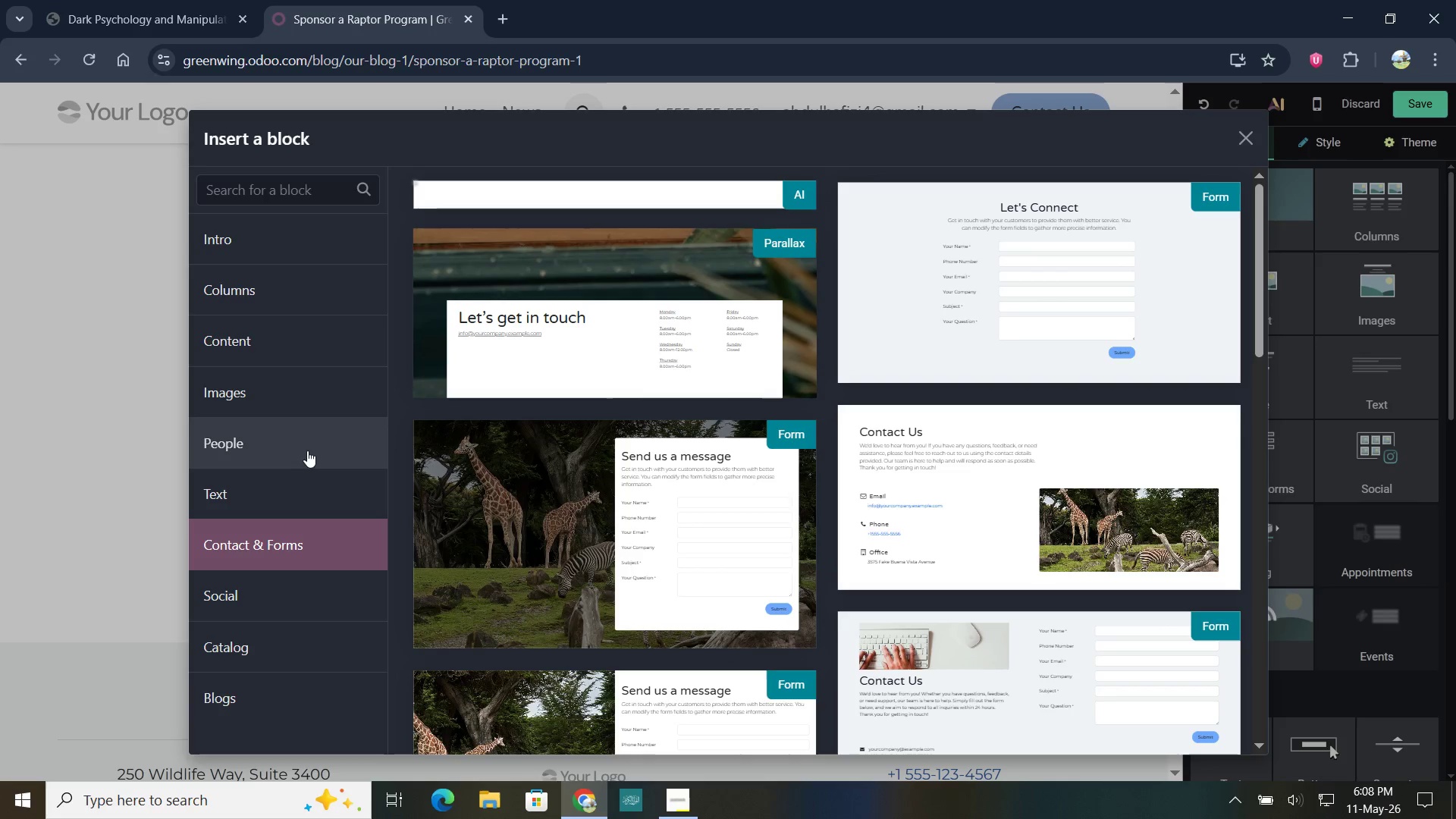 
left_click([293, 345])
 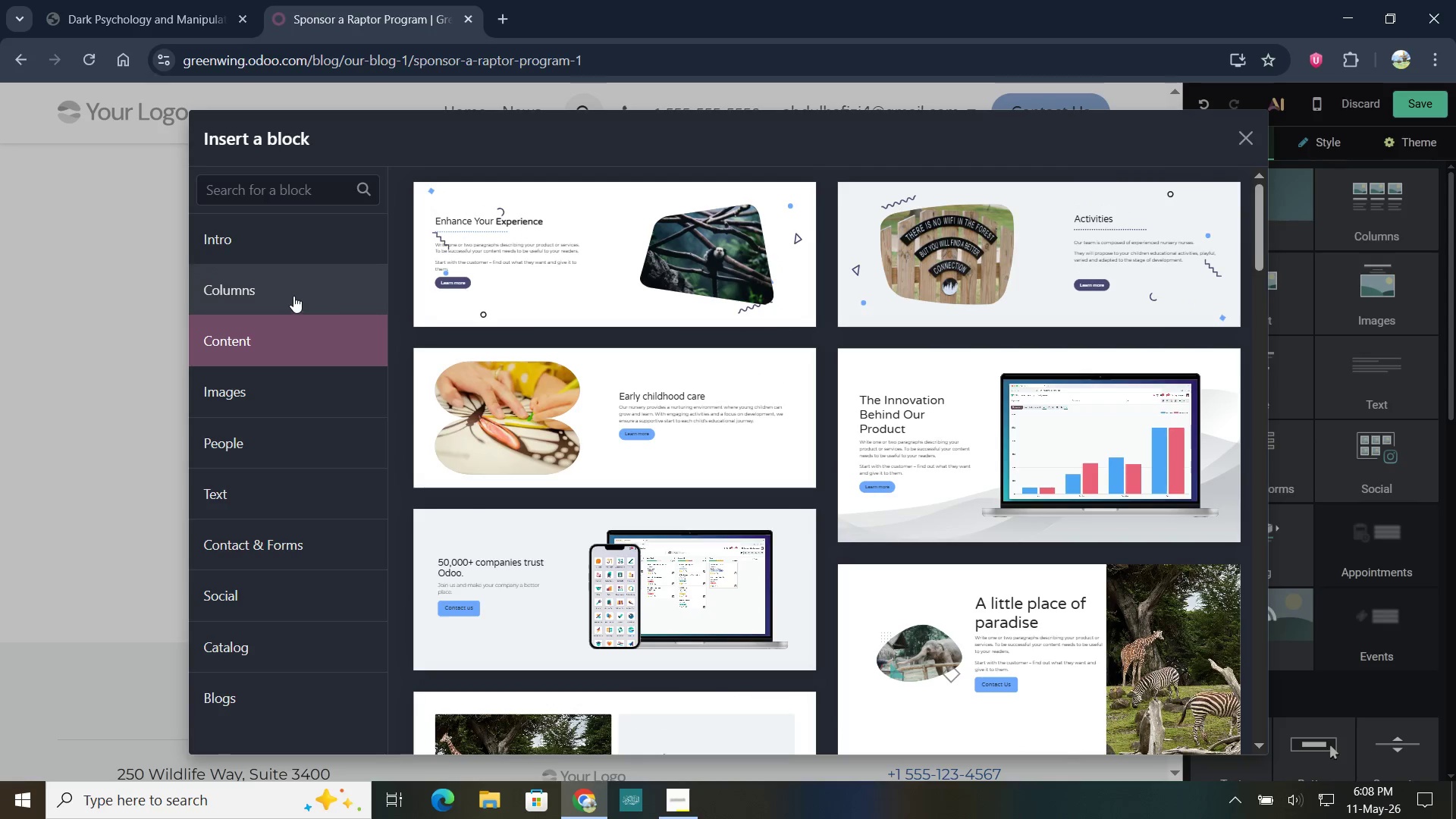 
left_click([293, 289])
 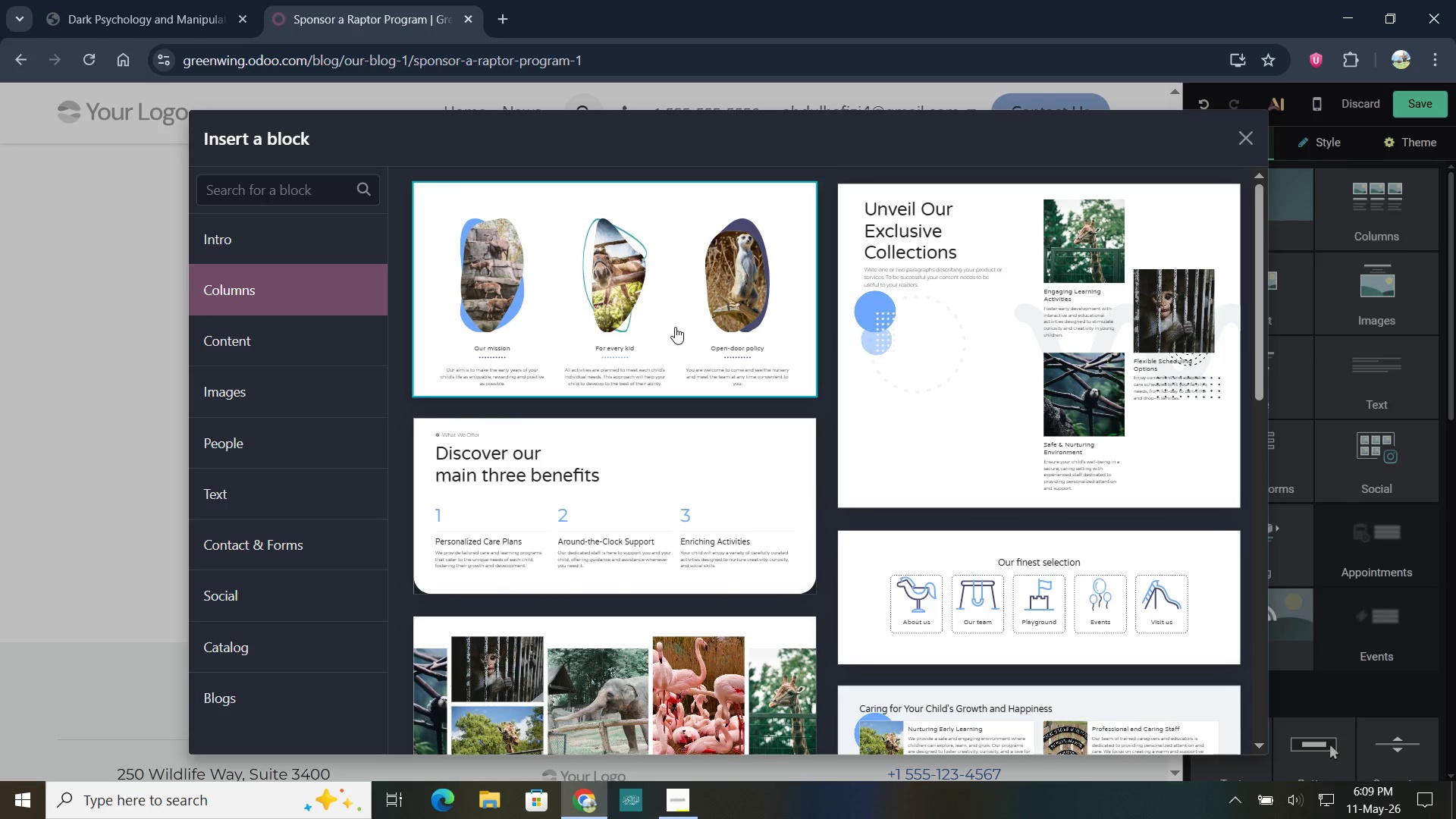 
wait(7.31)
 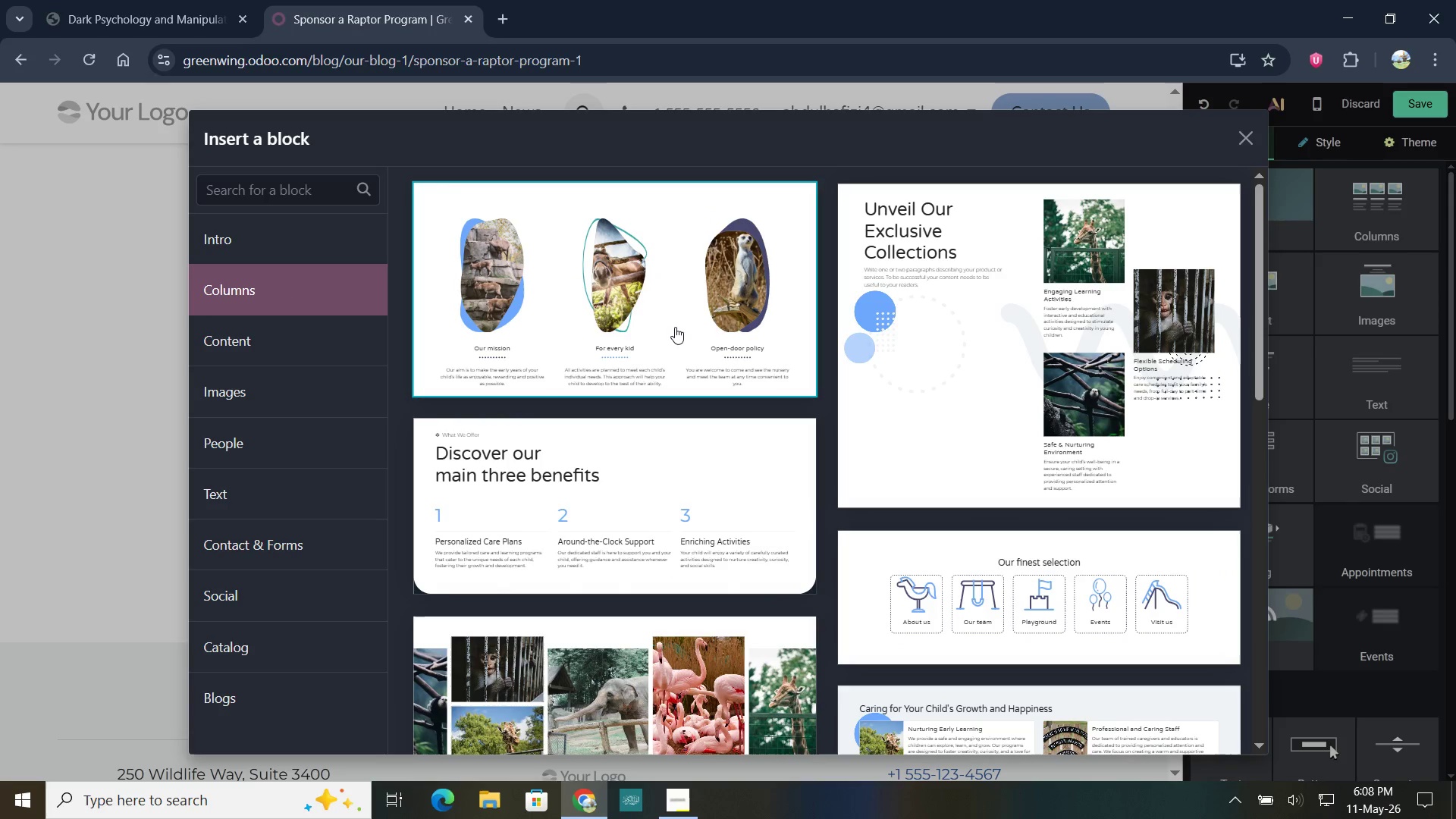 
scroll: coordinate [721, 533], scroll_direction: down, amount: 19.0
 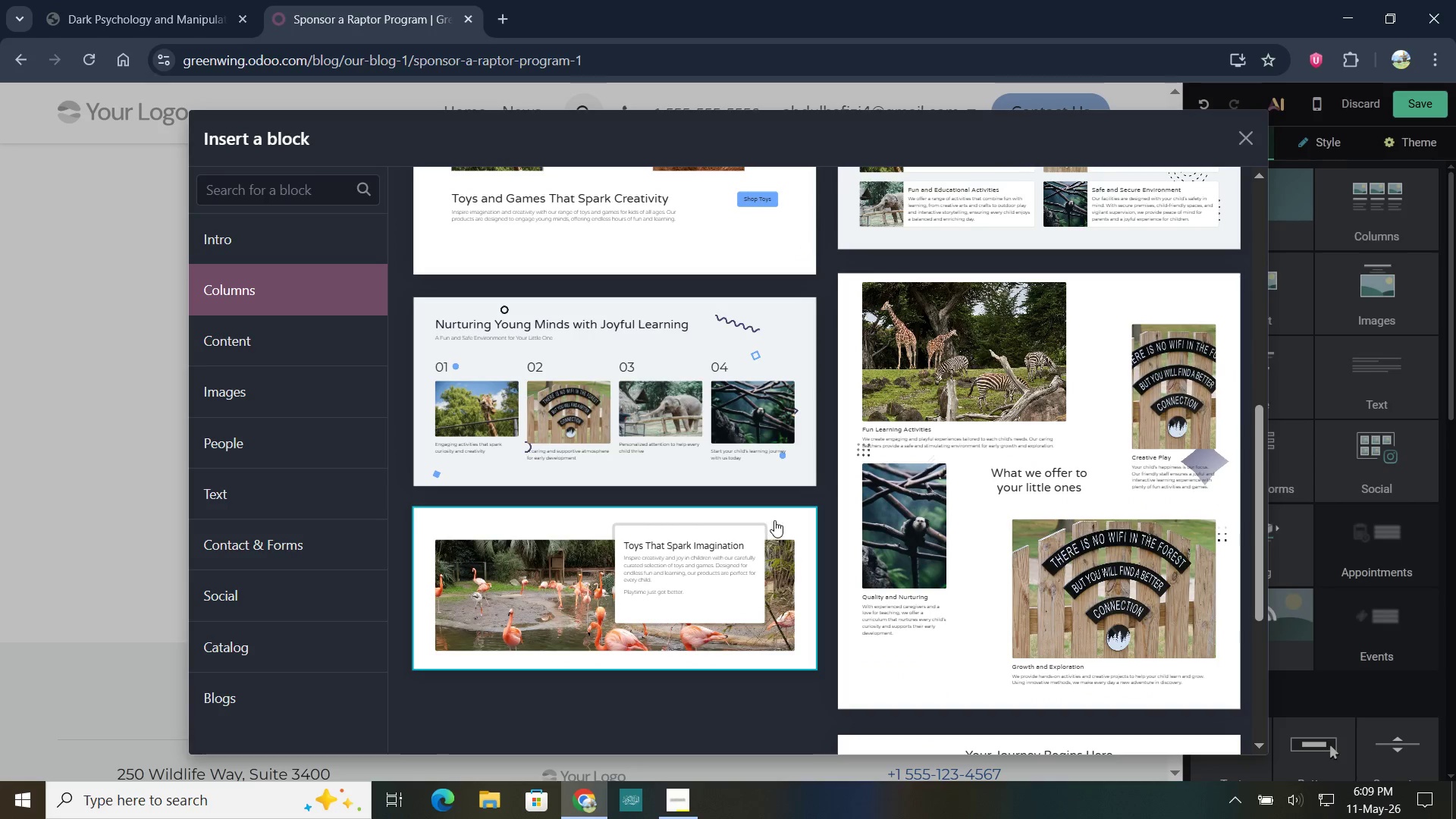 
scroll: coordinate [615, 386], scroll_direction: up, amount: 10.0
 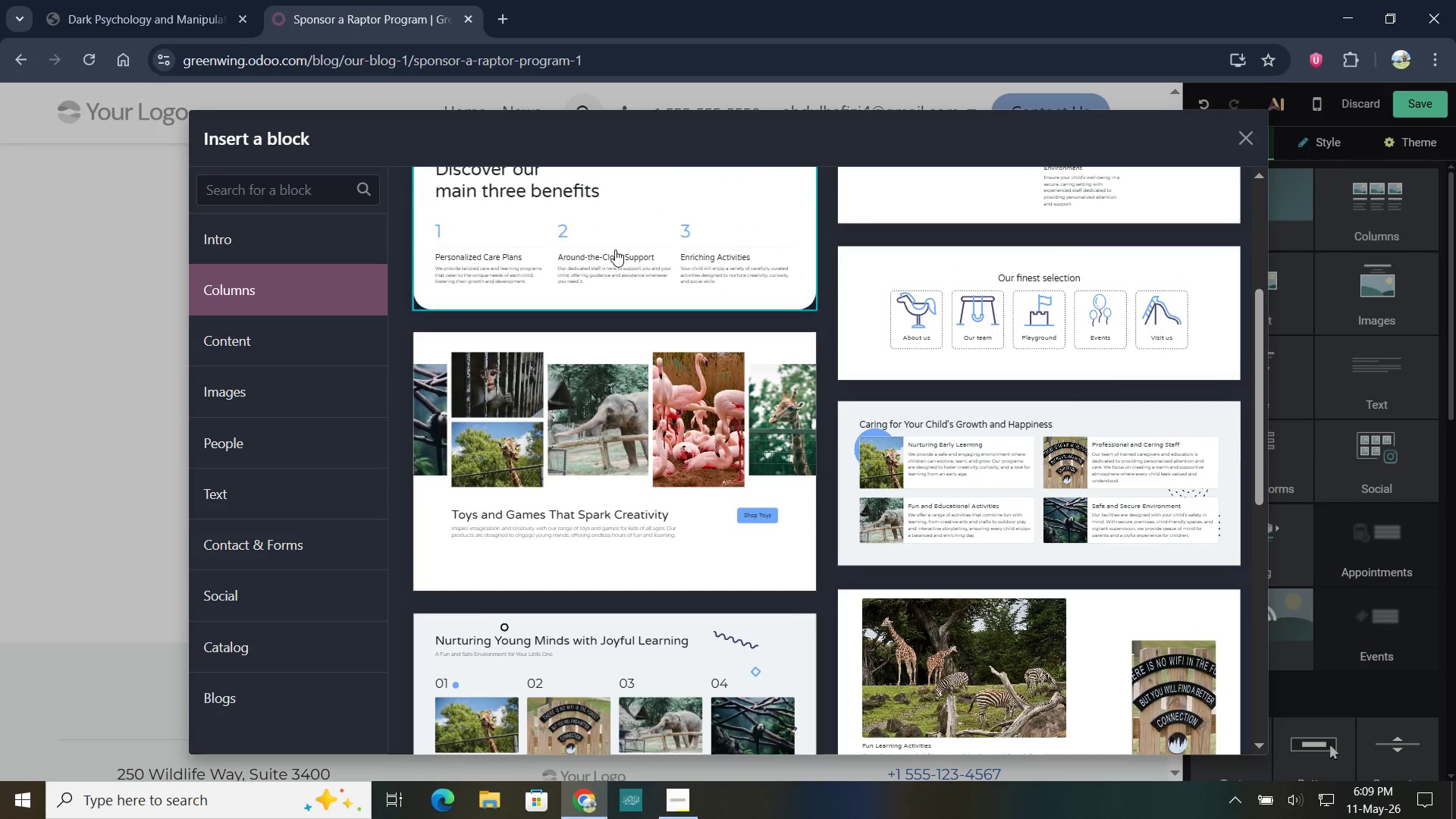 
left_click([614, 249])
 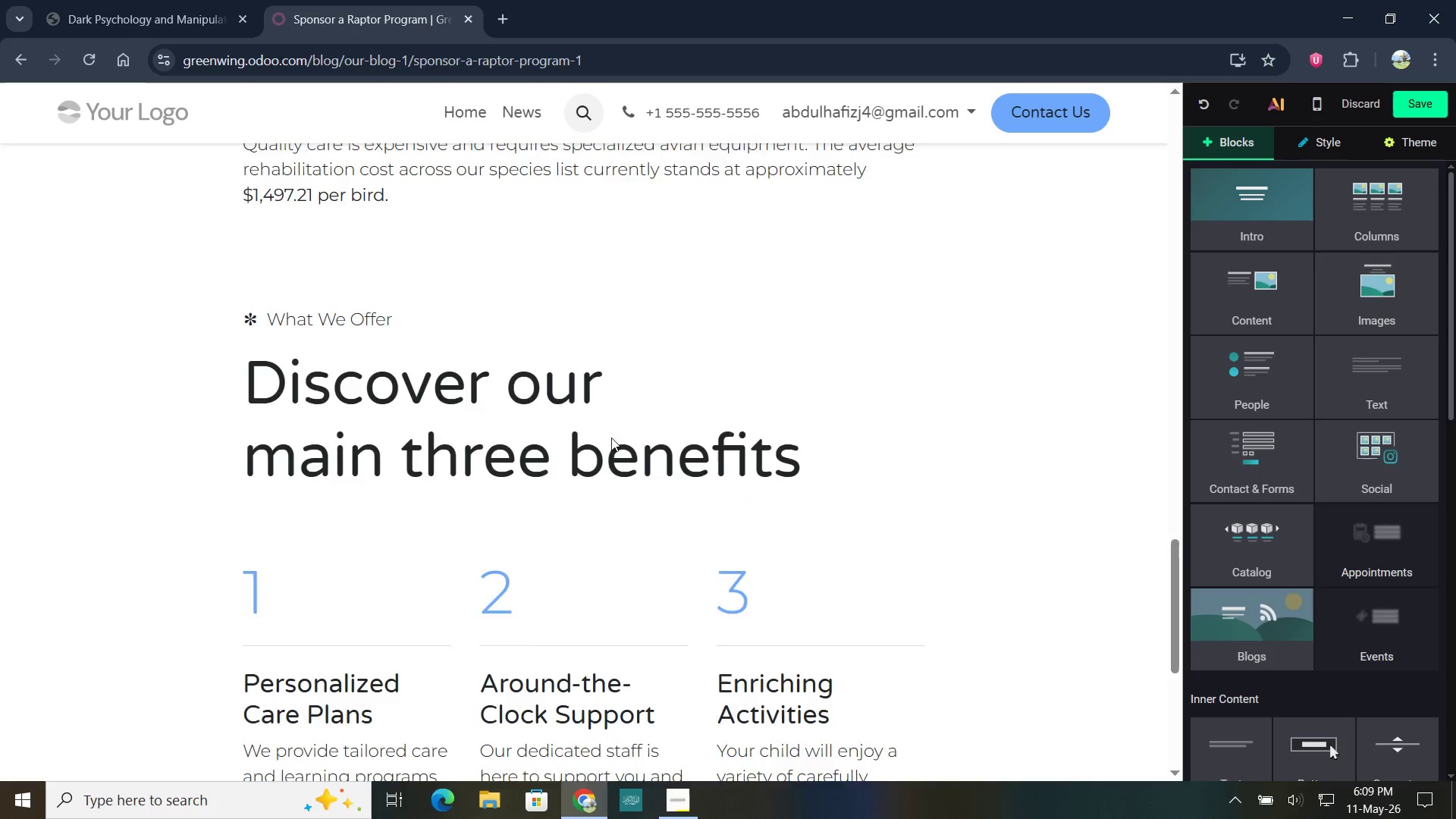 
mouse_move([624, 510])
 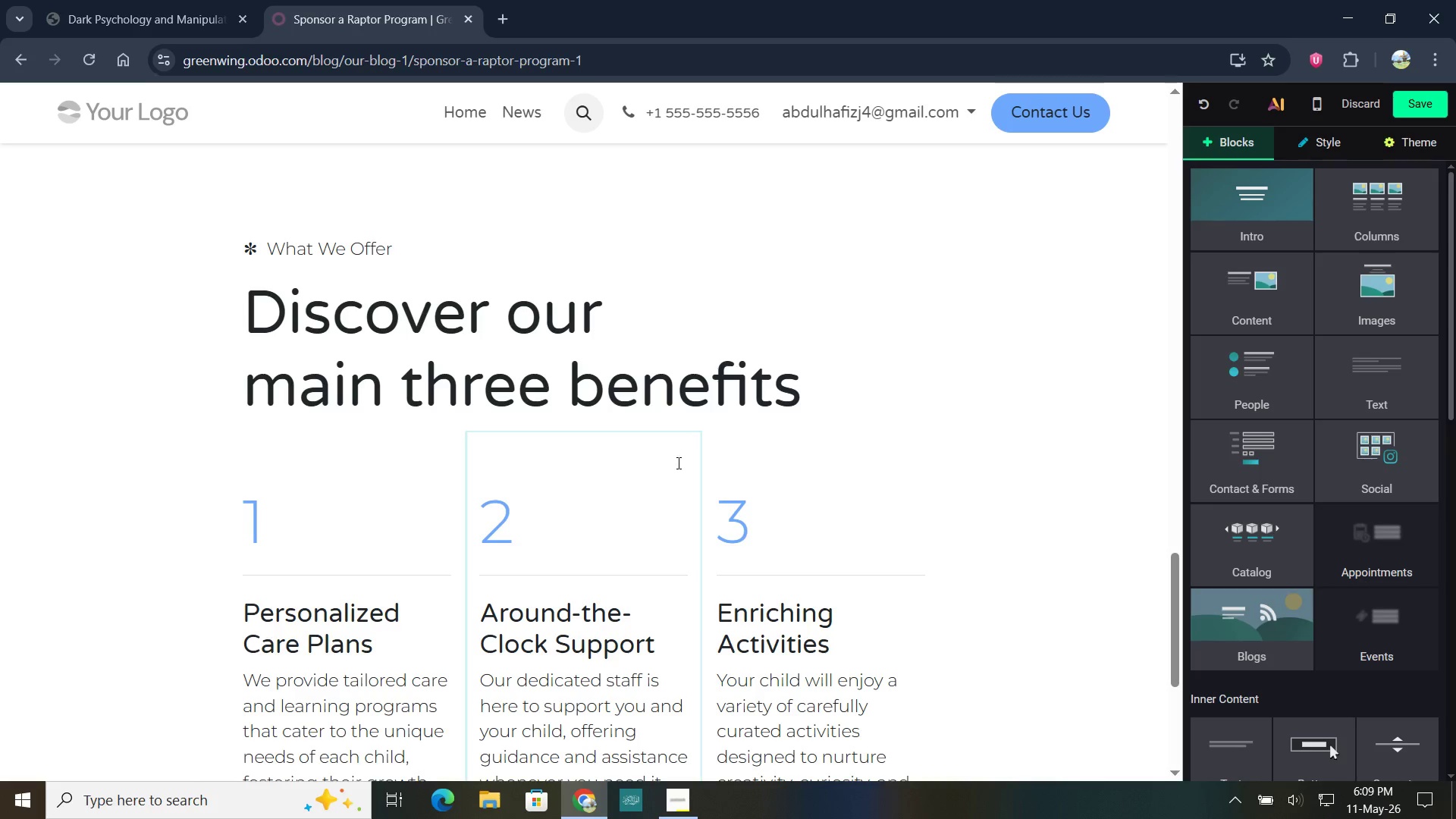 
scroll: coordinate [783, 386], scroll_direction: up, amount: 4.0
 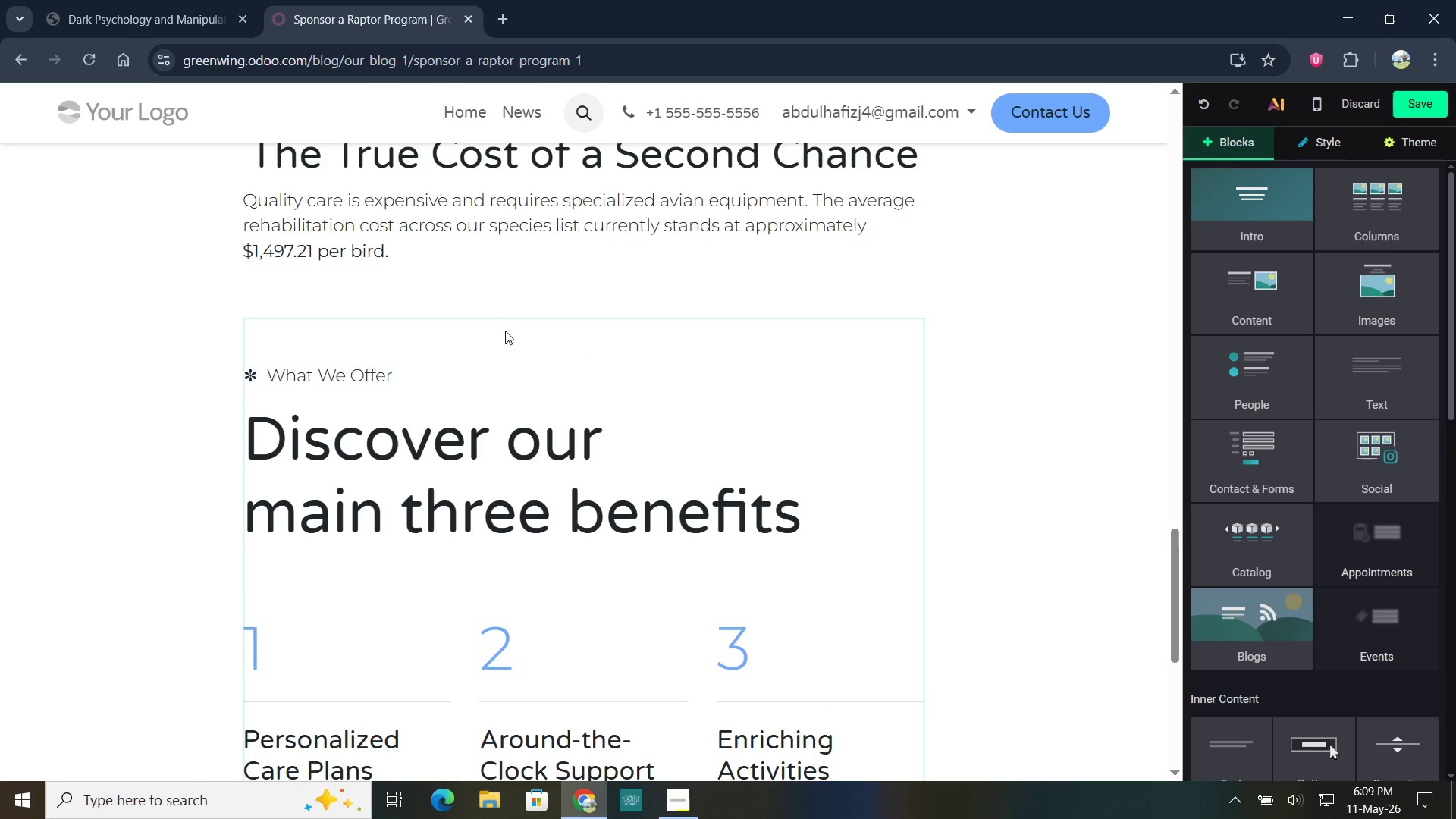 
left_click([510, 343])
 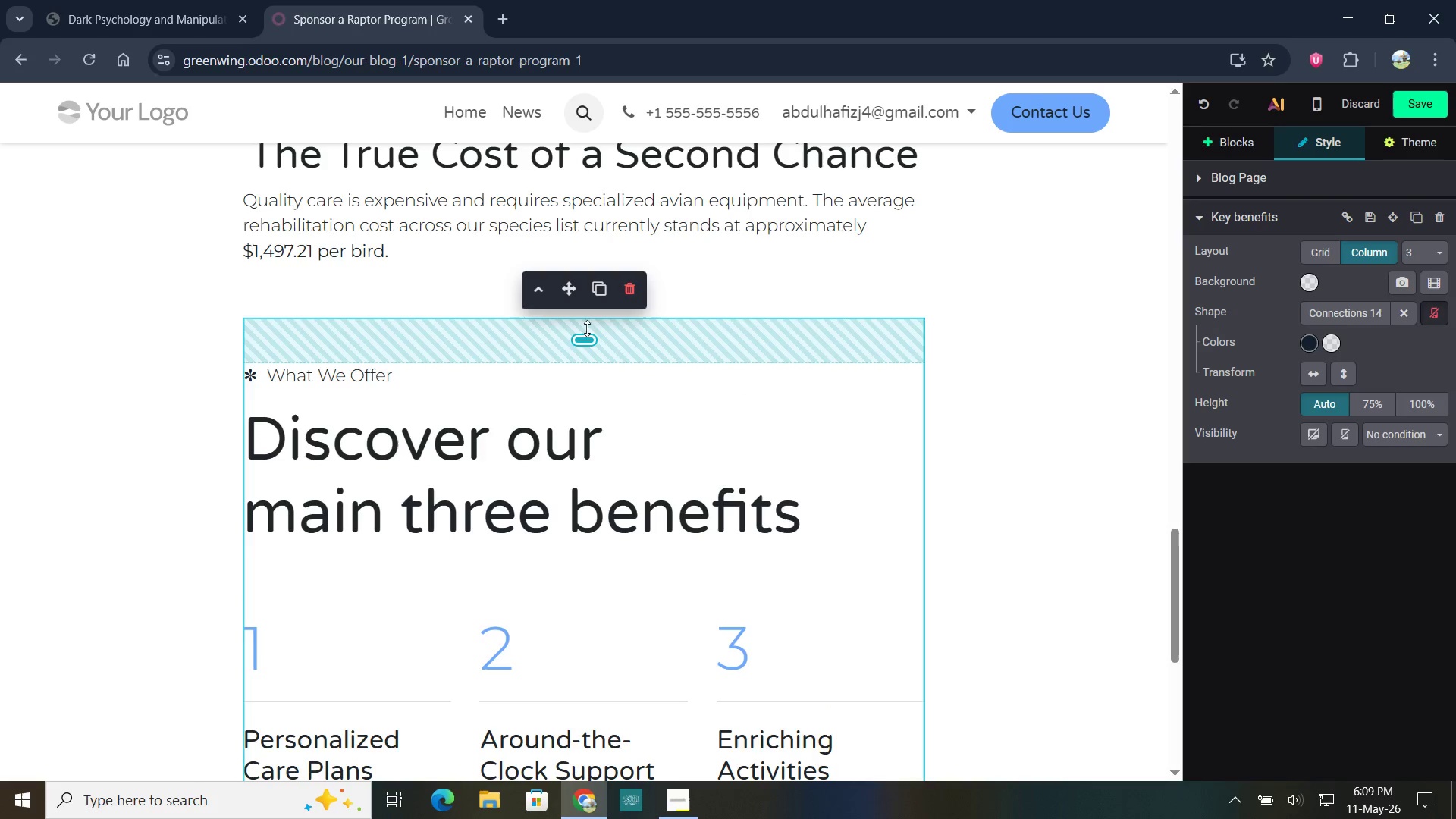 
left_click_drag(start_coordinate=[585, 339], to_coordinate=[588, 292])
 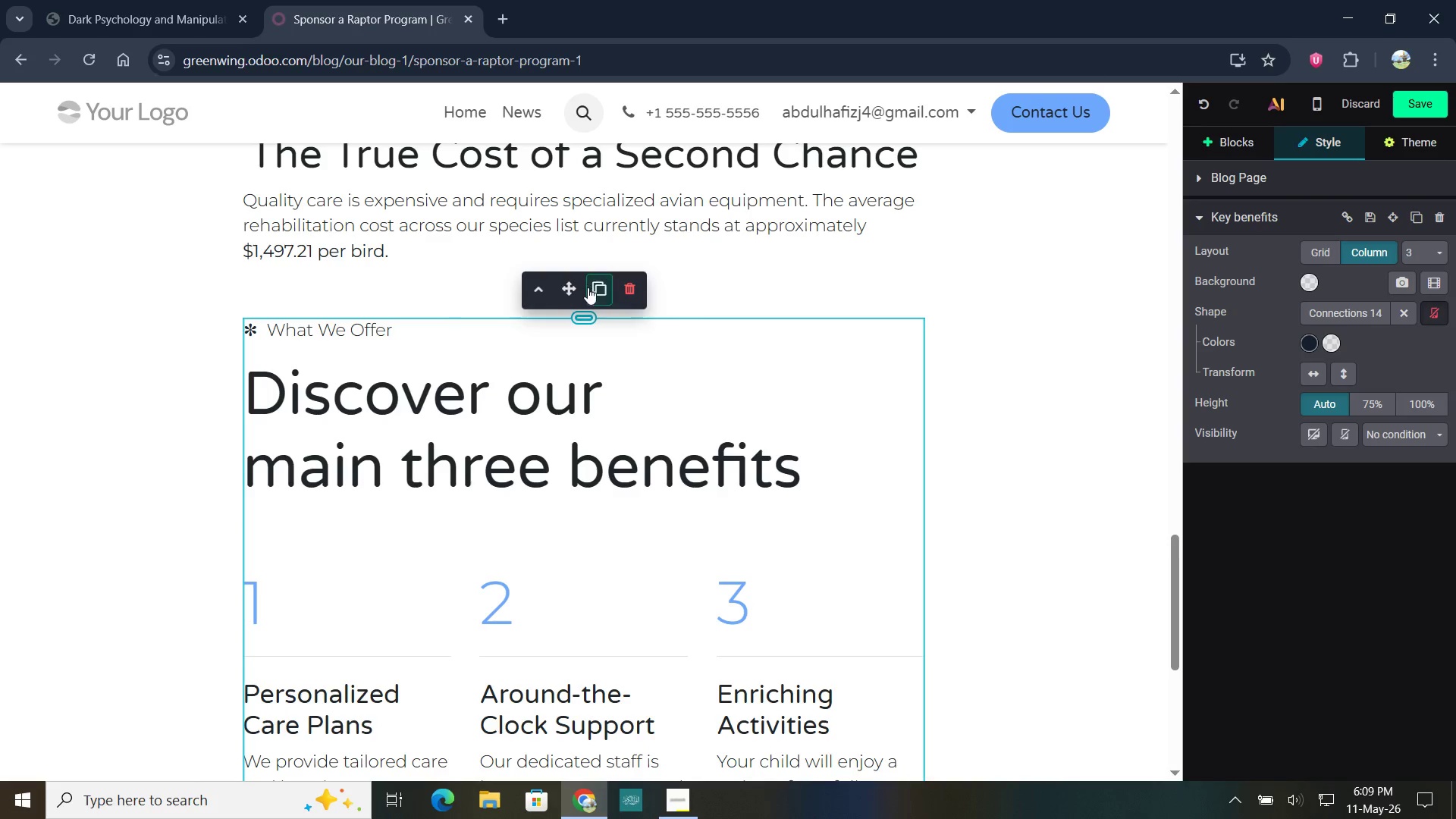 
left_click_drag(start_coordinate=[588, 292], to_coordinate=[588, 286])
 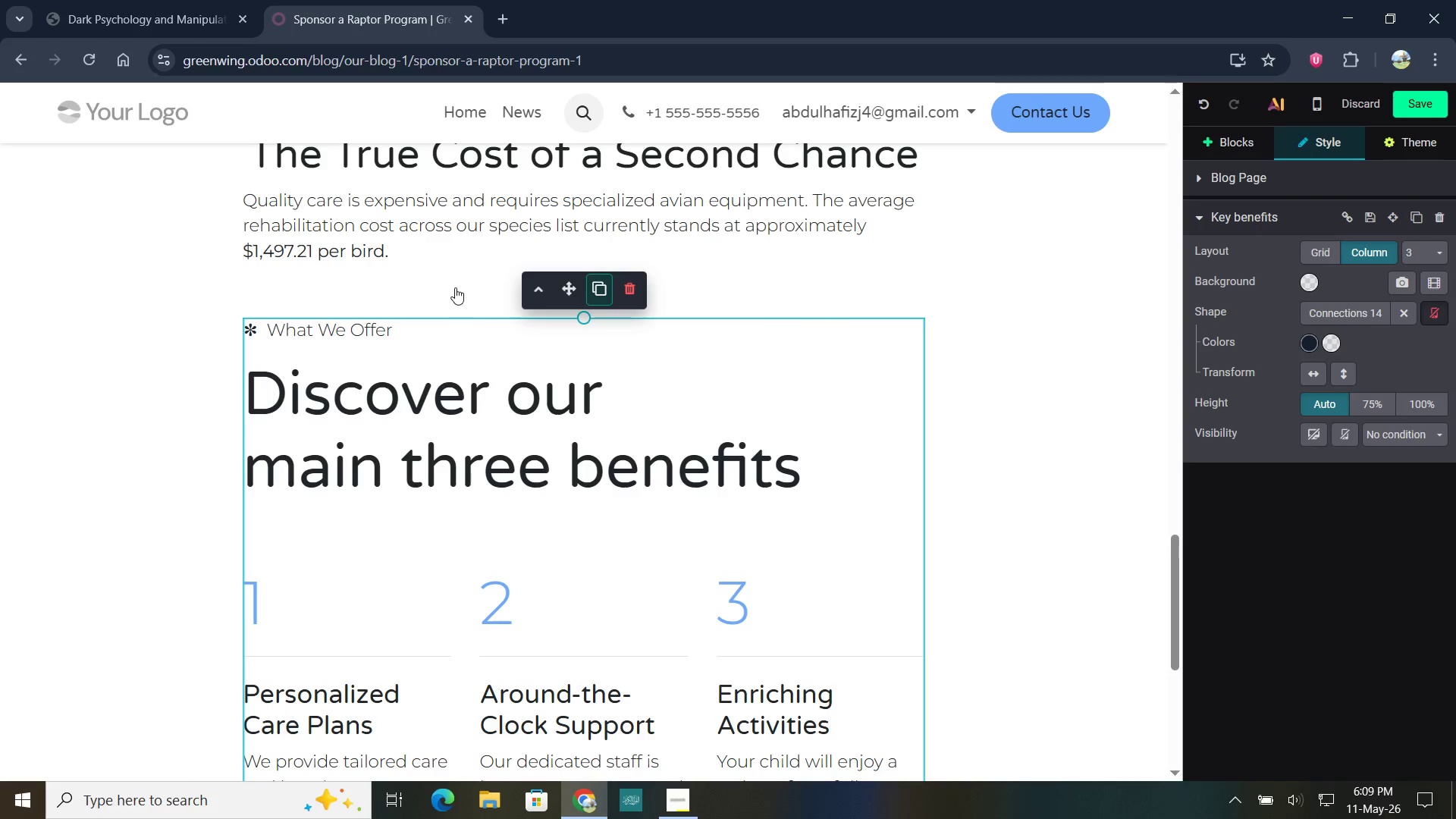 
left_click([455, 288])
 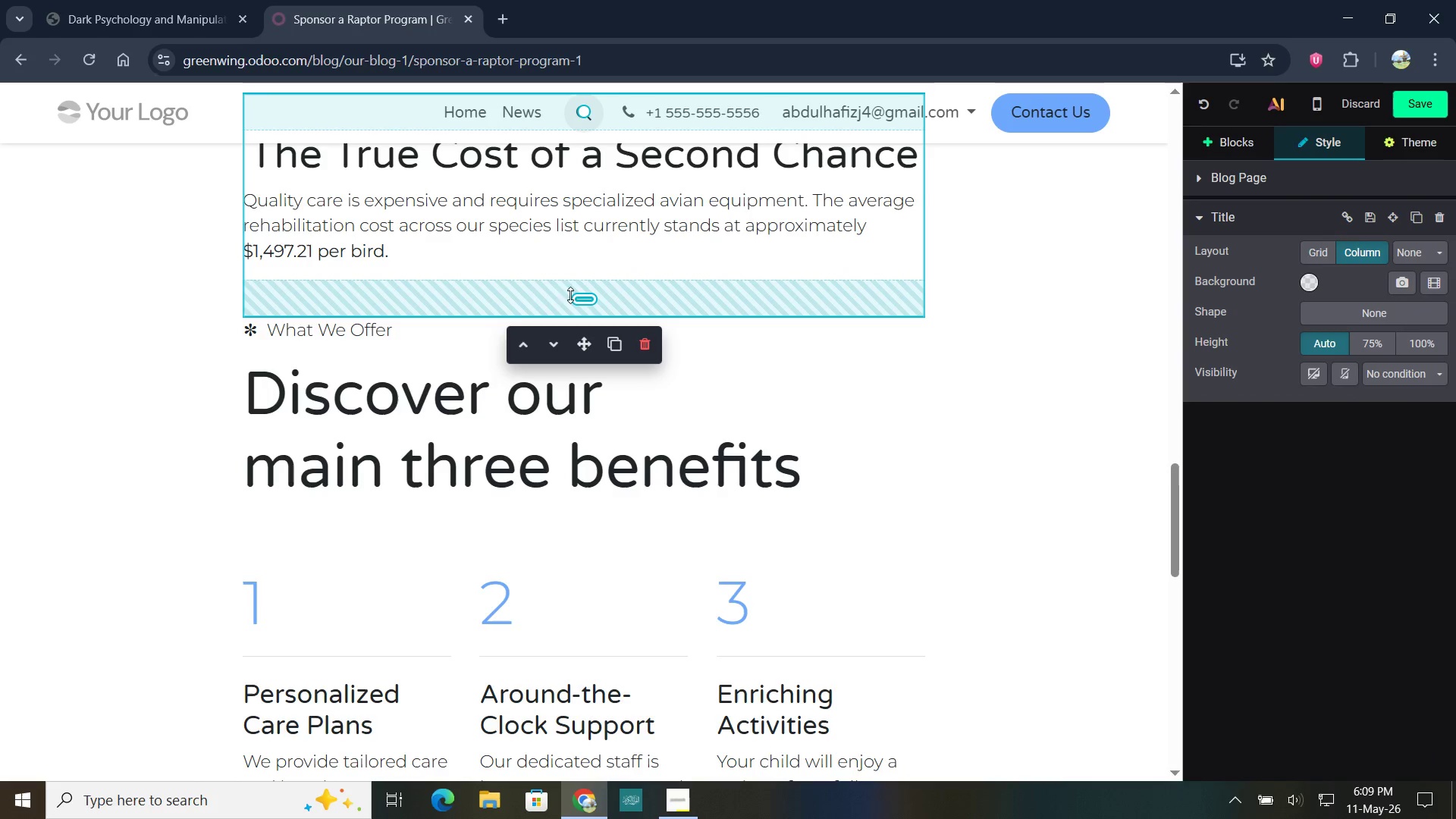 
left_click_drag(start_coordinate=[579, 297], to_coordinate=[588, 258])
 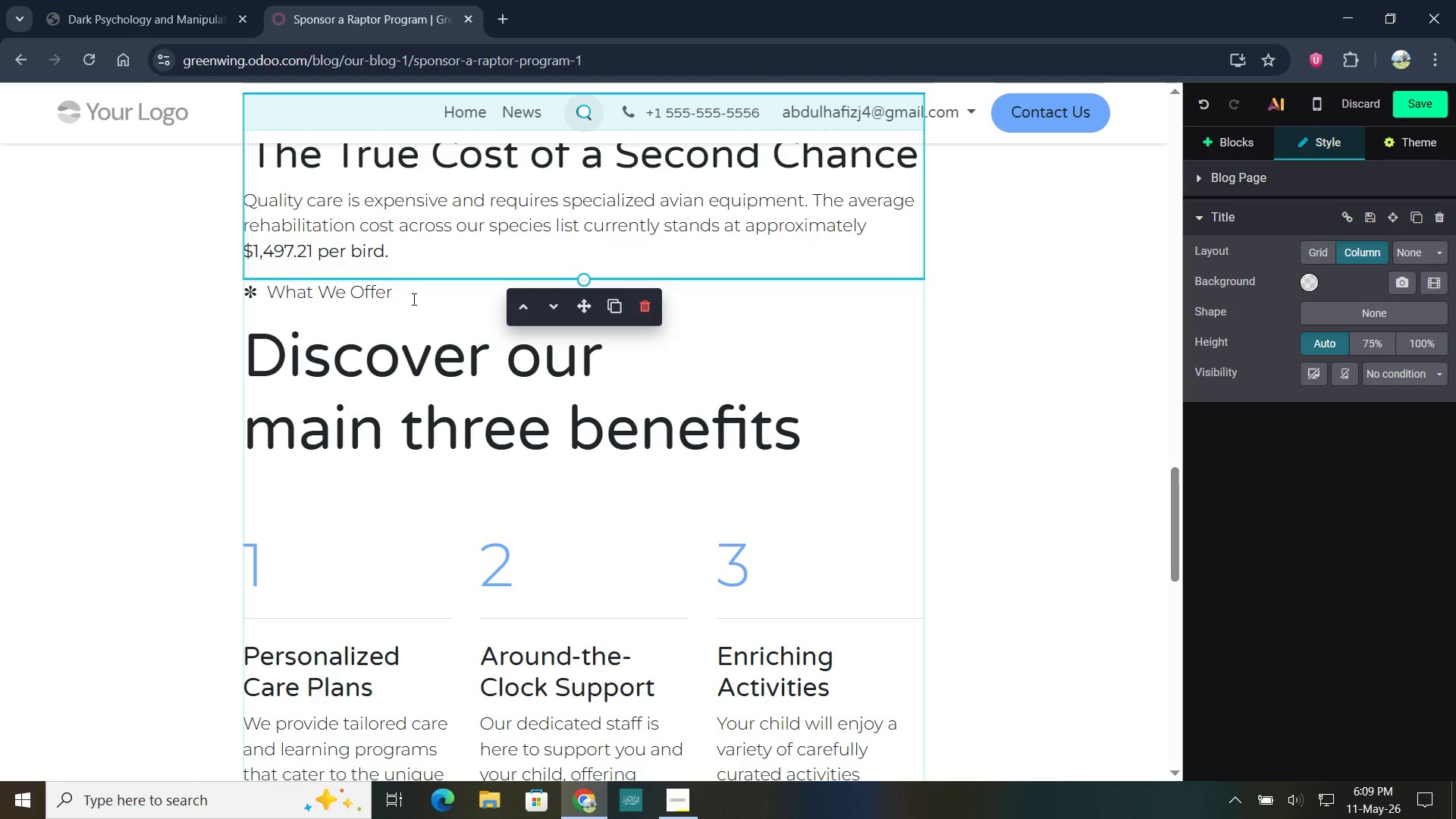 
left_click_drag(start_coordinate=[406, 297], to_coordinate=[271, 299])
 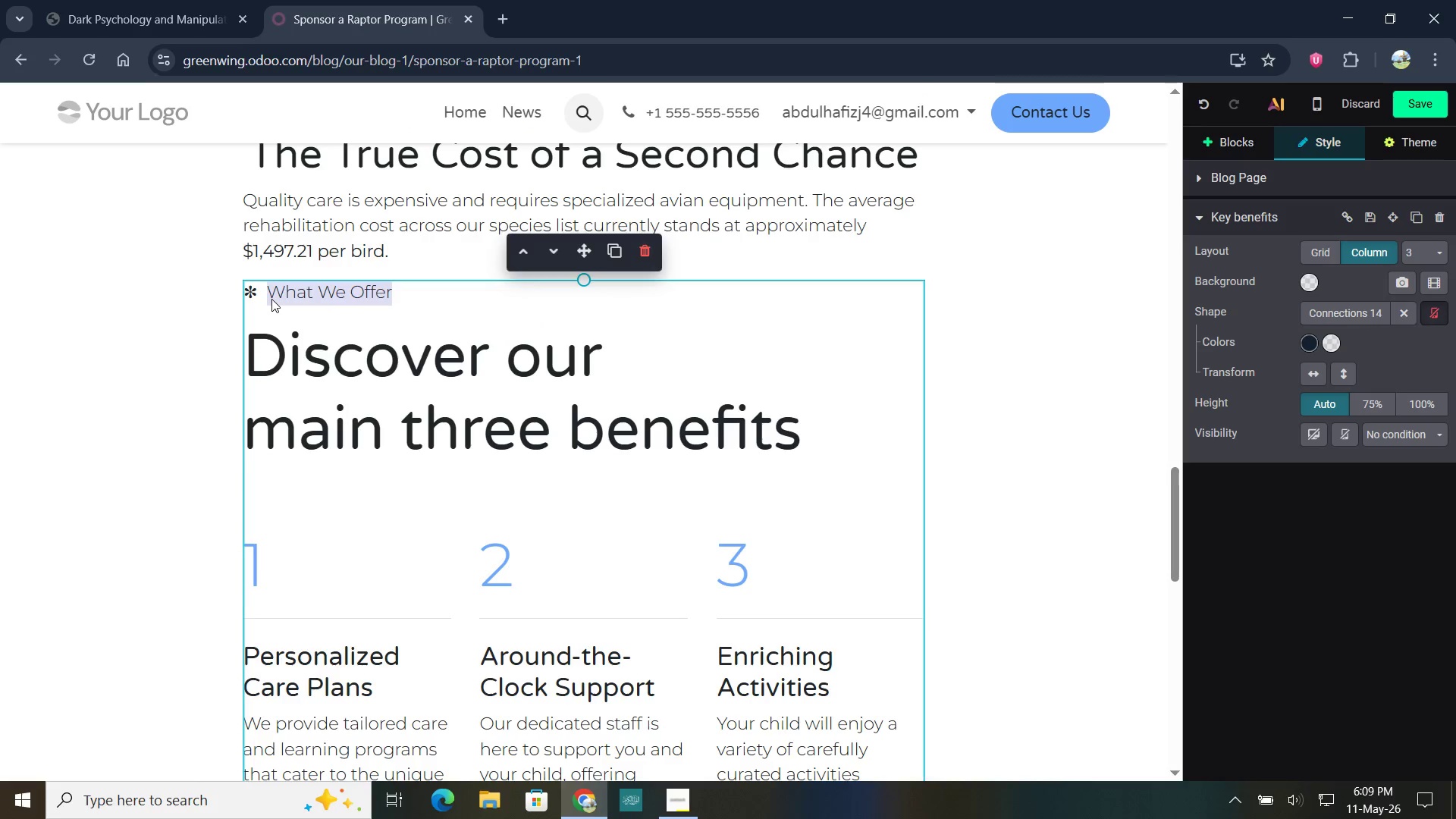 
type(Out)
key(Backspace)
type(r Spono)
key(Backspace)
type(sor Tiers)
 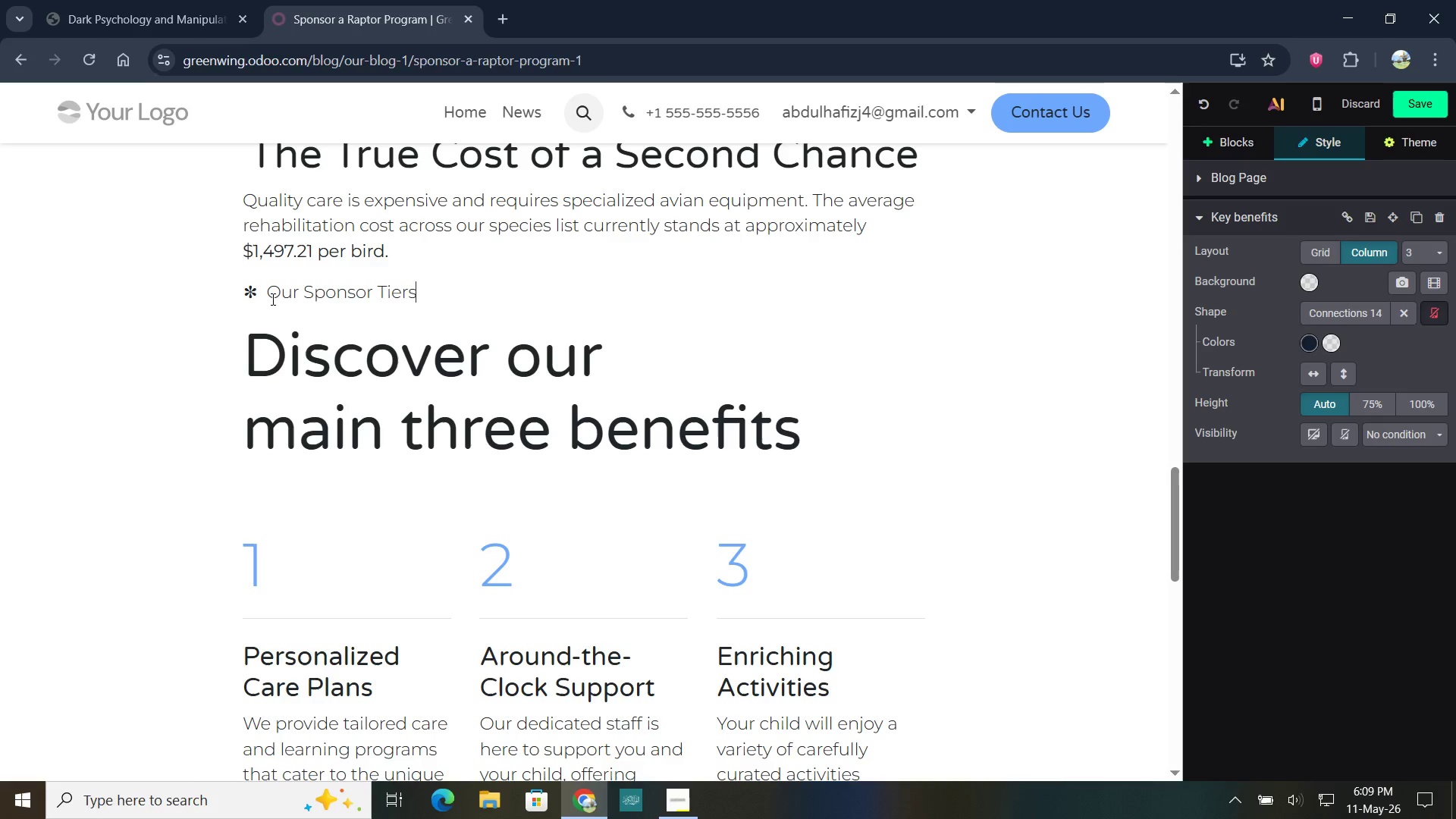 
left_click_drag(start_coordinate=[811, 432], to_coordinate=[253, 347])
 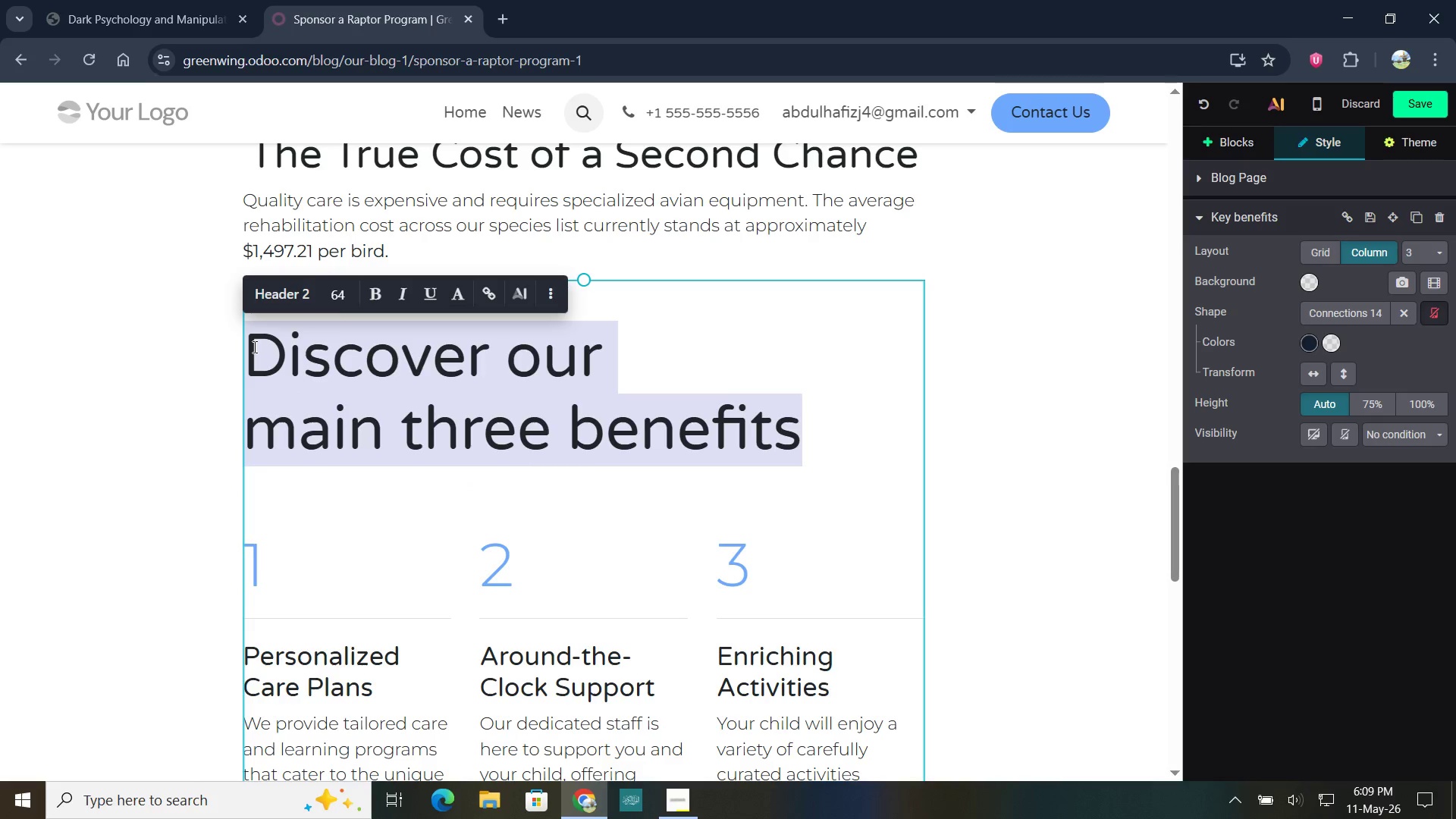 
key(Backspace)
 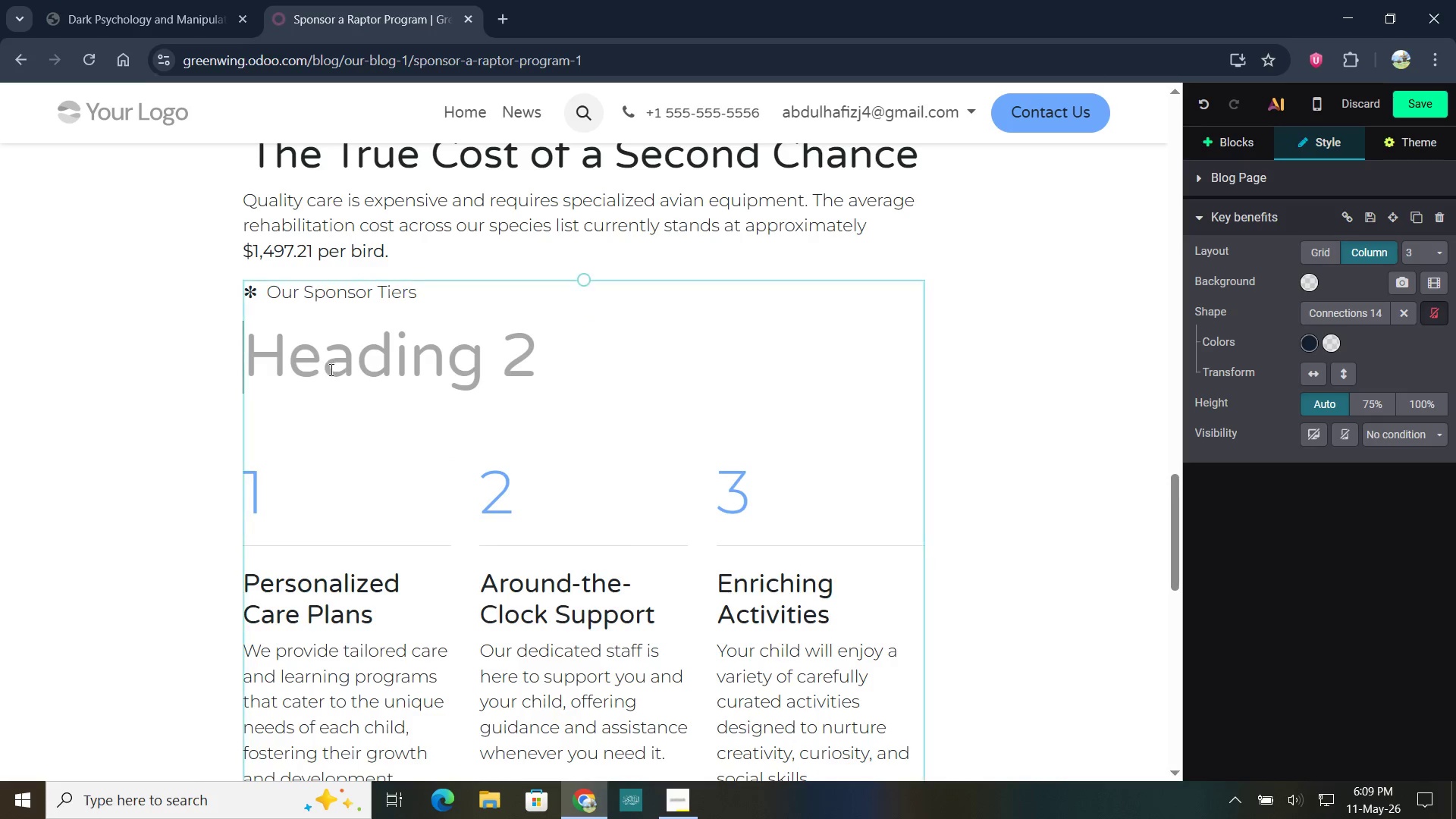 
key(Backspace)
 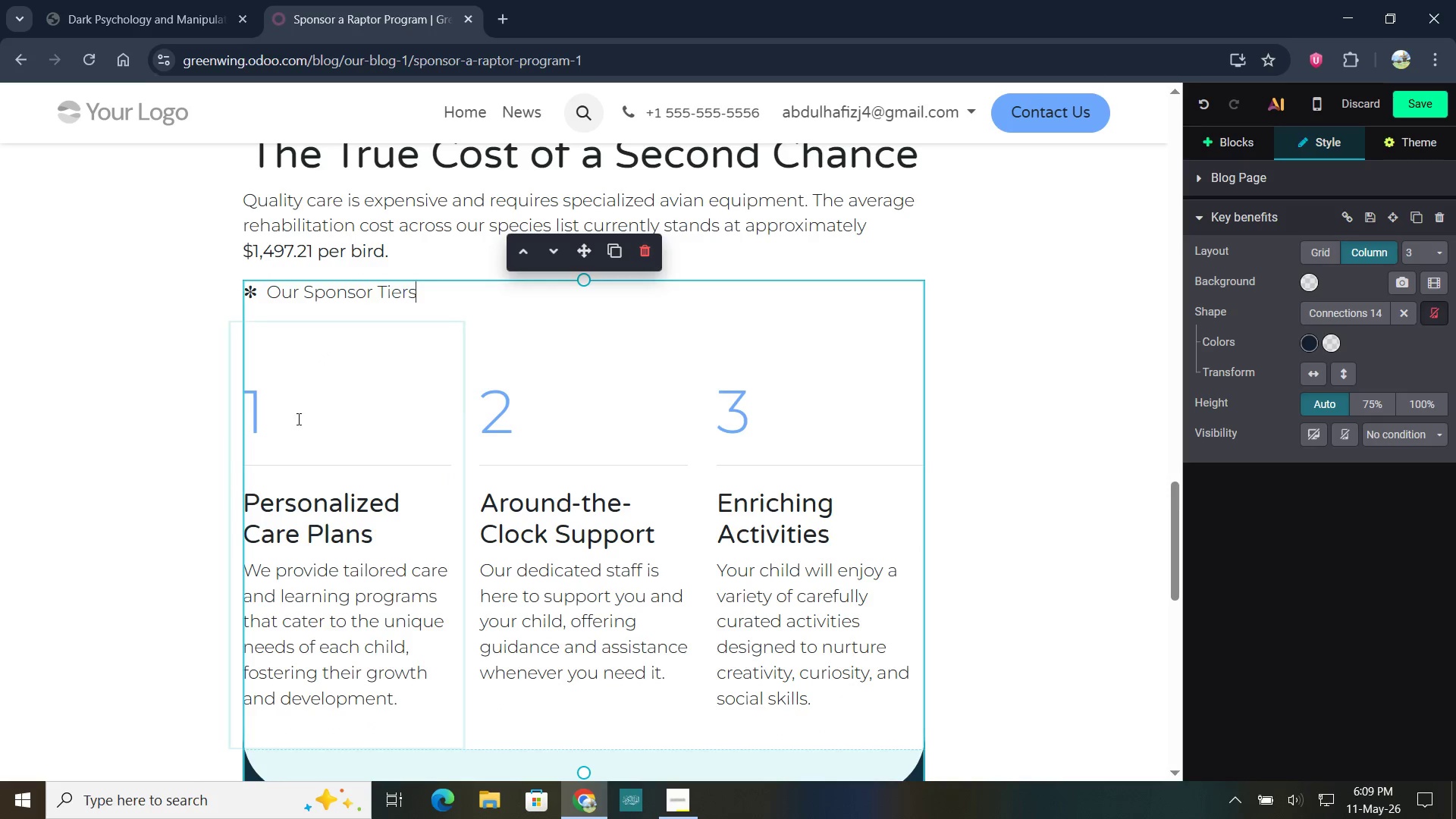 
left_click([255, 413])
 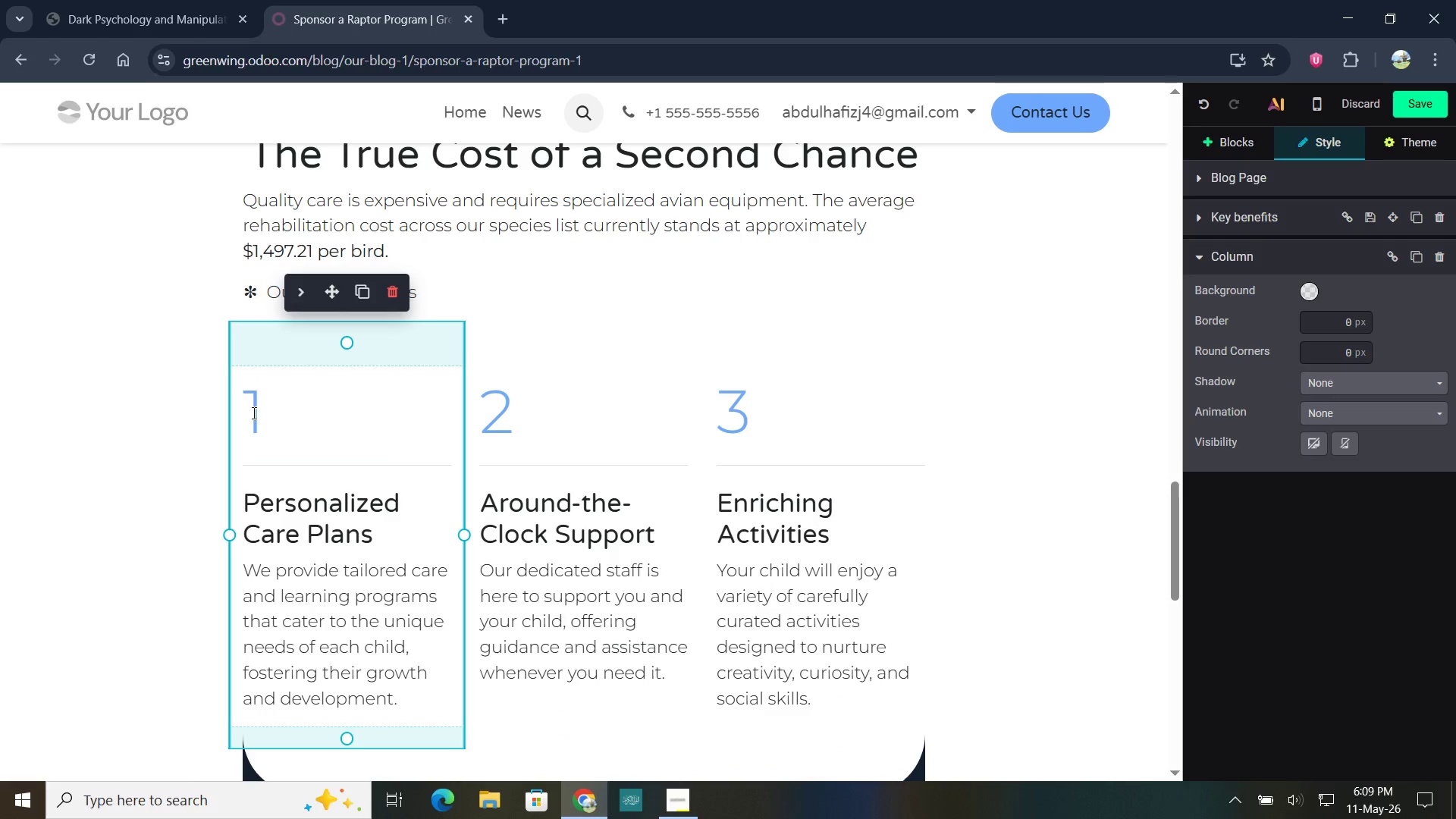 
left_click([253, 413])
 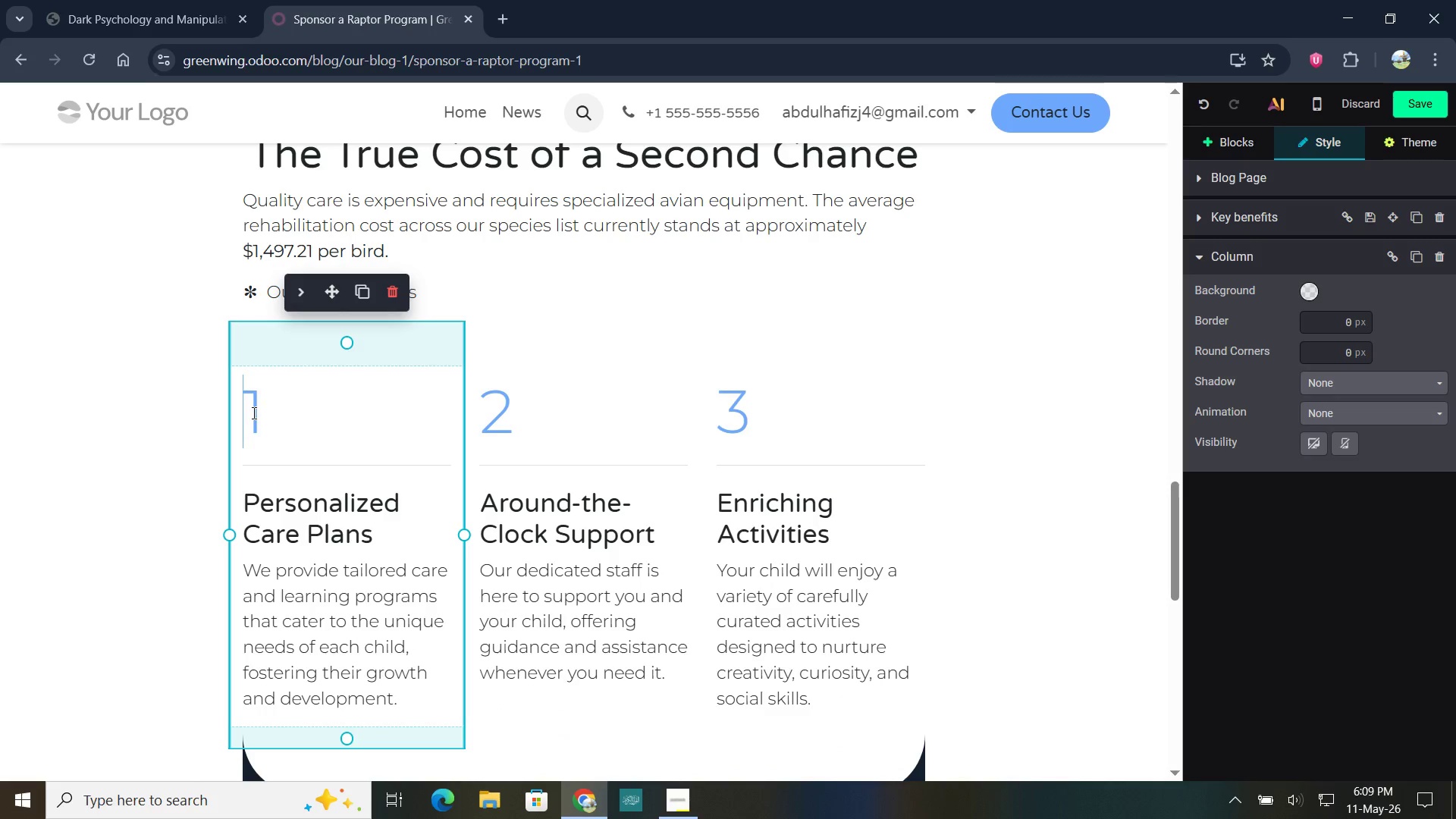 
type(Tier )
 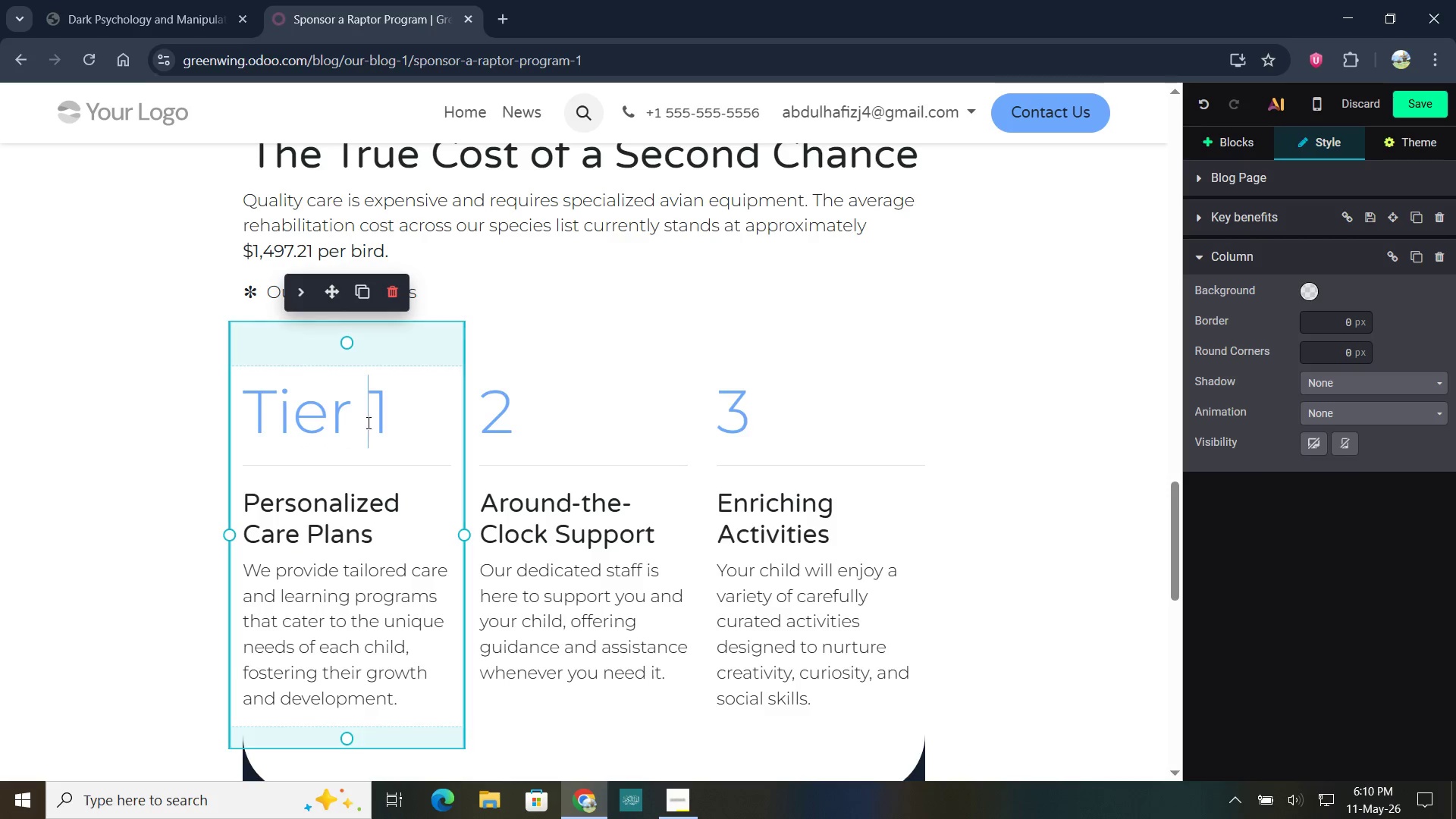 
left_click([491, 416])
 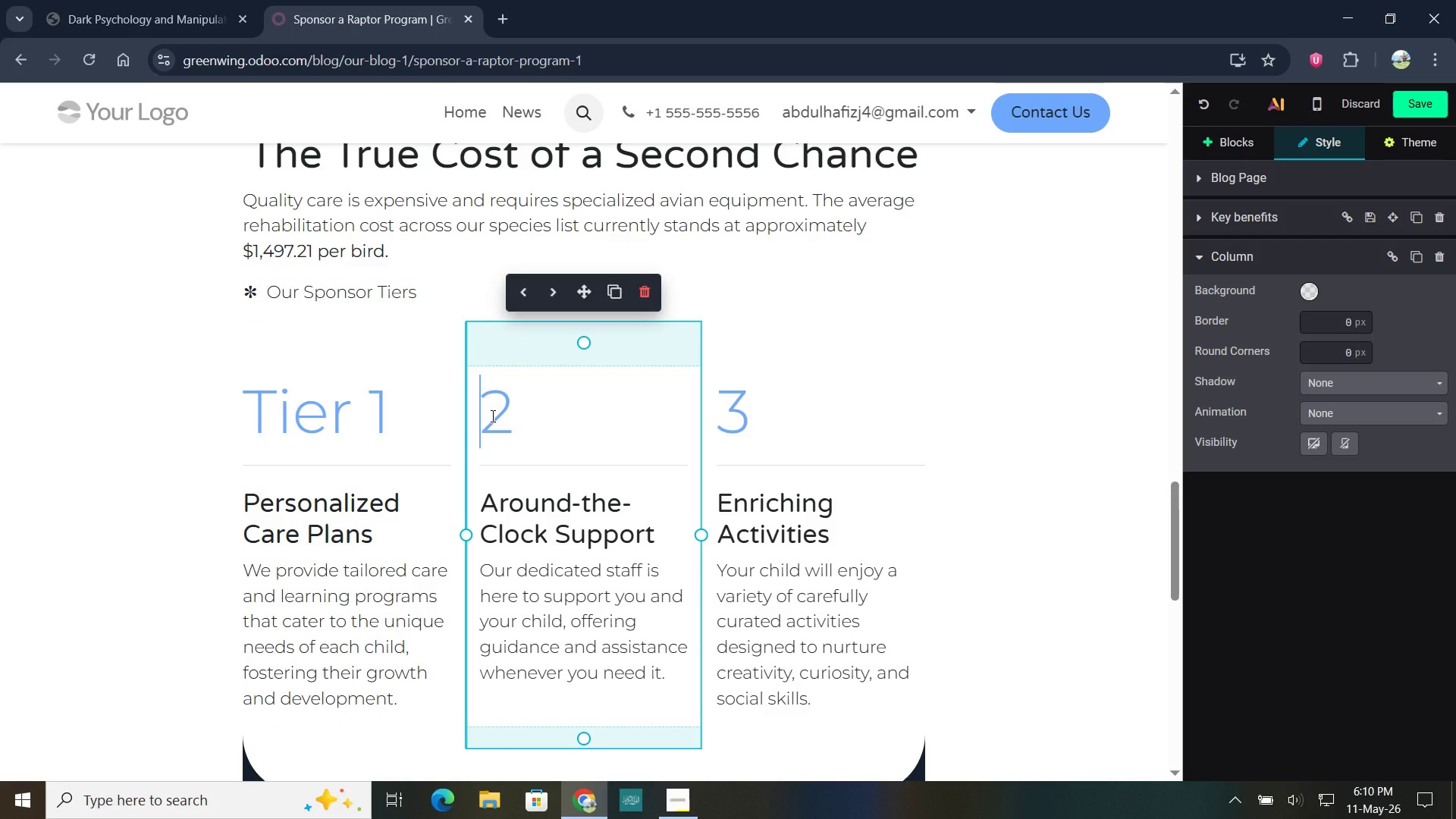 
type(Tier )
 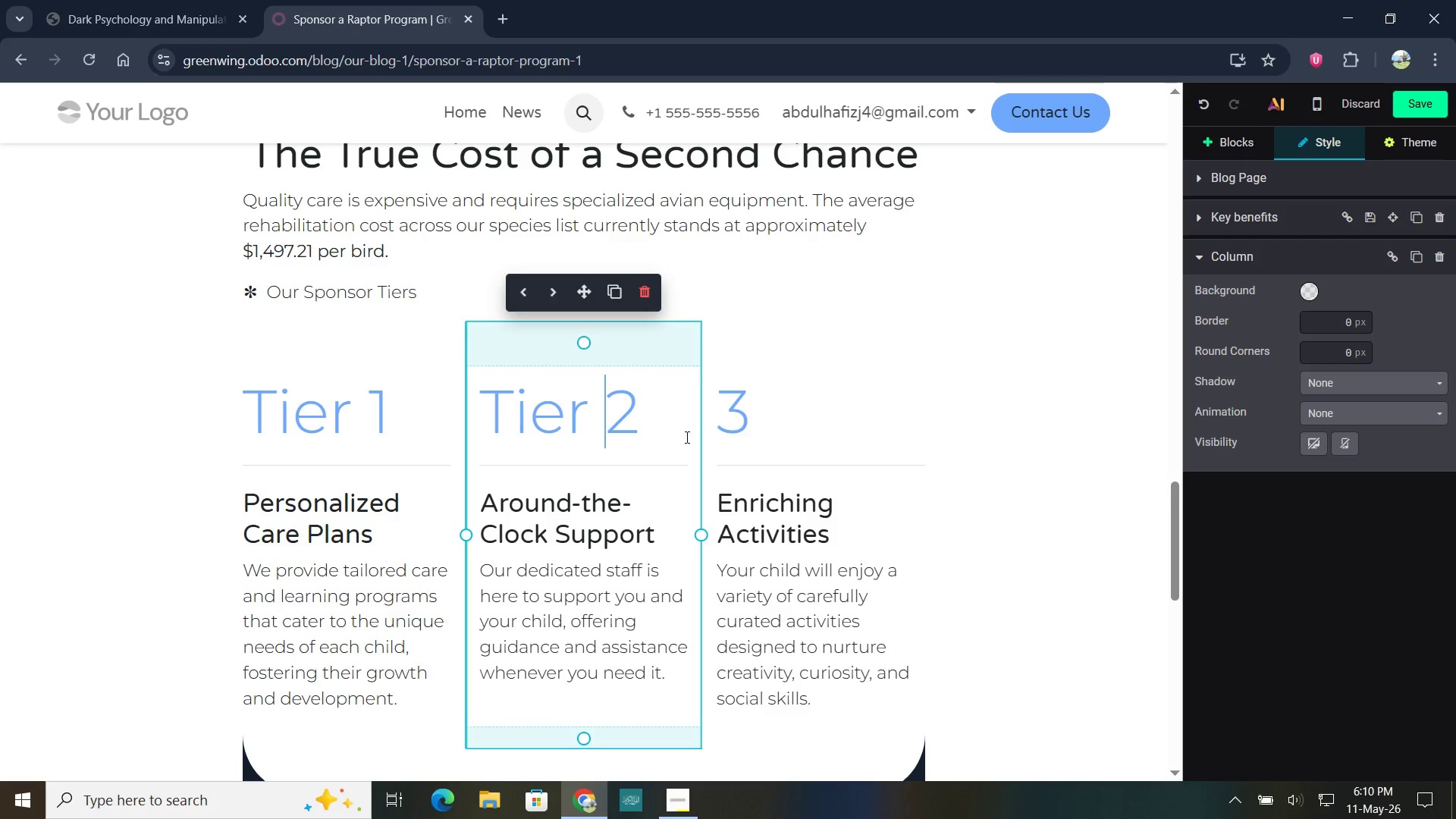 
left_click([717, 418])
 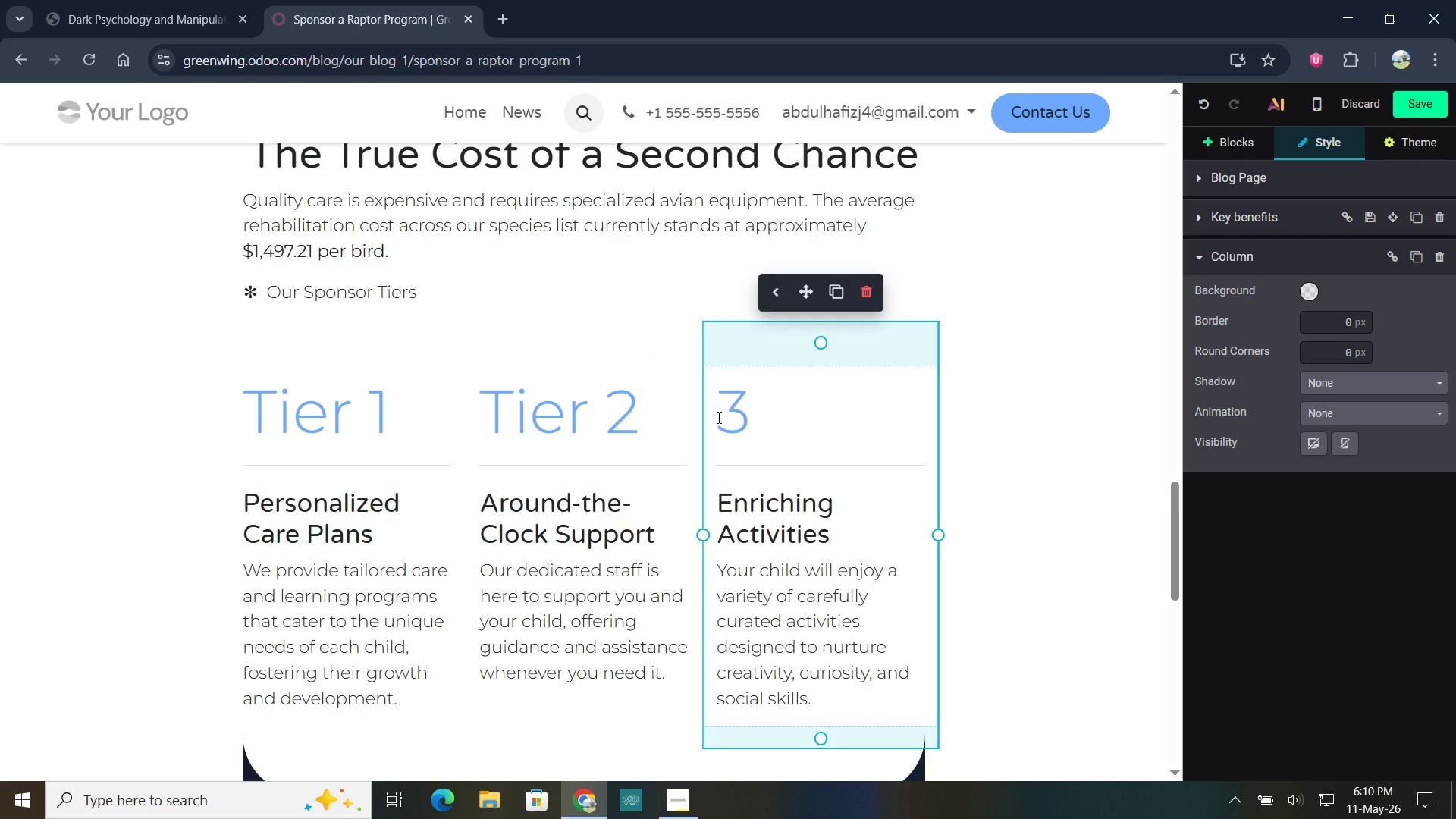 
type(Tier )
 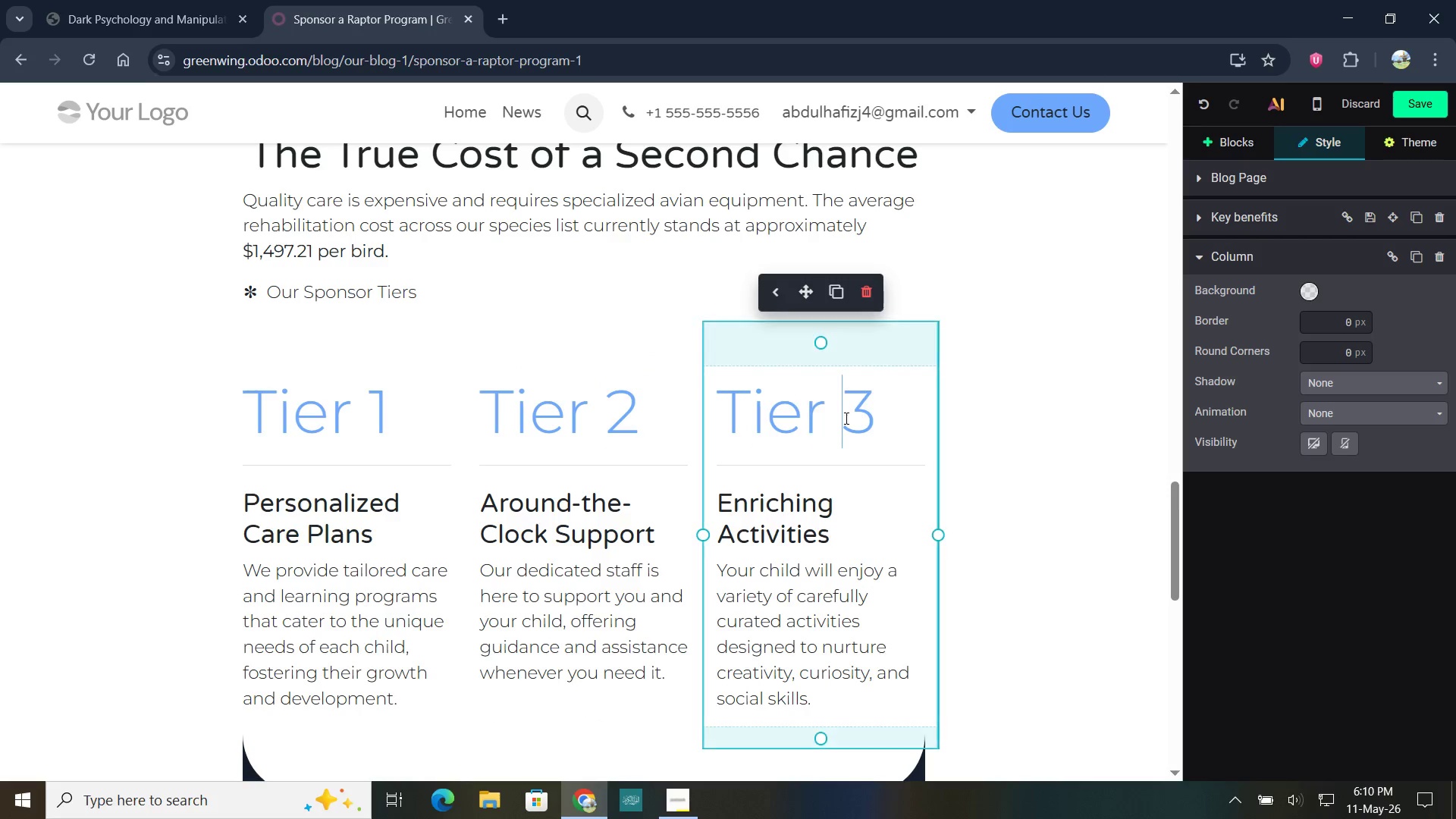 
left_click_drag(start_coordinate=[868, 419], to_coordinate=[726, 415])
 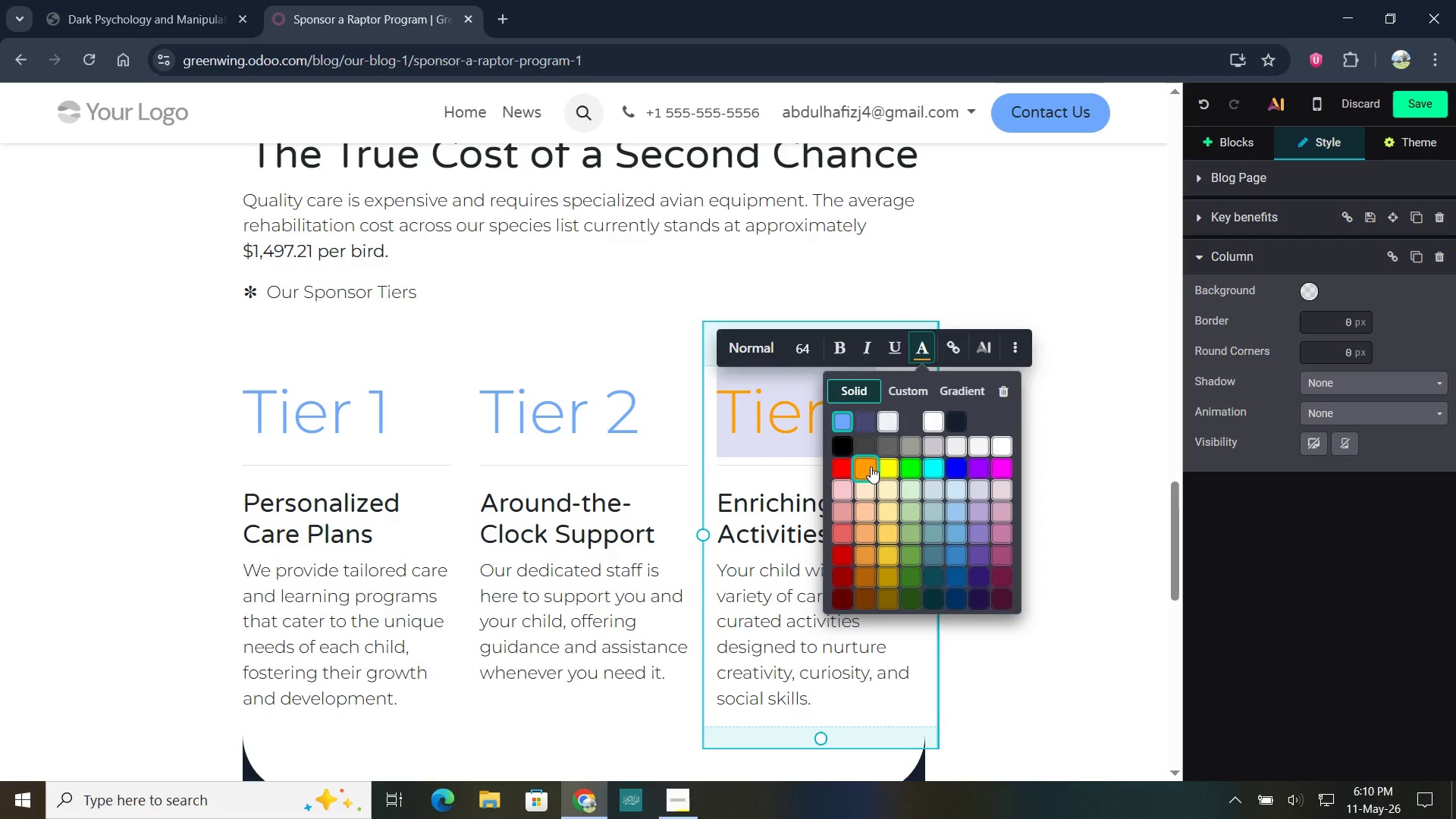 
wait(9.8)
 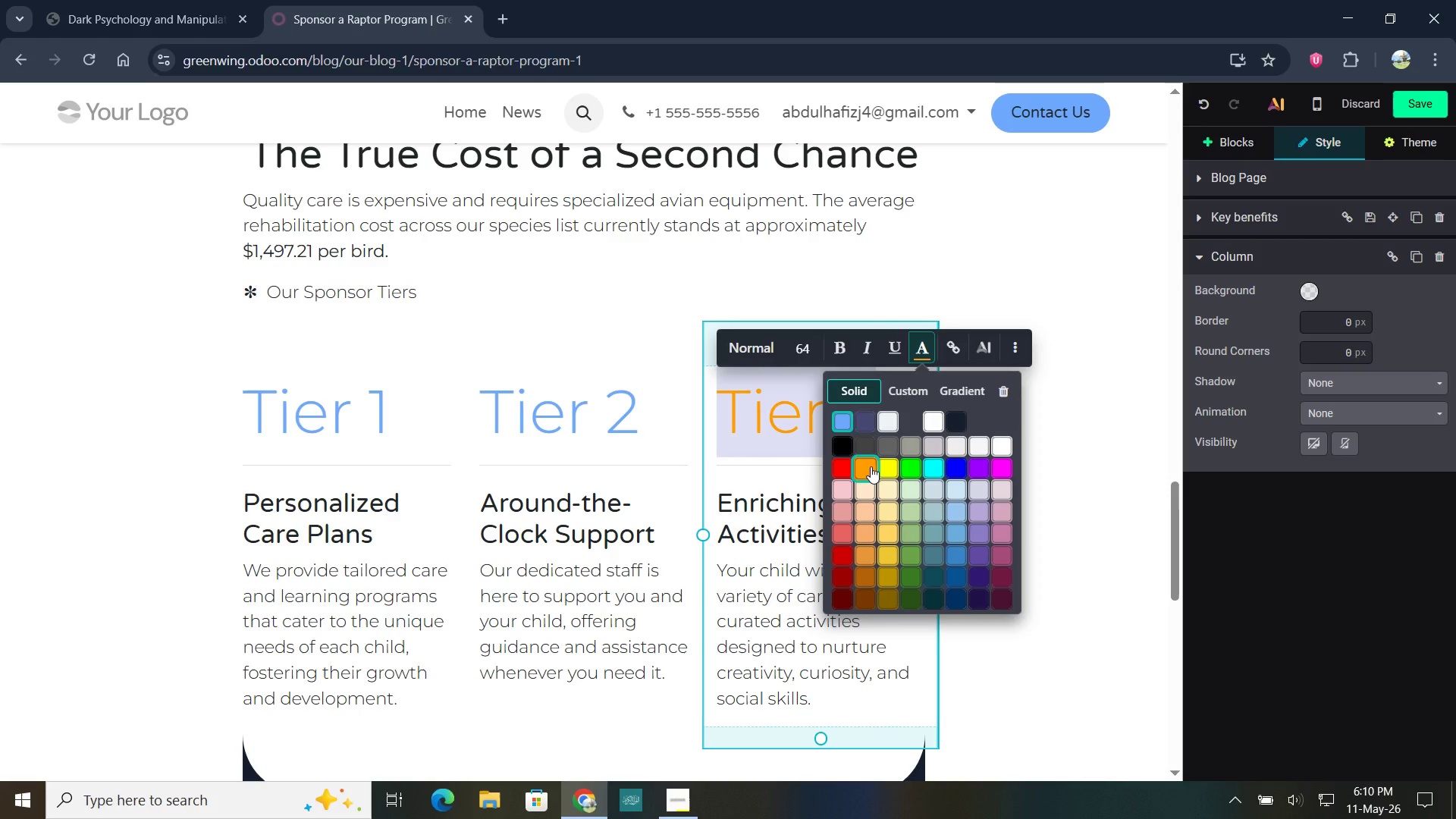 
left_click([868, 464])
 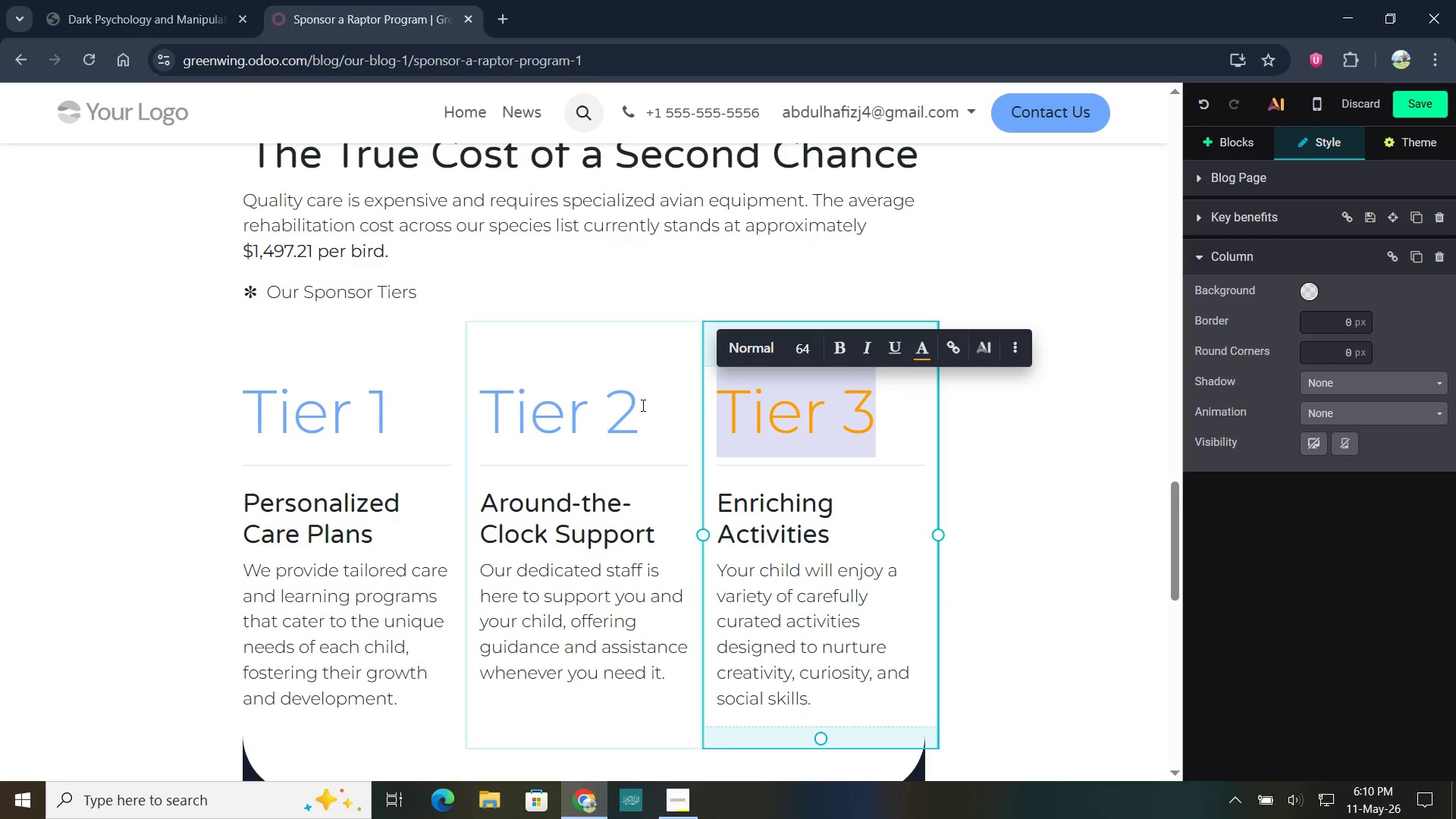 
left_click_drag(start_coordinate=[641, 405], to_coordinate=[491, 397])
 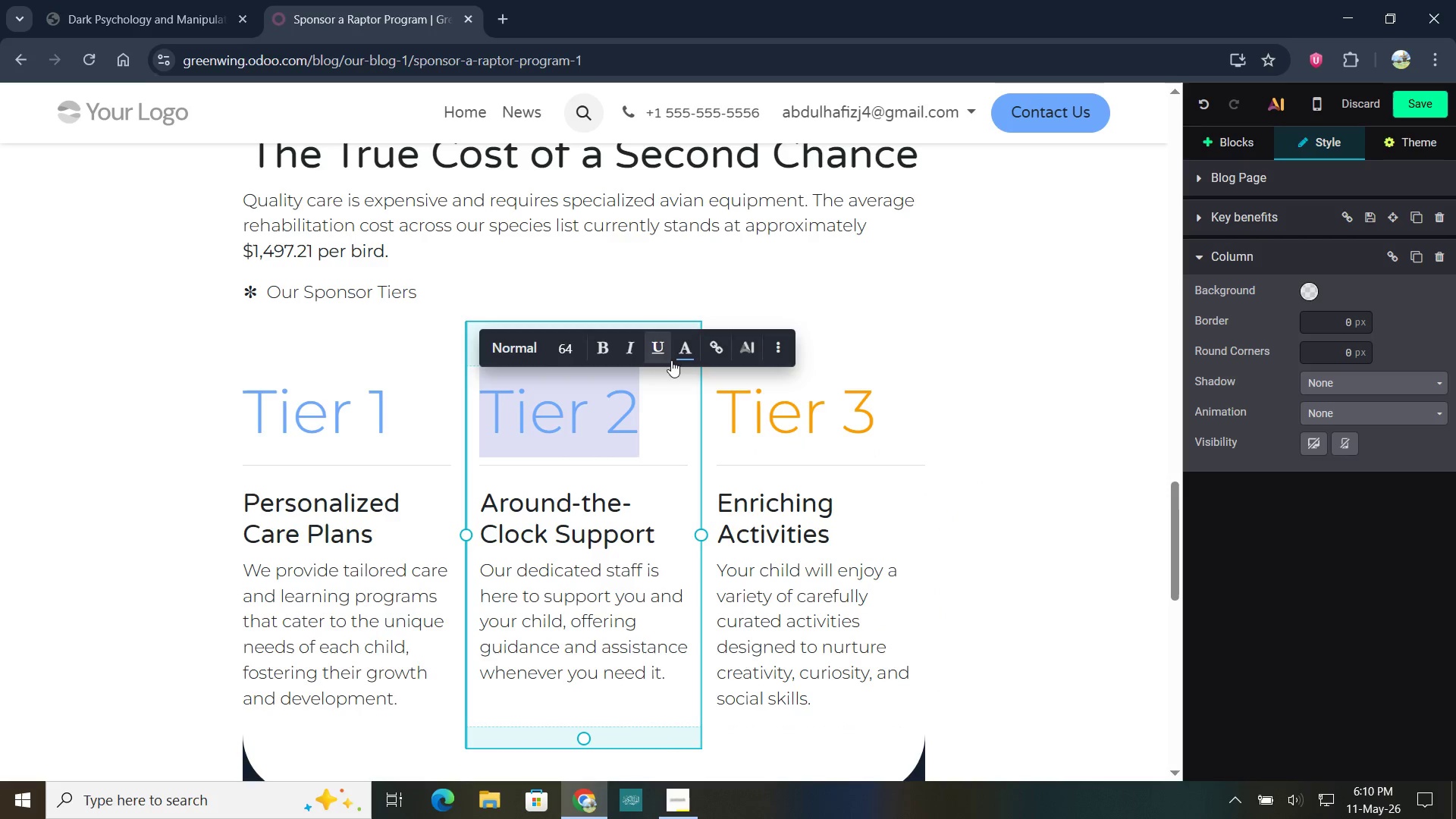 
left_click([686, 350])
 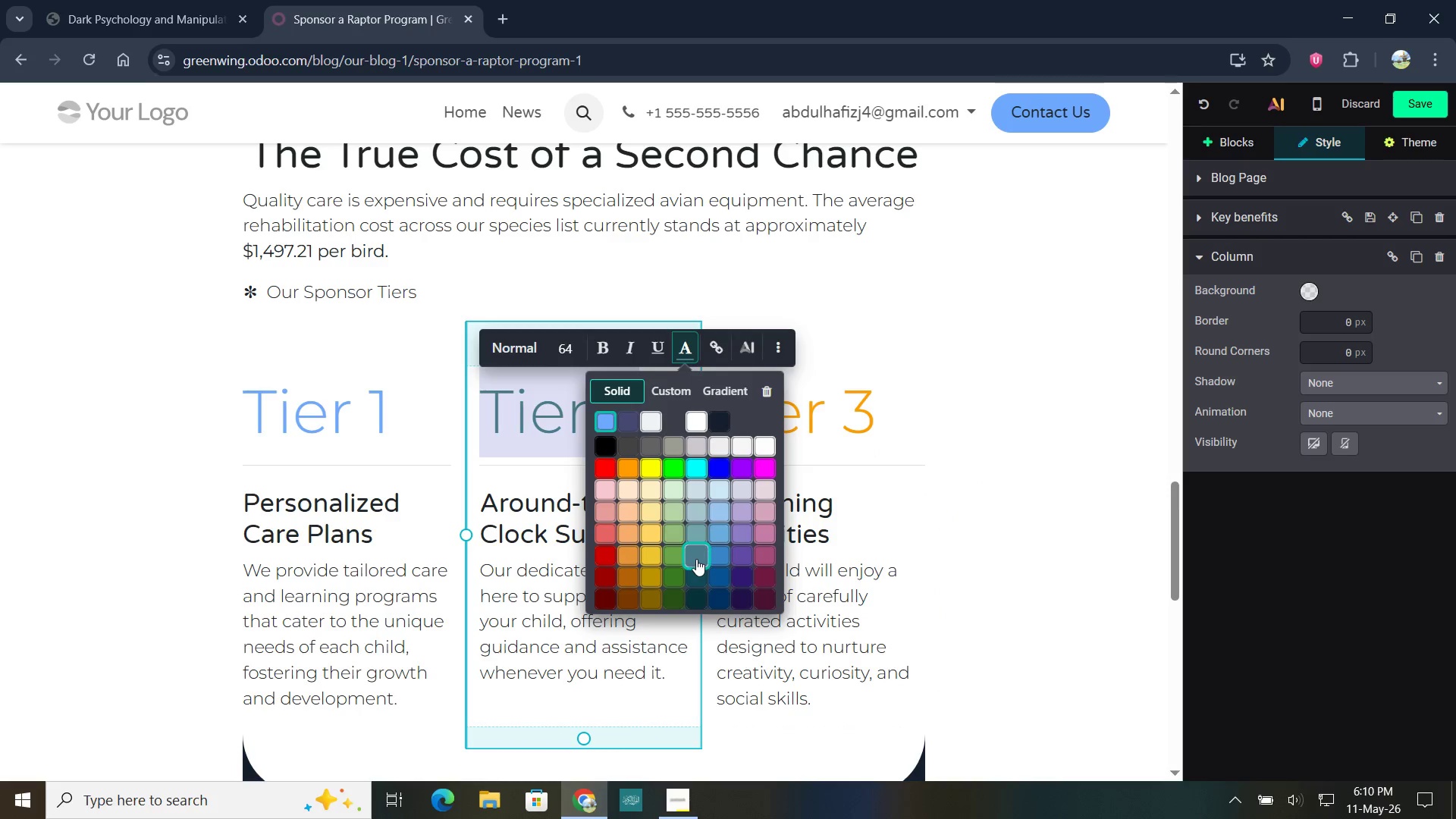 
left_click_drag(start_coordinate=[393, 428], to_coordinate=[262, 424])
 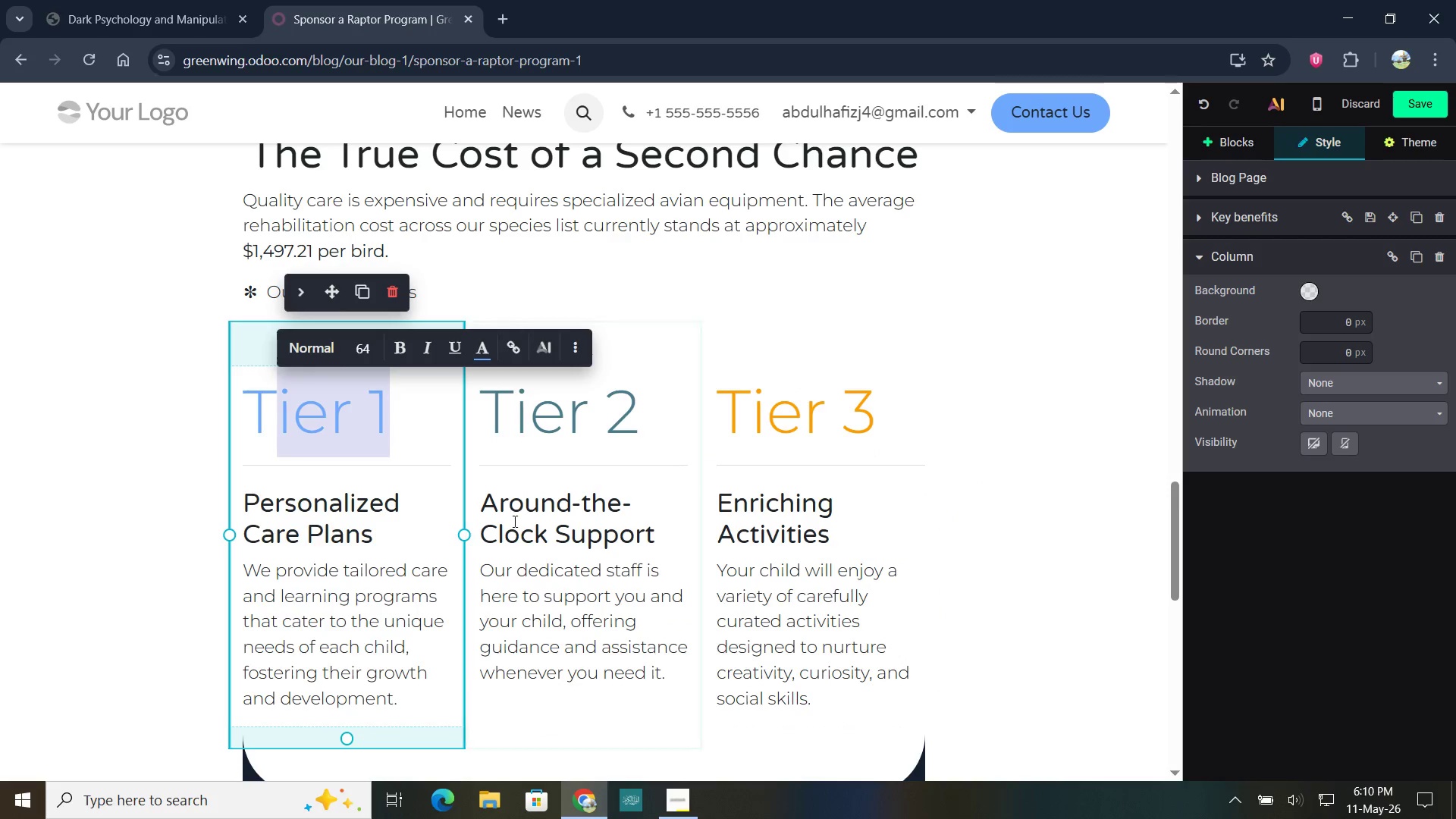 
left_click([526, 544])
 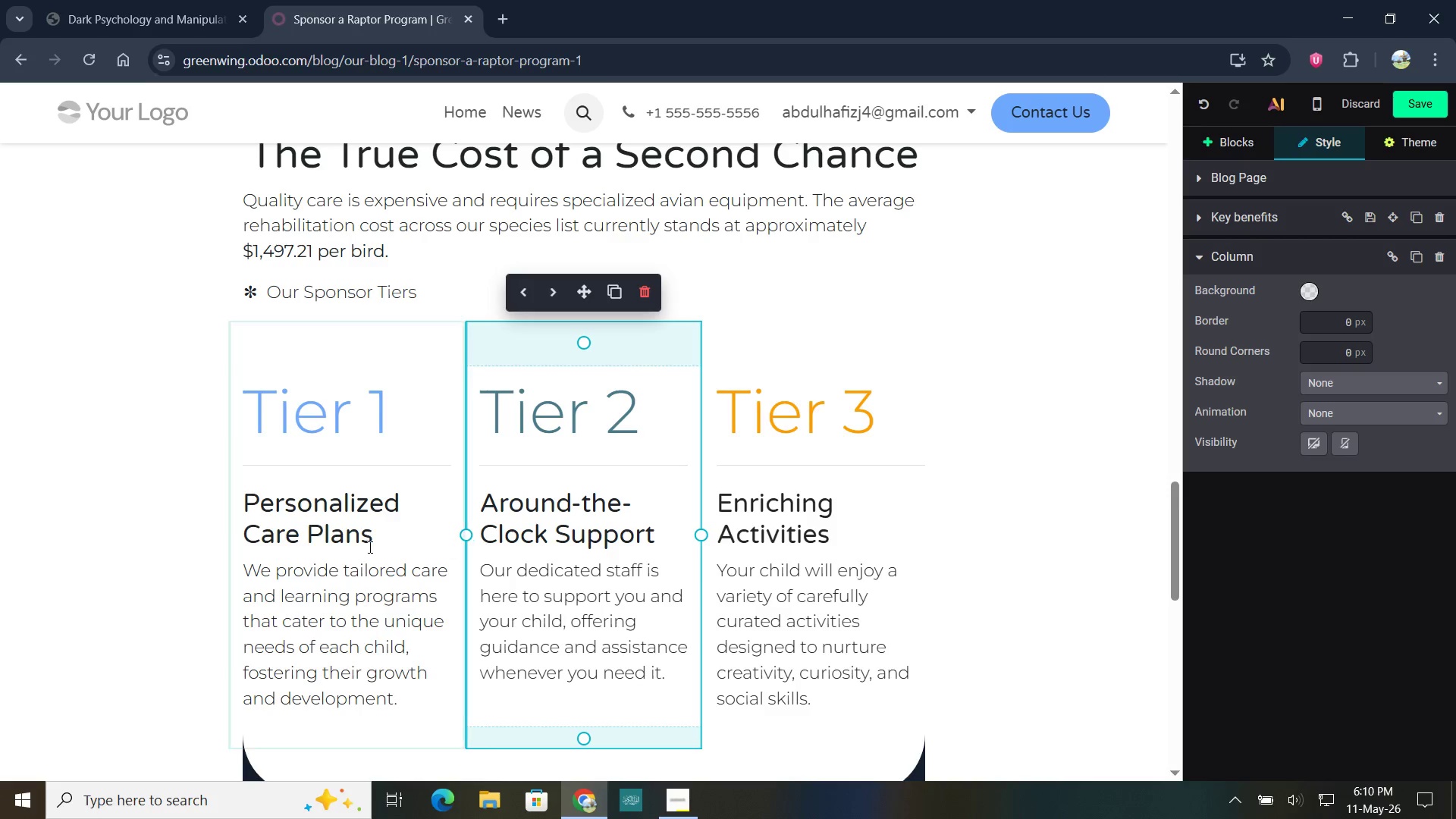 
scroll: coordinate [357, 541], scroll_direction: down, amount: 1.0
 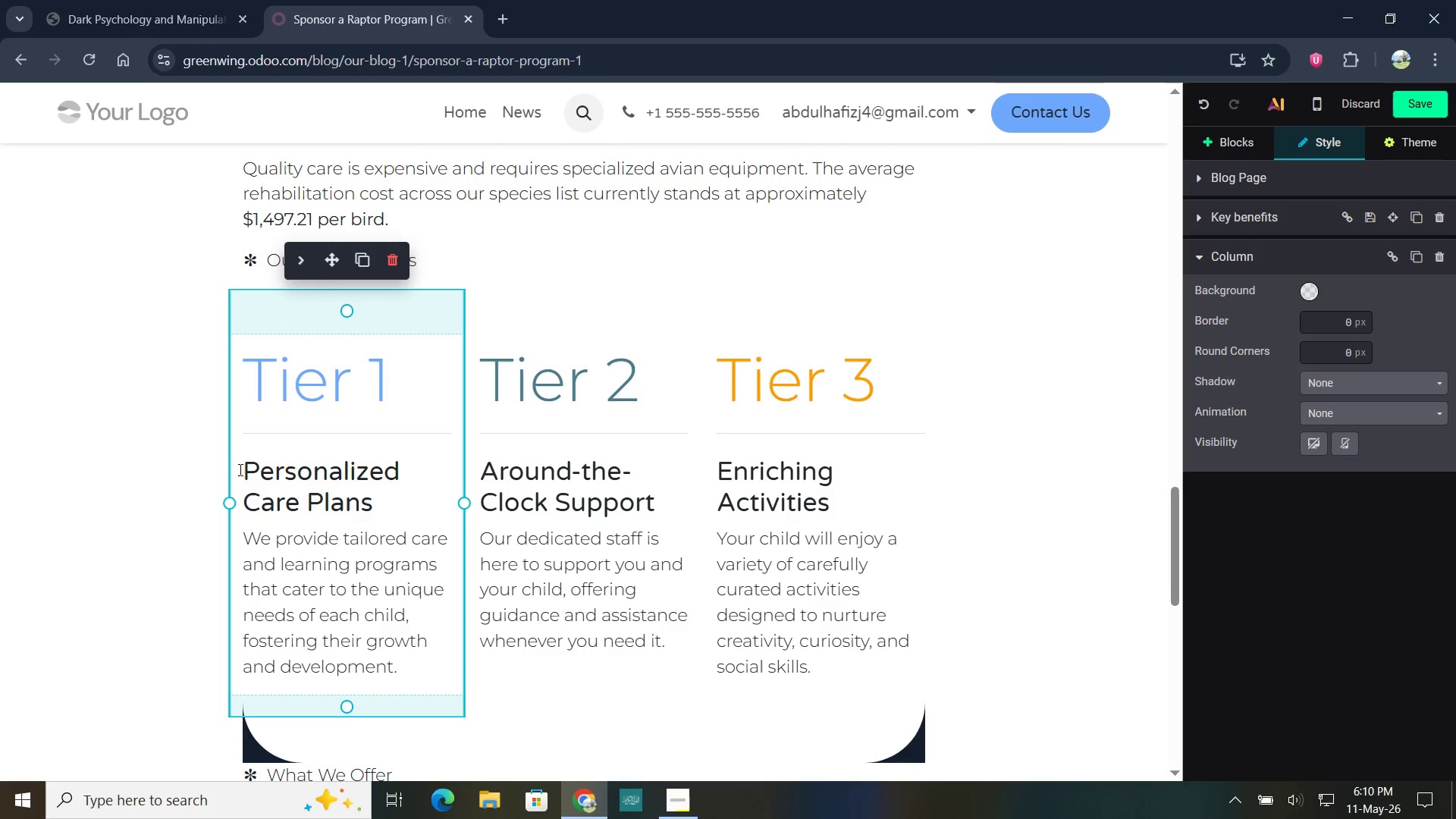 
left_click_drag(start_coordinate=[243, 469], to_coordinate=[375, 497])
 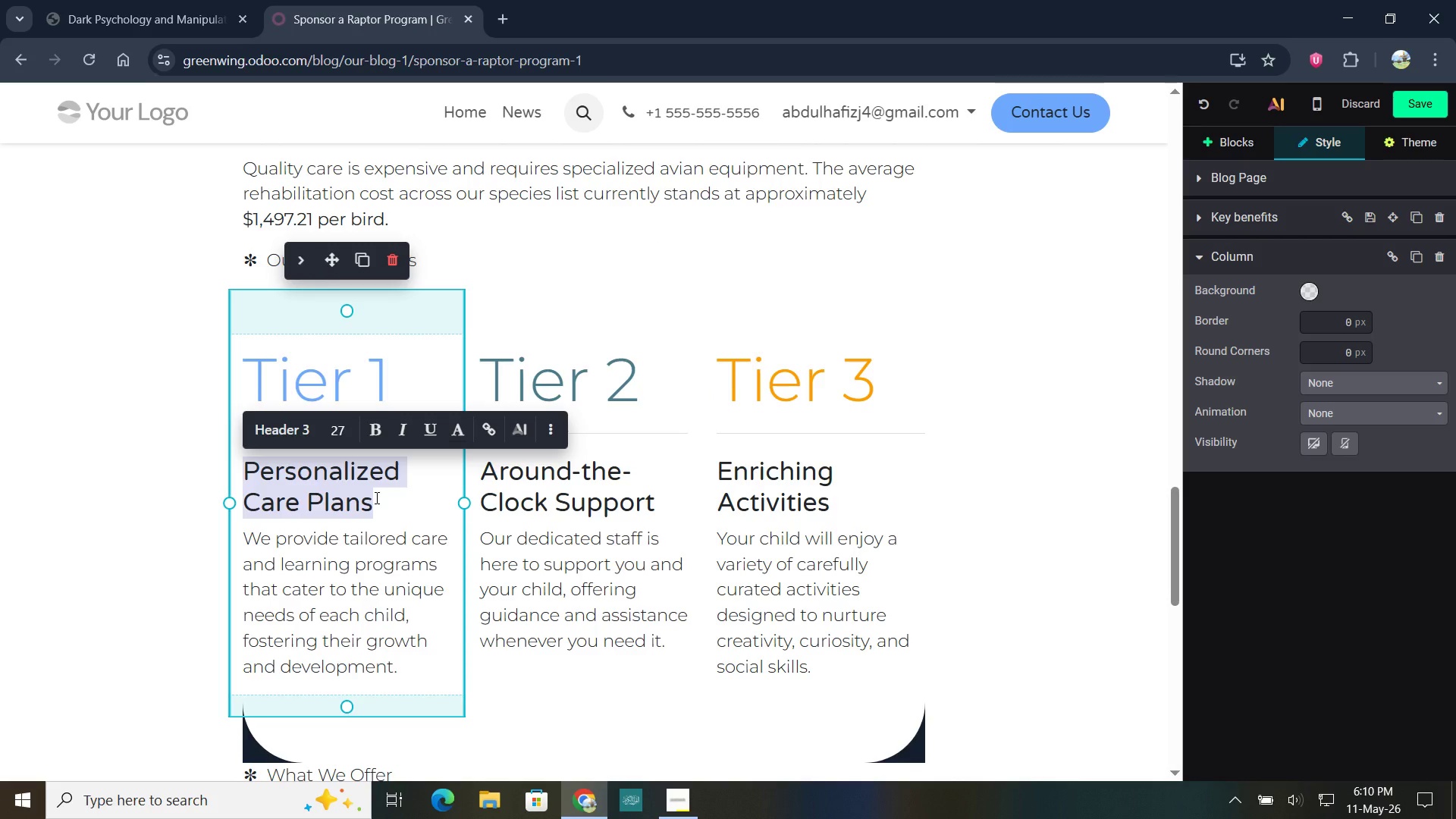 
type(The Kestrel Lec)
key(Backspace)
type(vel ($450))
 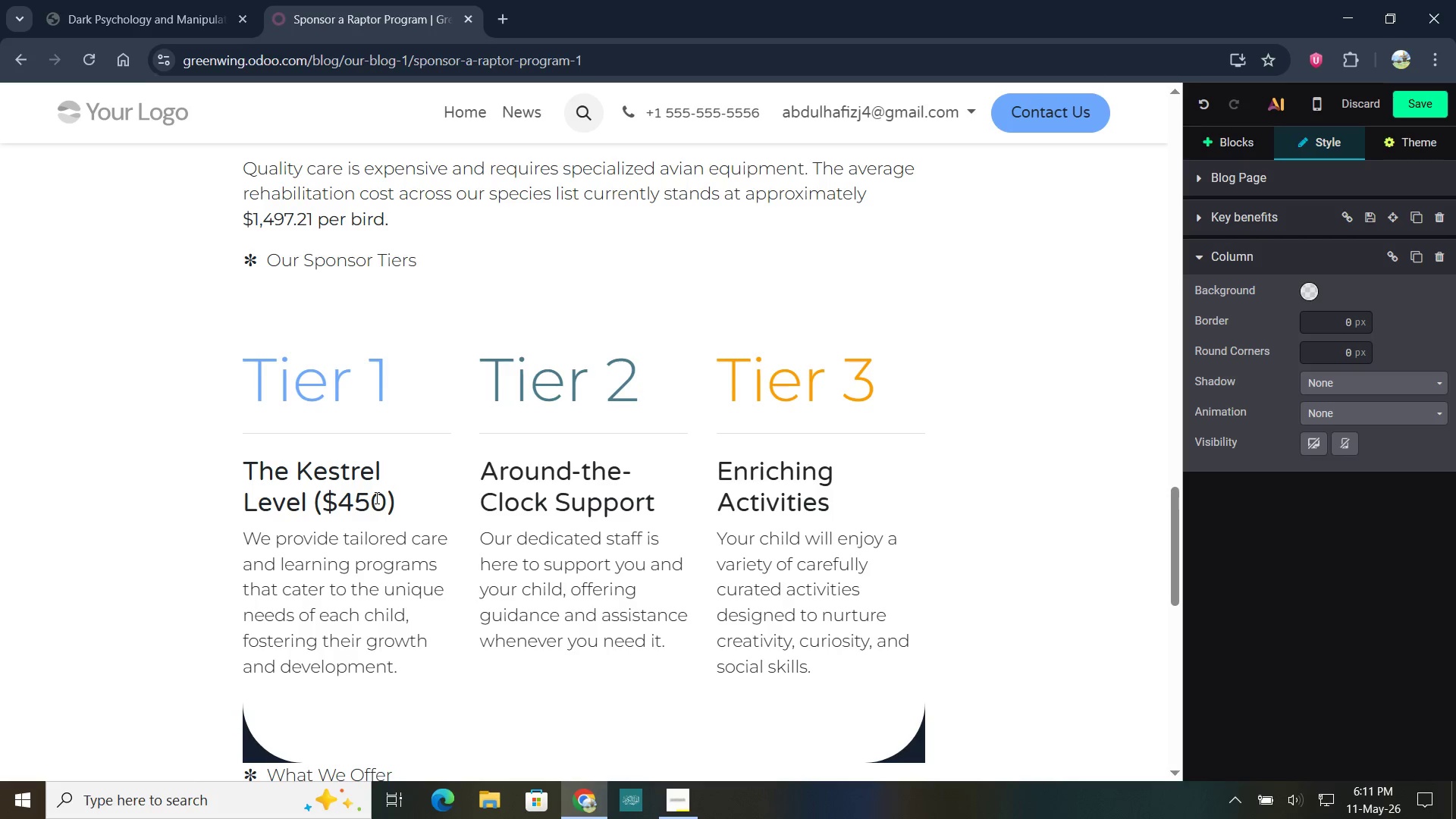 
left_click_drag(start_coordinate=[402, 665], to_coordinate=[246, 540])
 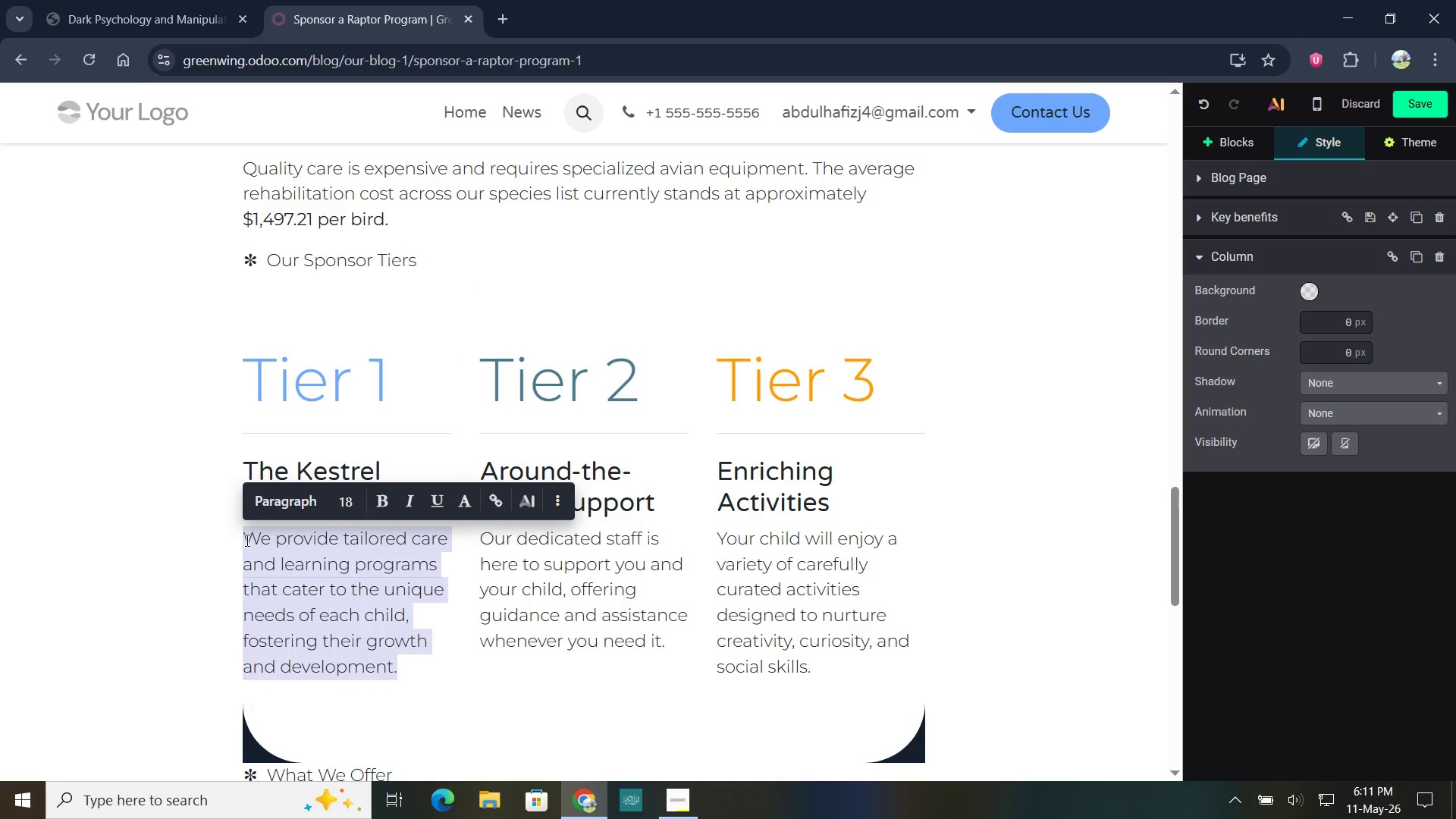 
type(Covers the full rehabilitation of smaller fa)
 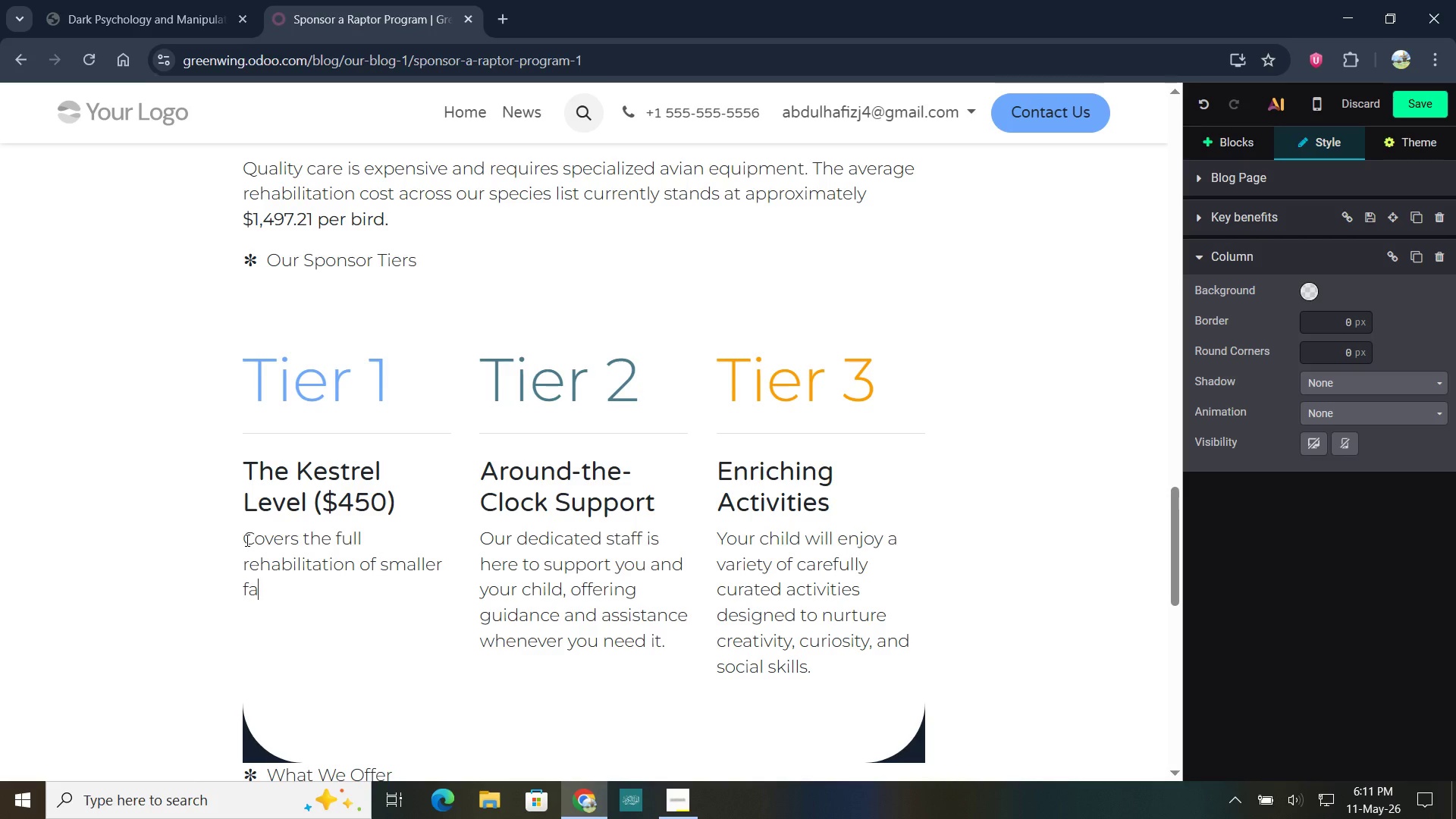 
wait(11.64)
 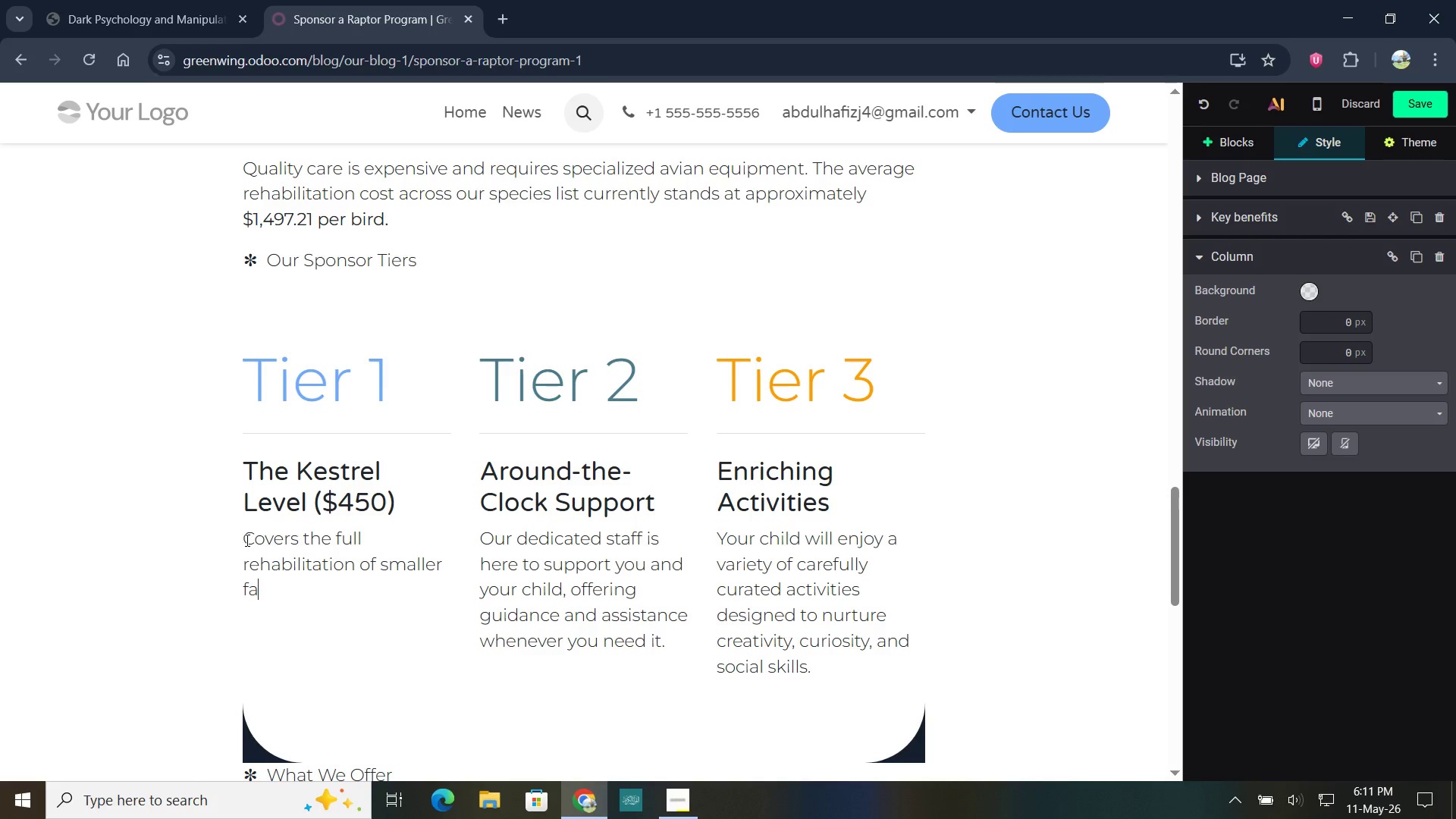 
type(lcons suffering from "Nest Falls." Includes high-calcium diet and fledgling care)
 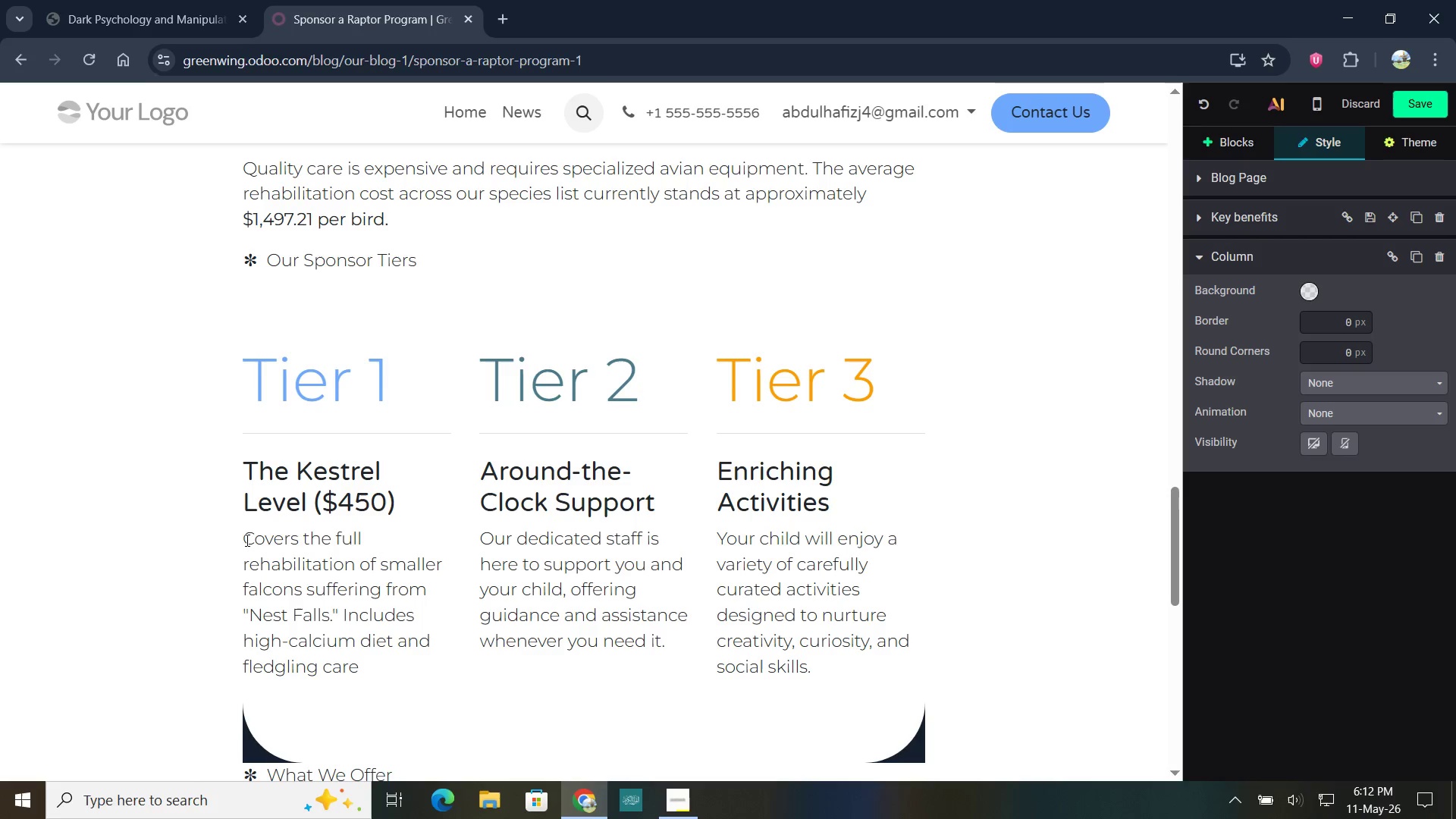 
scroll: coordinate [500, 600], scroll_direction: down, amount: 21.0
 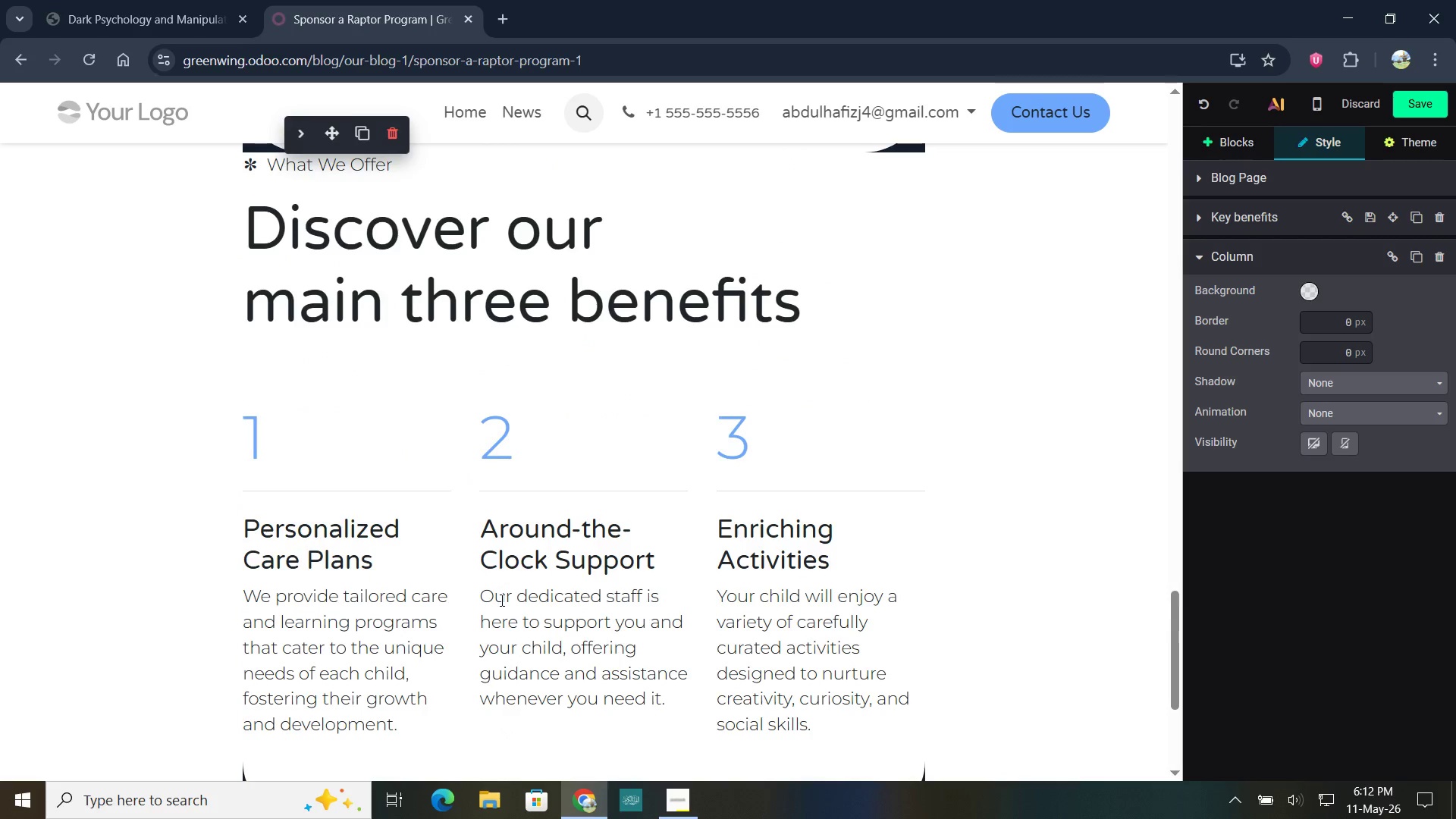 
scroll: coordinate [508, 541], scroll_direction: up, amount: 11.0
 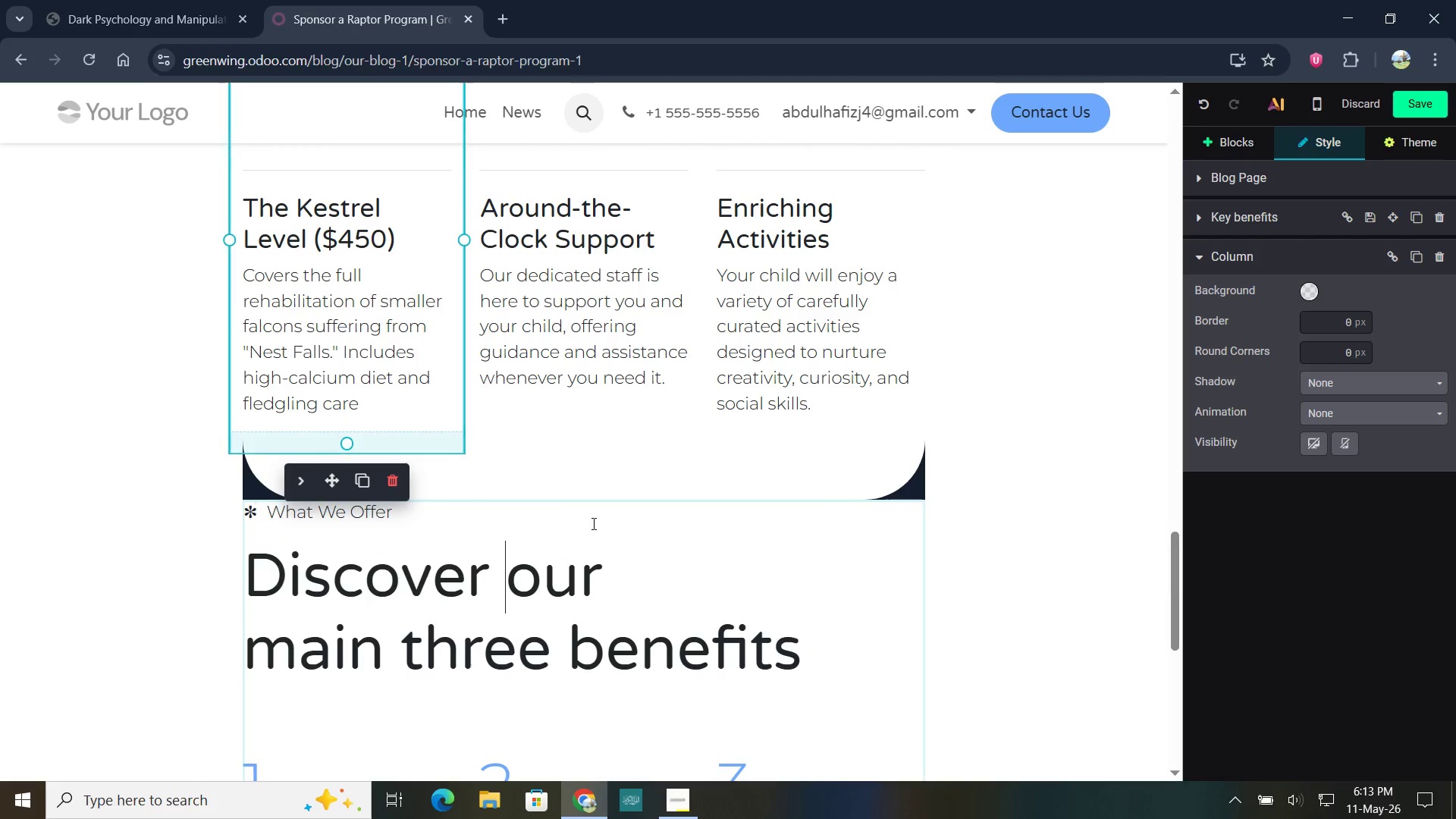 
left_click([590, 523])
 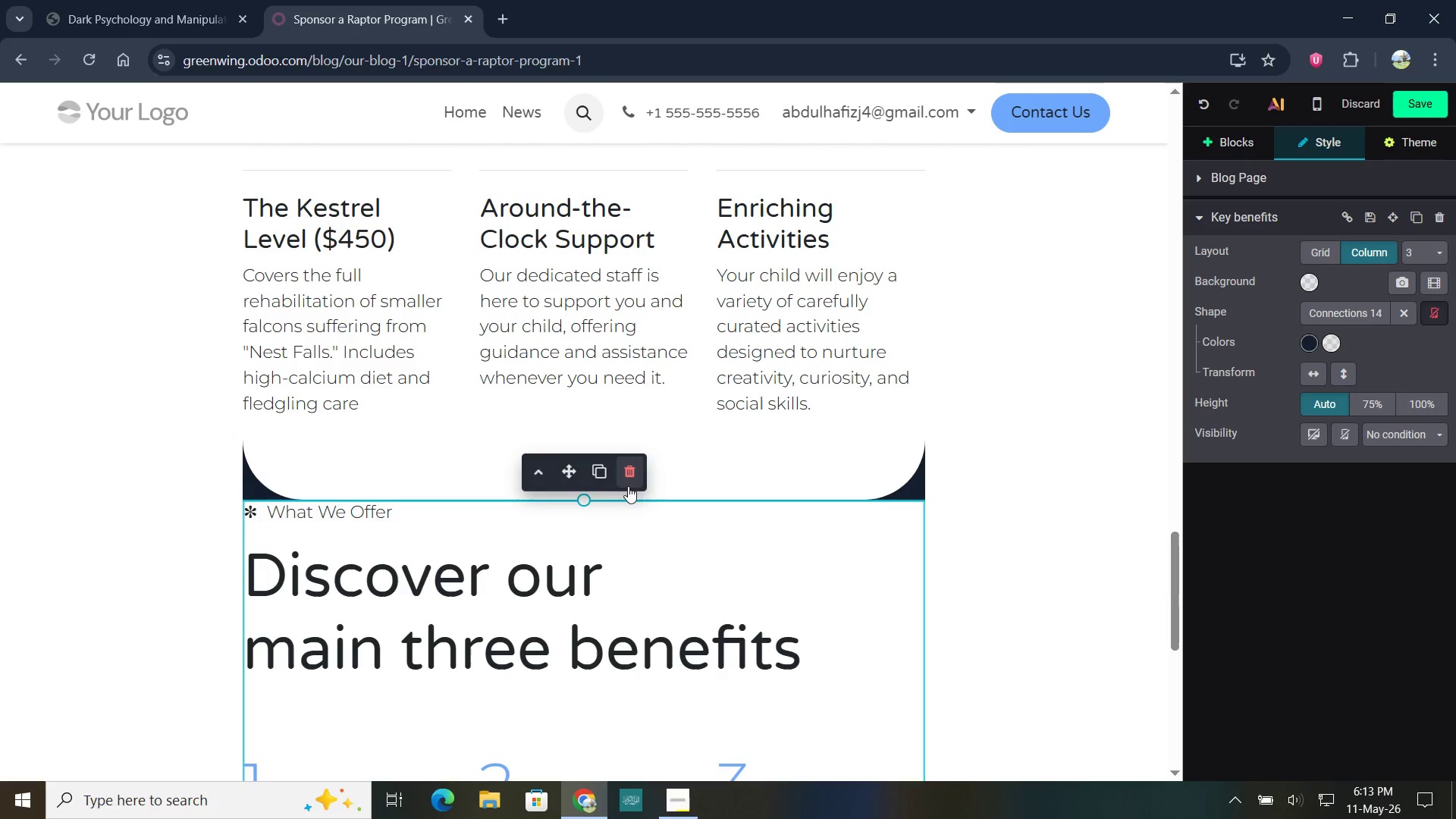 
left_click([629, 479])
 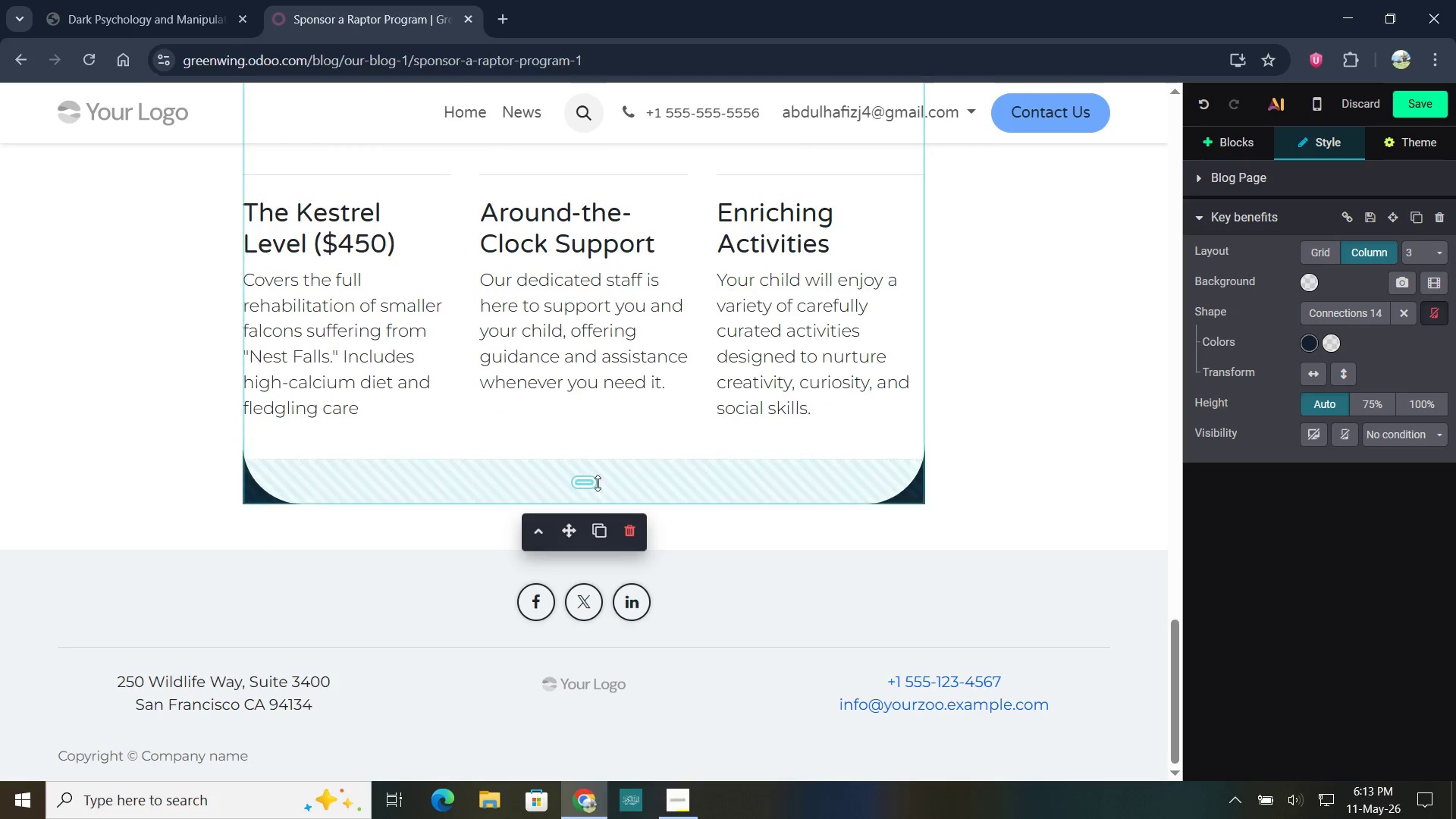 
scroll: coordinate [587, 449], scroll_direction: none, amount: 0.0
 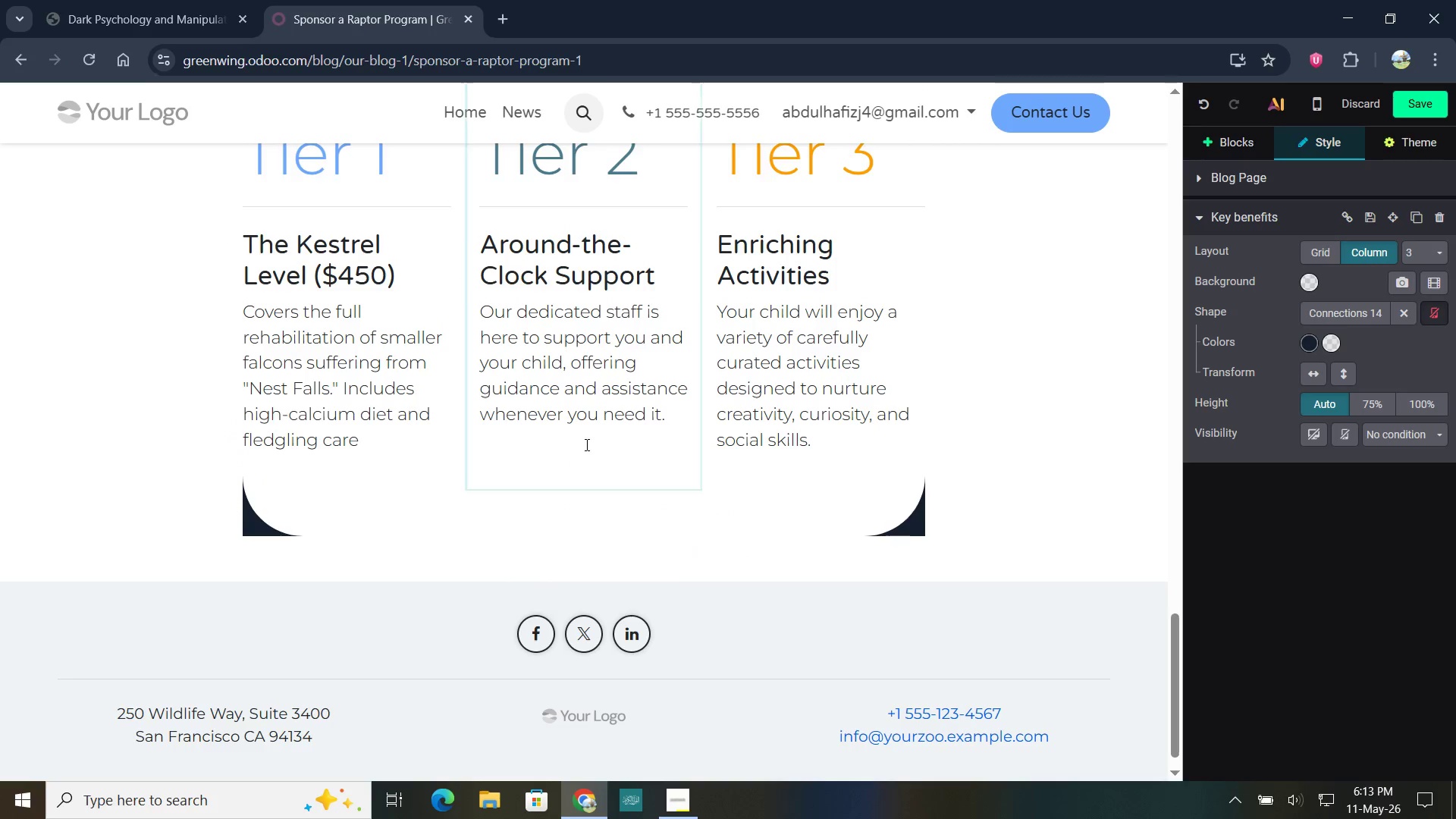 
scroll: coordinate [585, 444], scroll_direction: up, amount: 2.0
 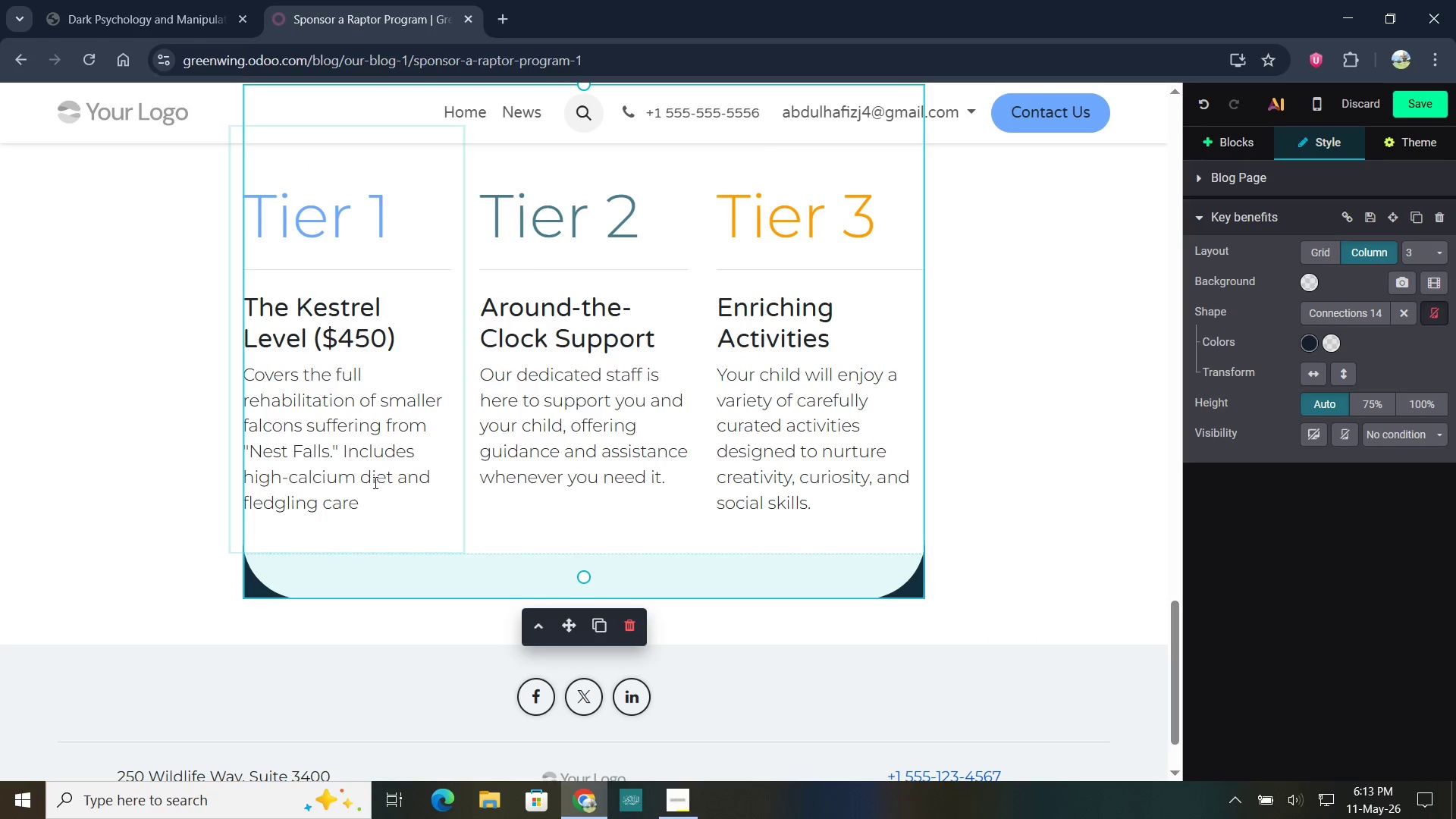 
left_click([363, 499])
 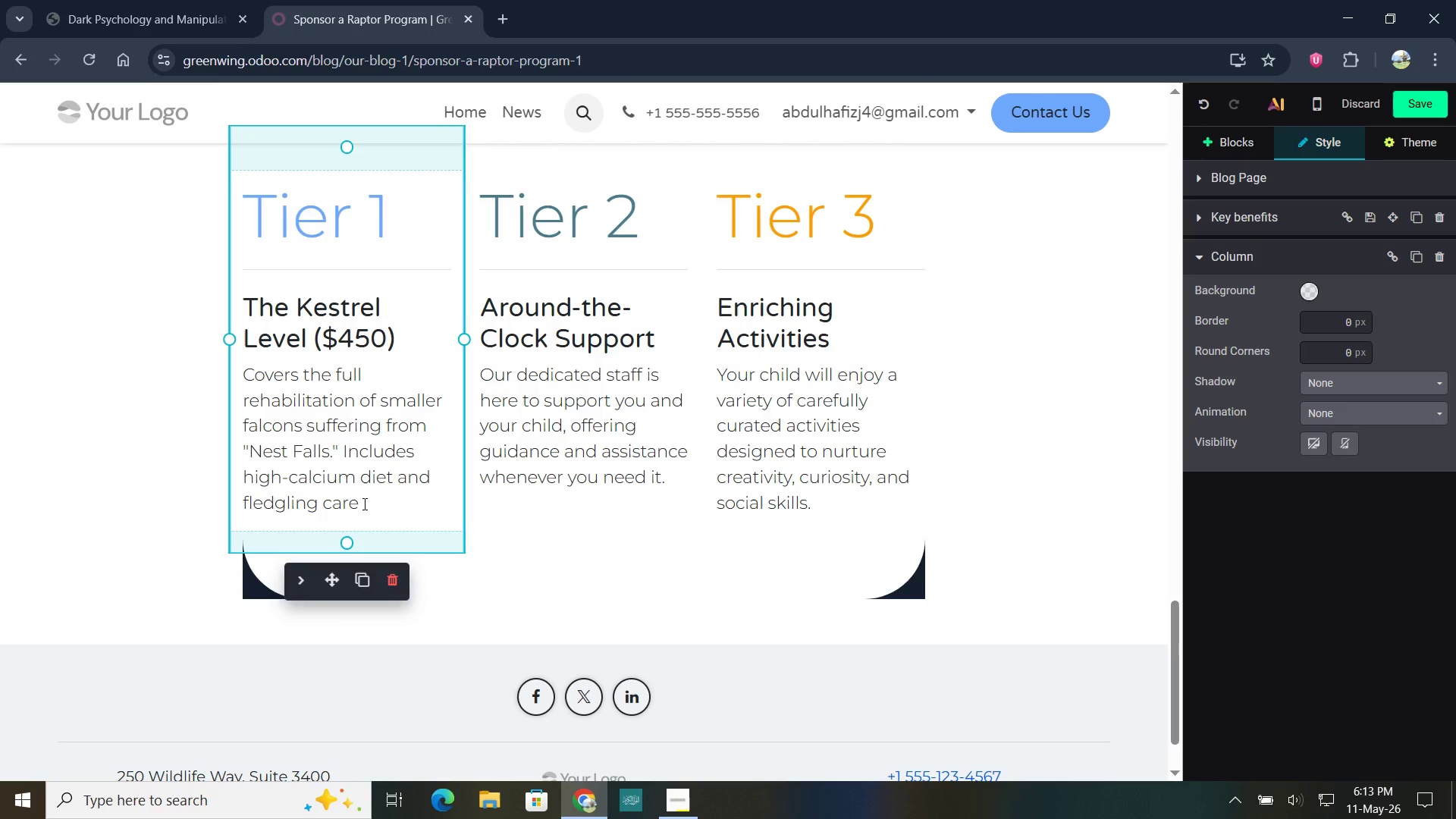 
key(Backspace)
 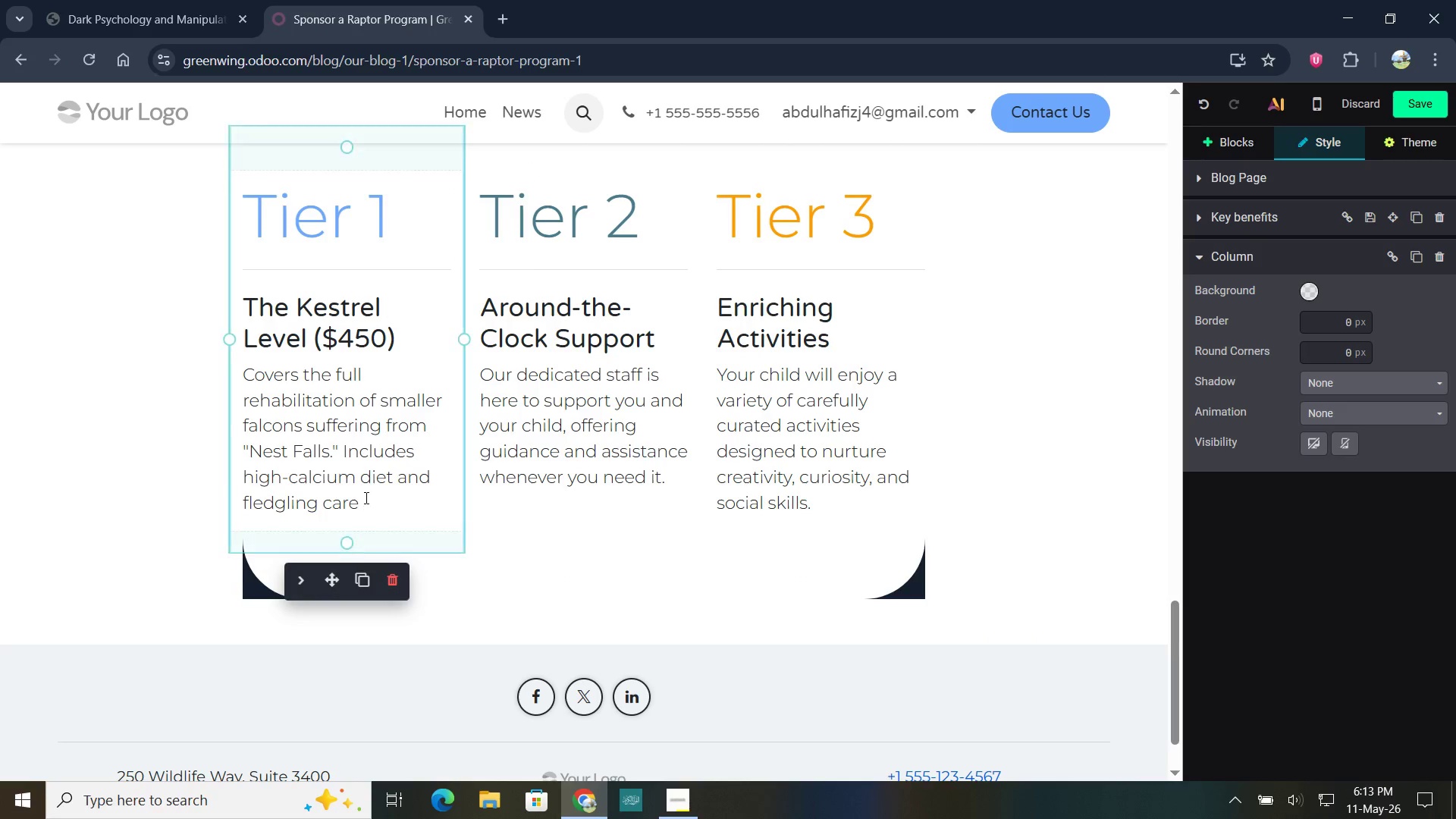 
key(Period)